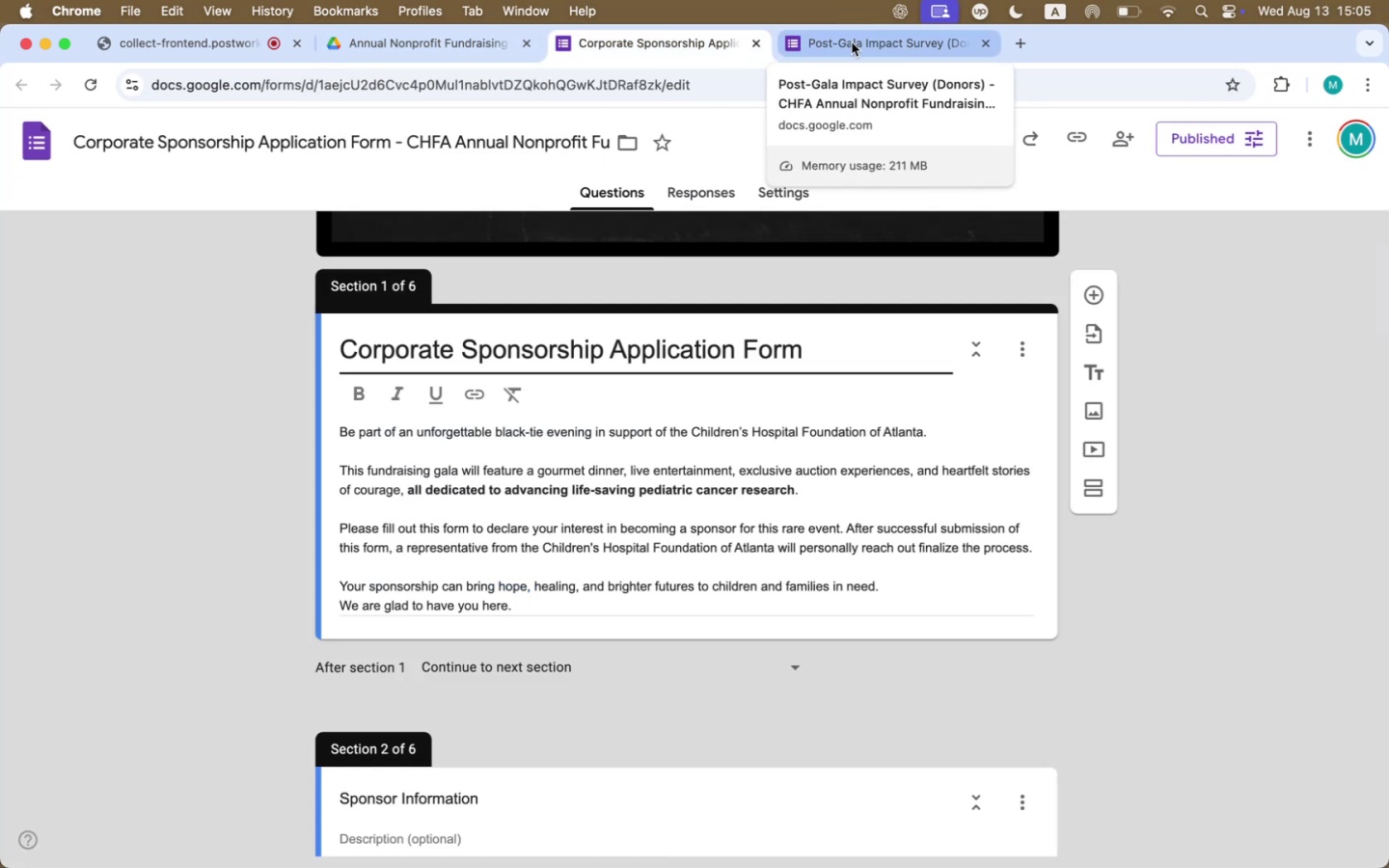 
left_click([852, 42])
 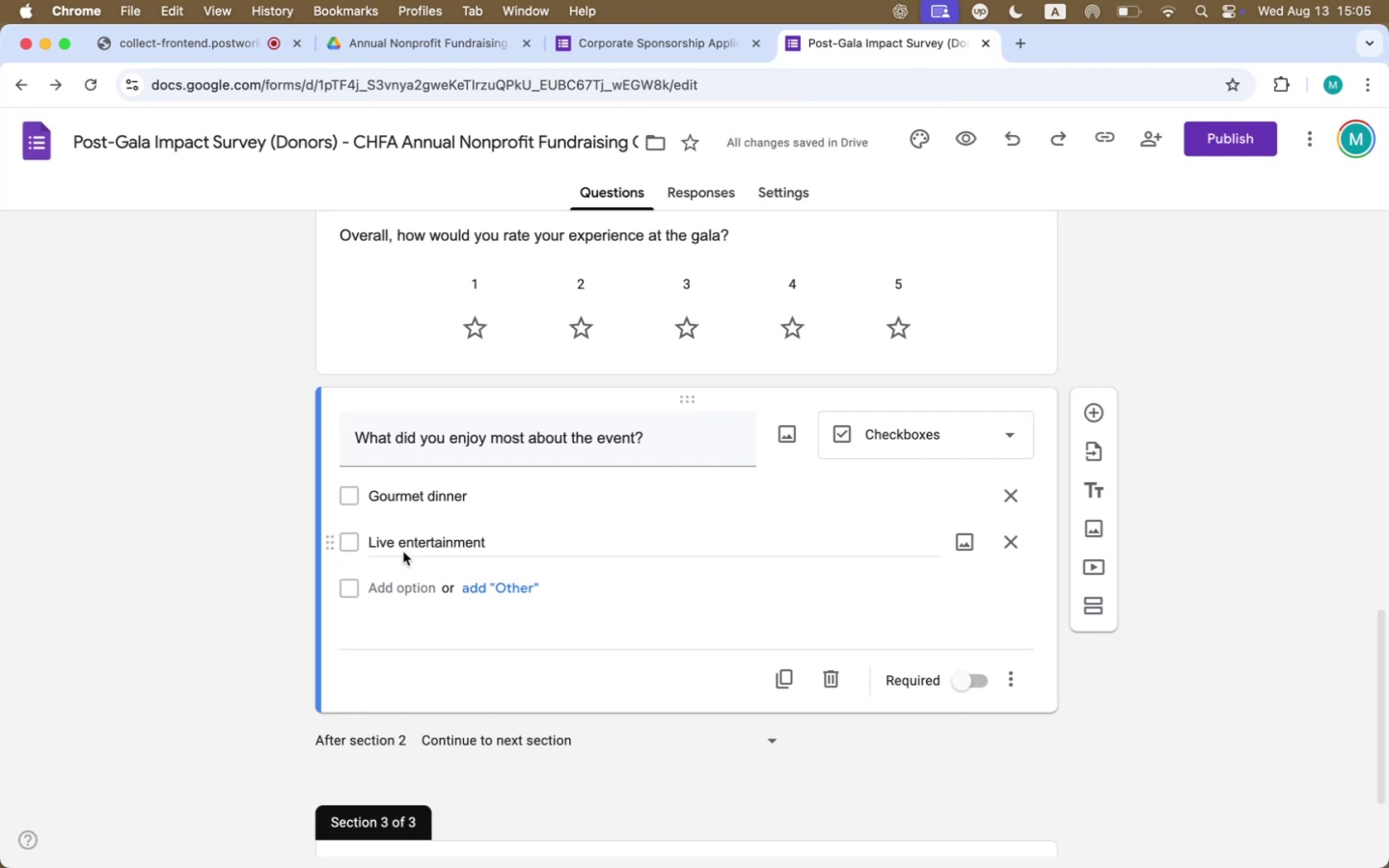 
left_click([396, 583])
 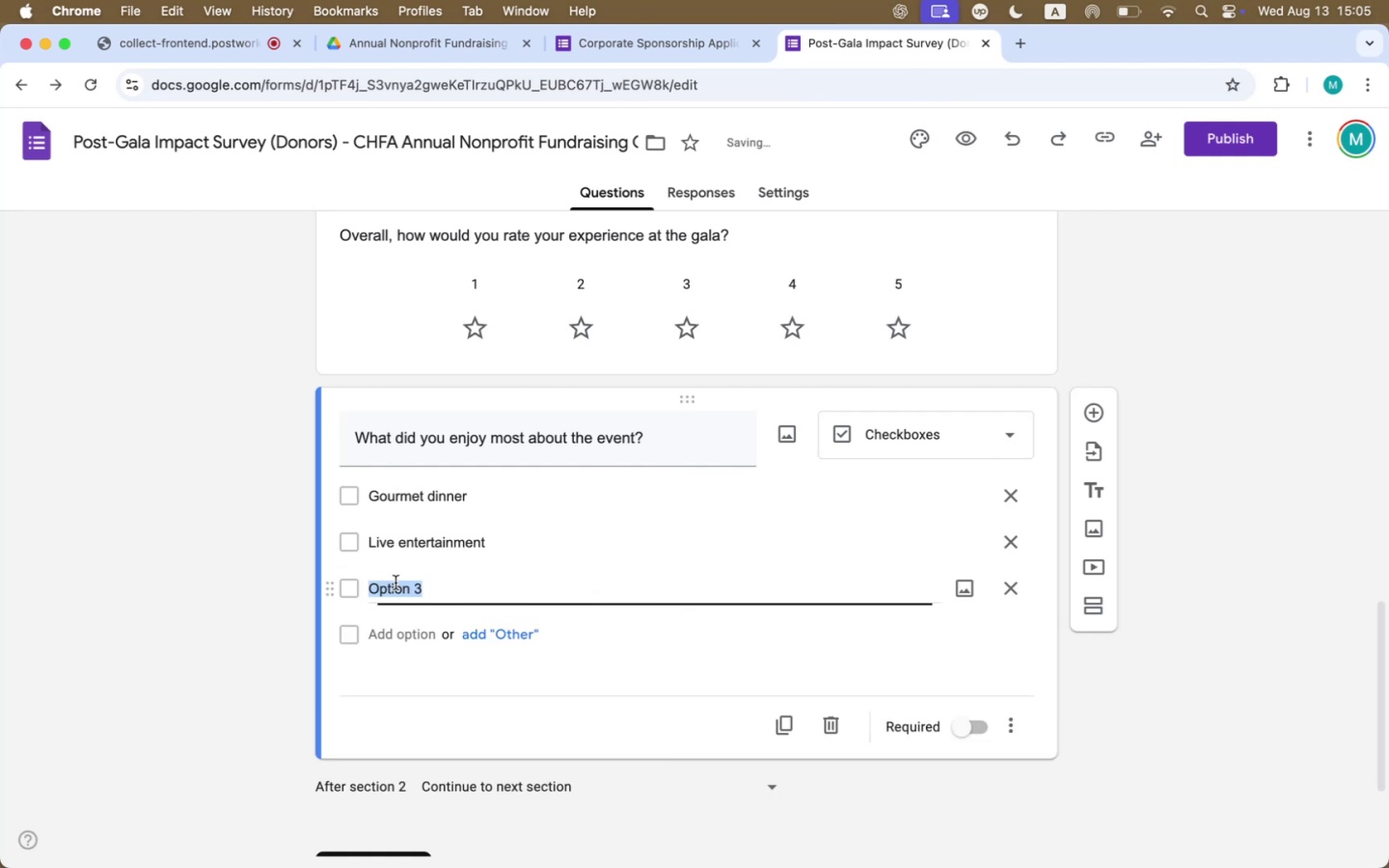 
type(Auction experience)
 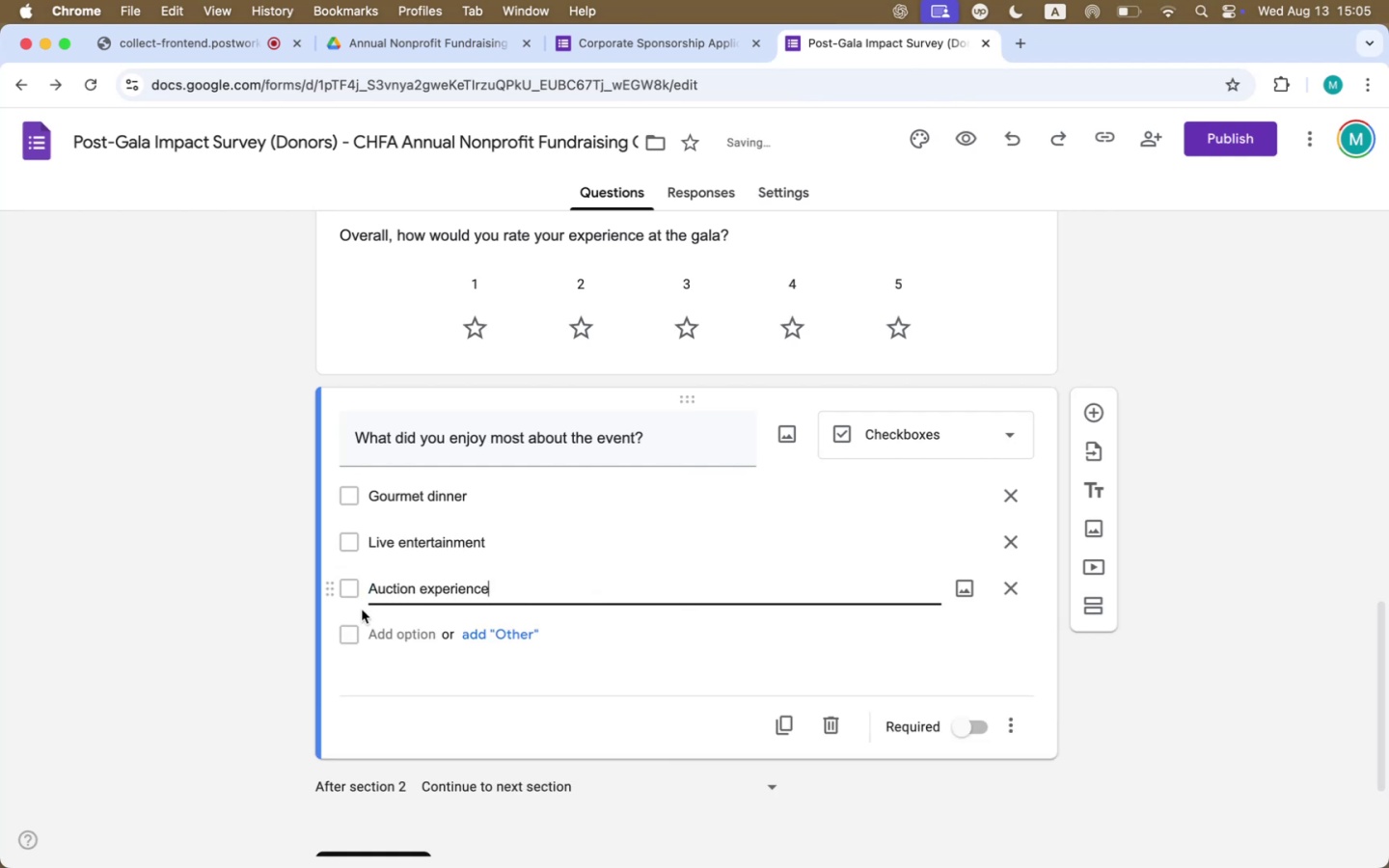 
left_click([394, 631])
 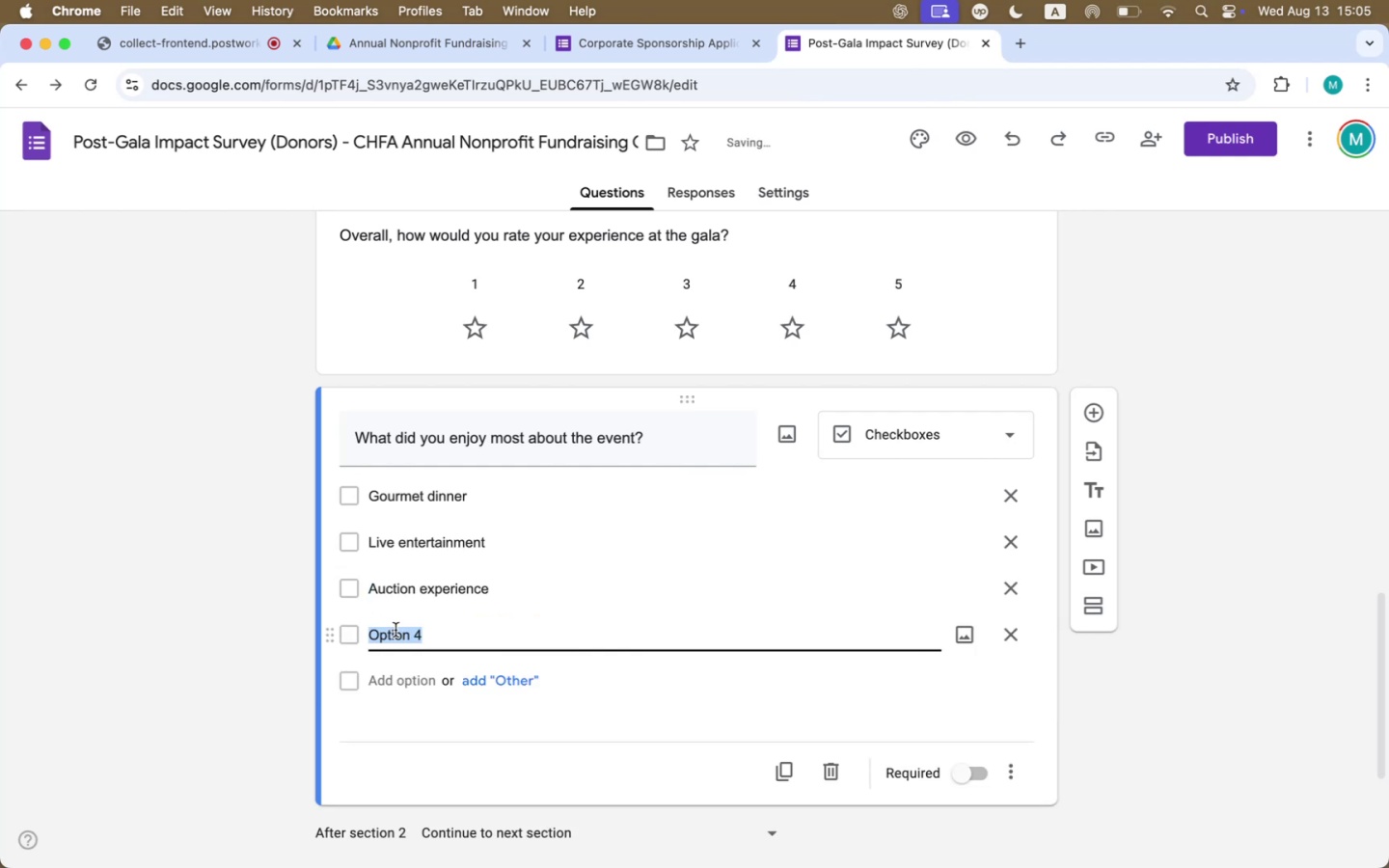 
type(Others )
key(Backspace)
key(Backspace)
type( (P)
key(Backspace)
 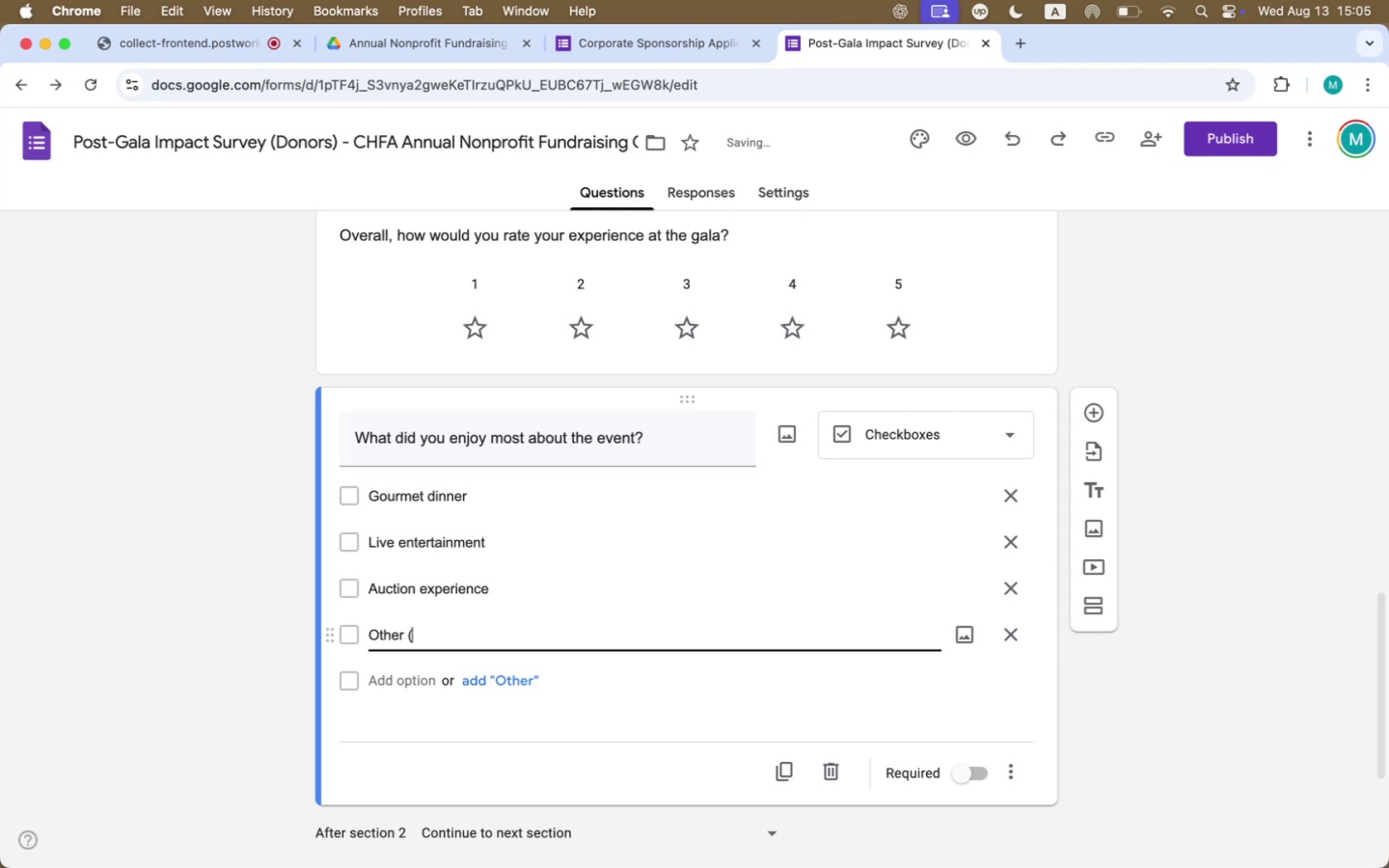 
hold_key(key=Backspace, duration=1.05)
 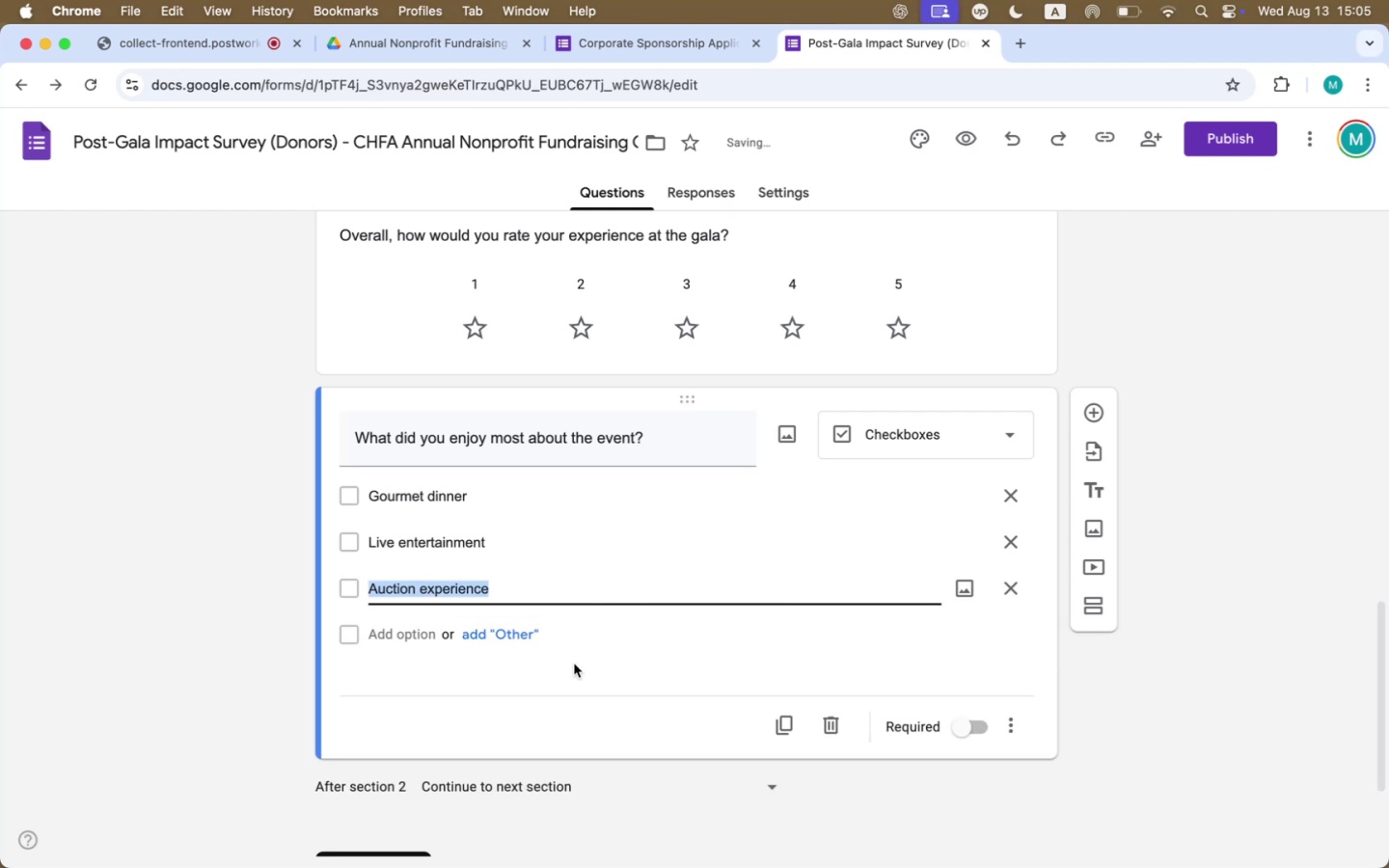 
left_click([508, 633])
 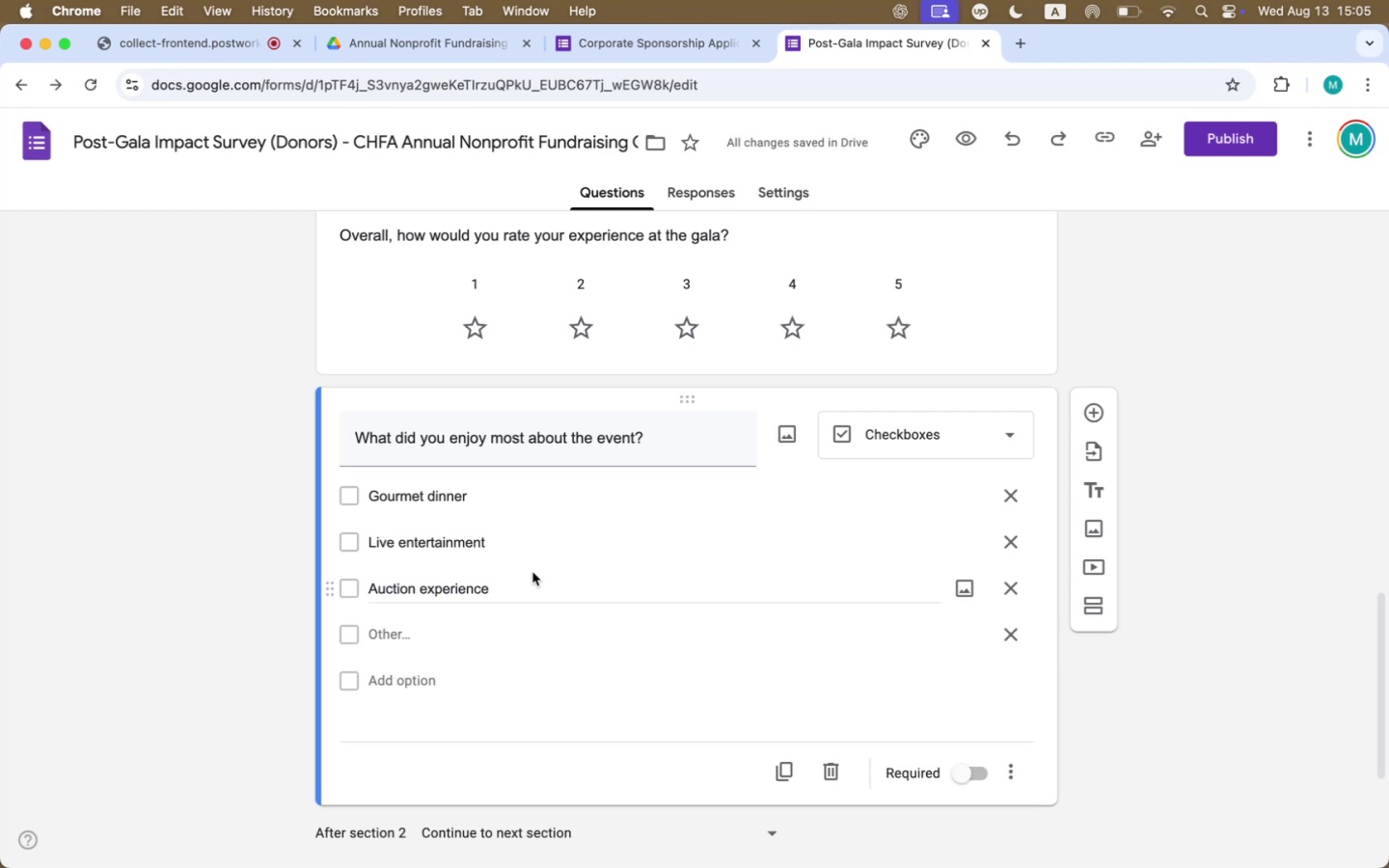 
left_click([1099, 415])
 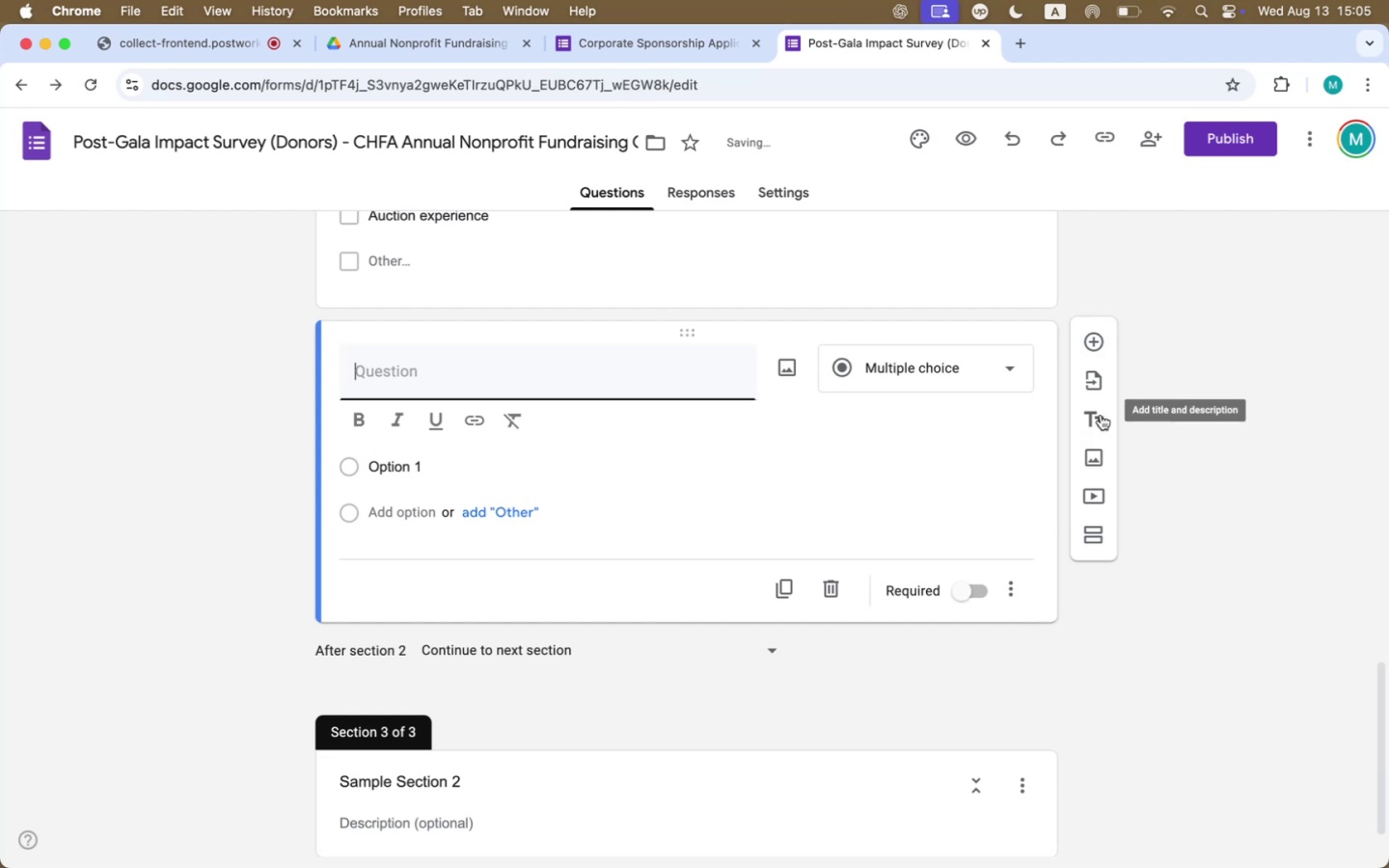 
key(Meta+CommandLeft)
 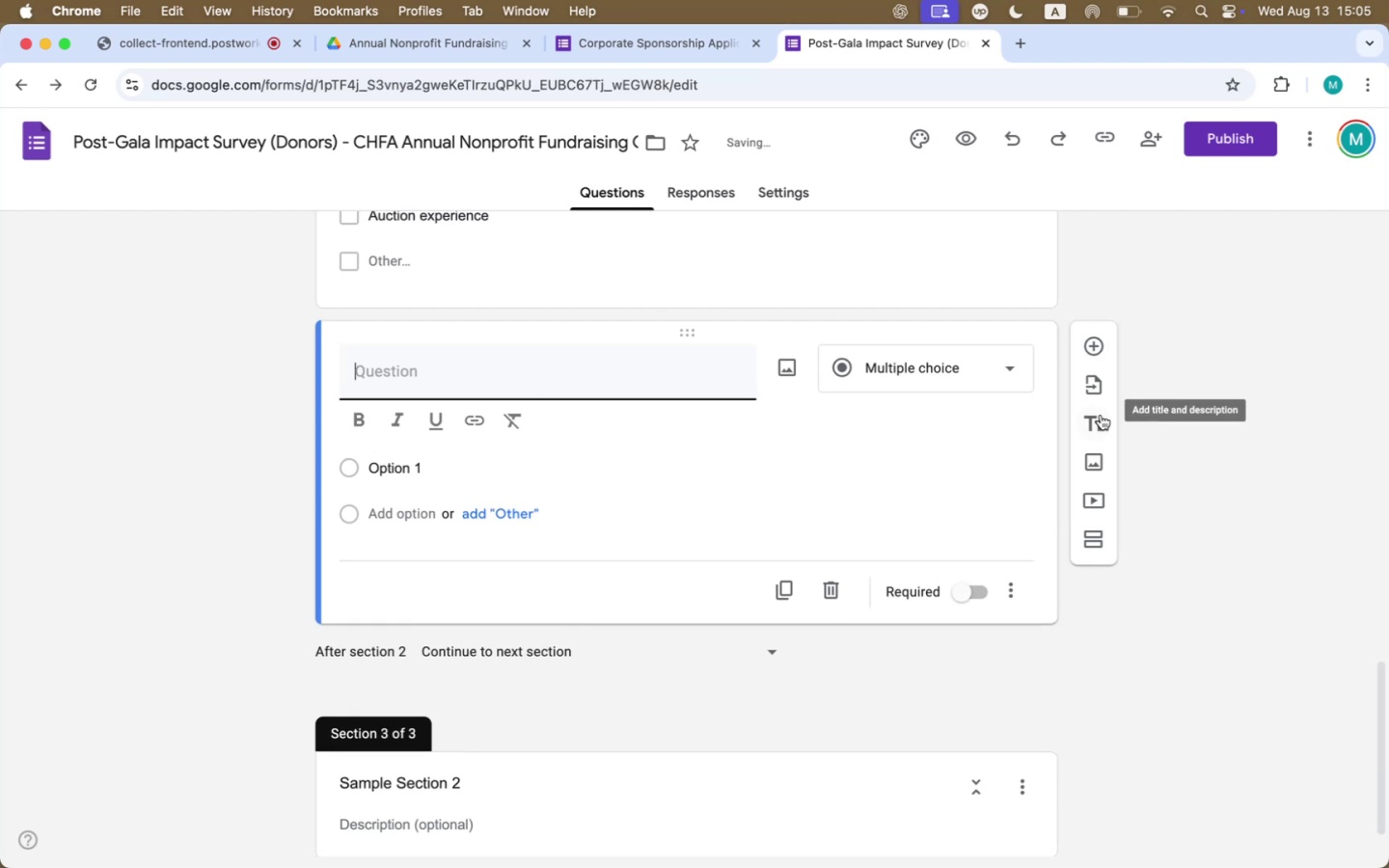 
key(Meta+Tab)
 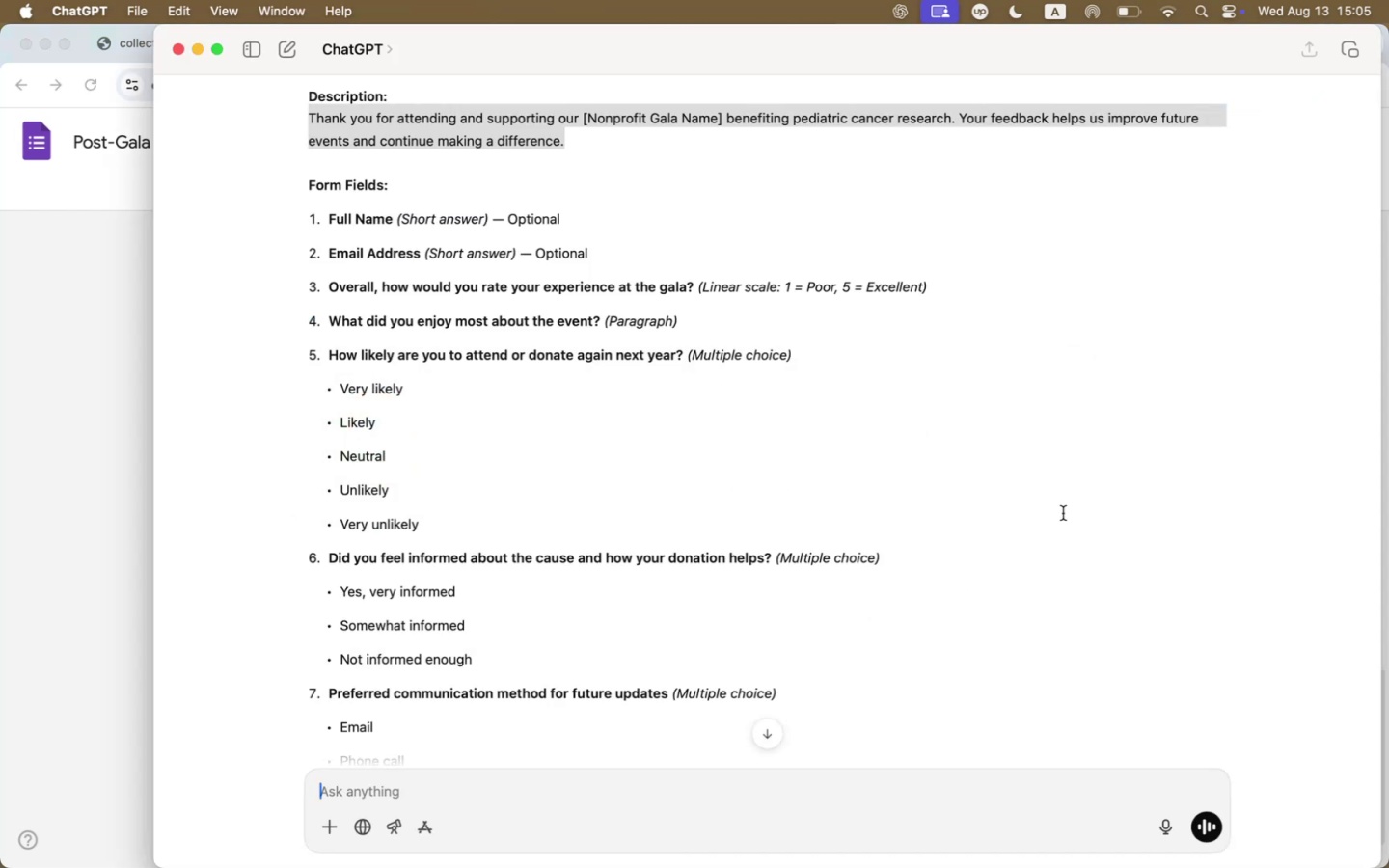 
scroll: coordinate [1056, 514], scroll_direction: down, amount: 3.0
 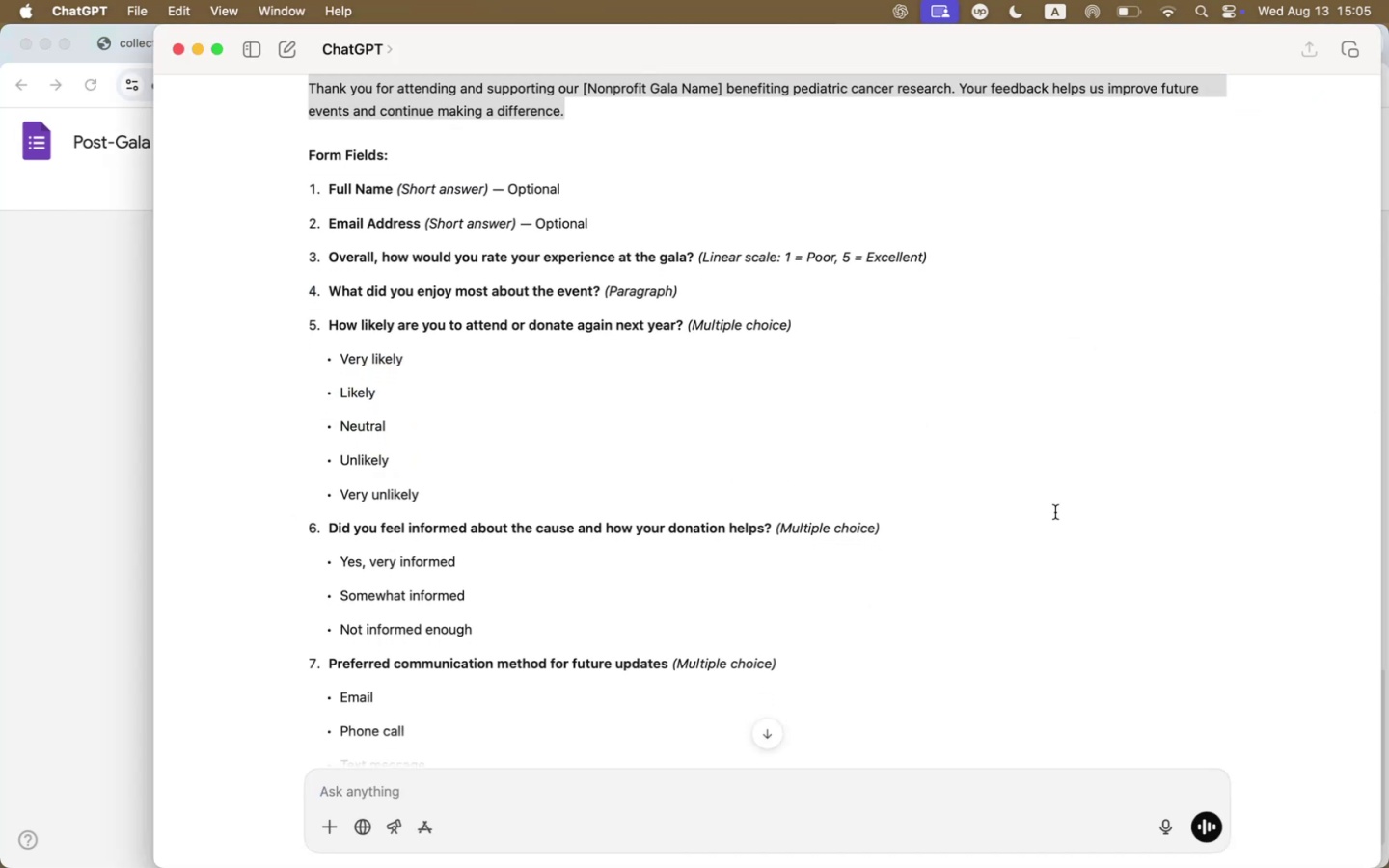 
key(Meta+CommandLeft)
 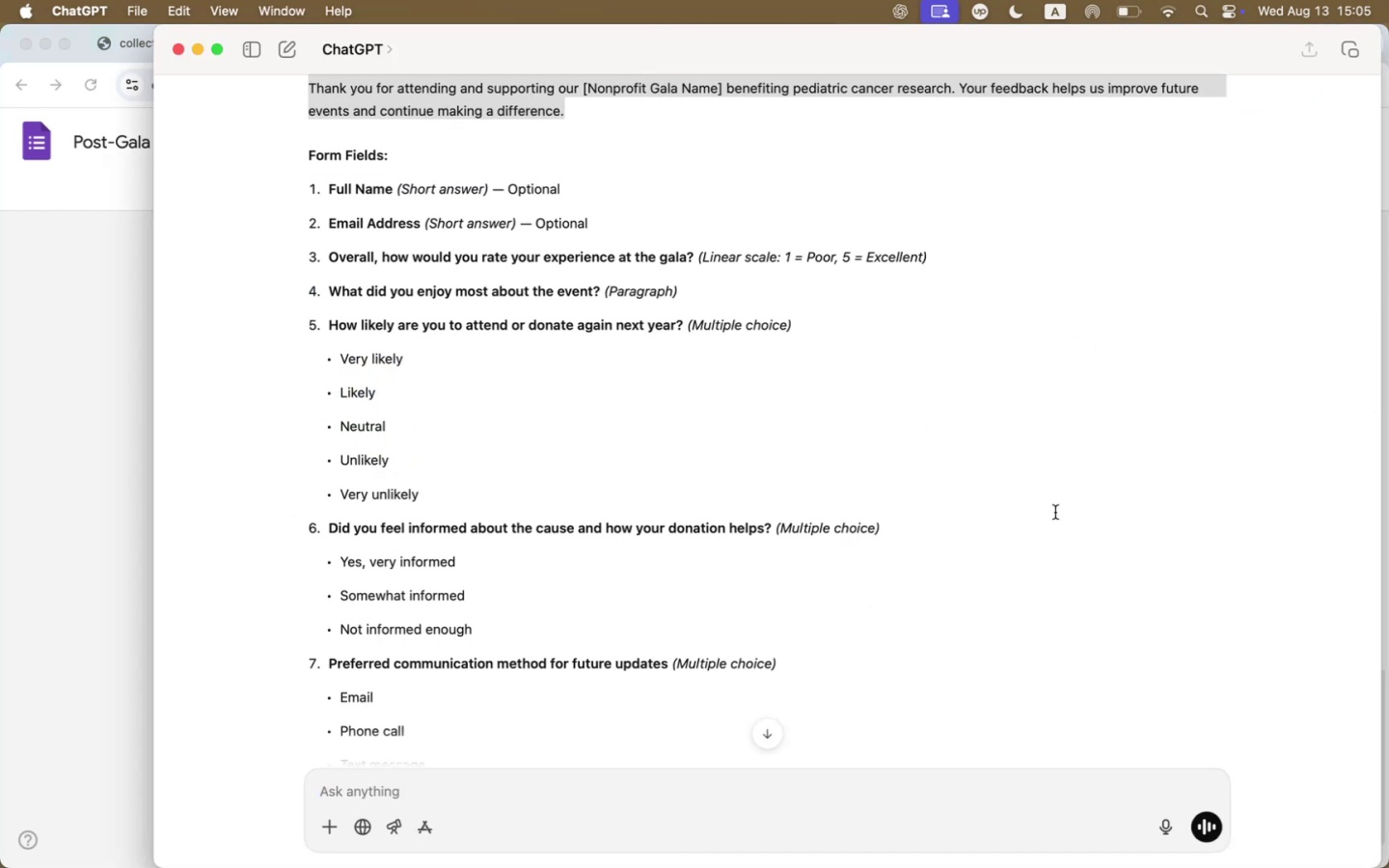 
key(Meta+Tab)
 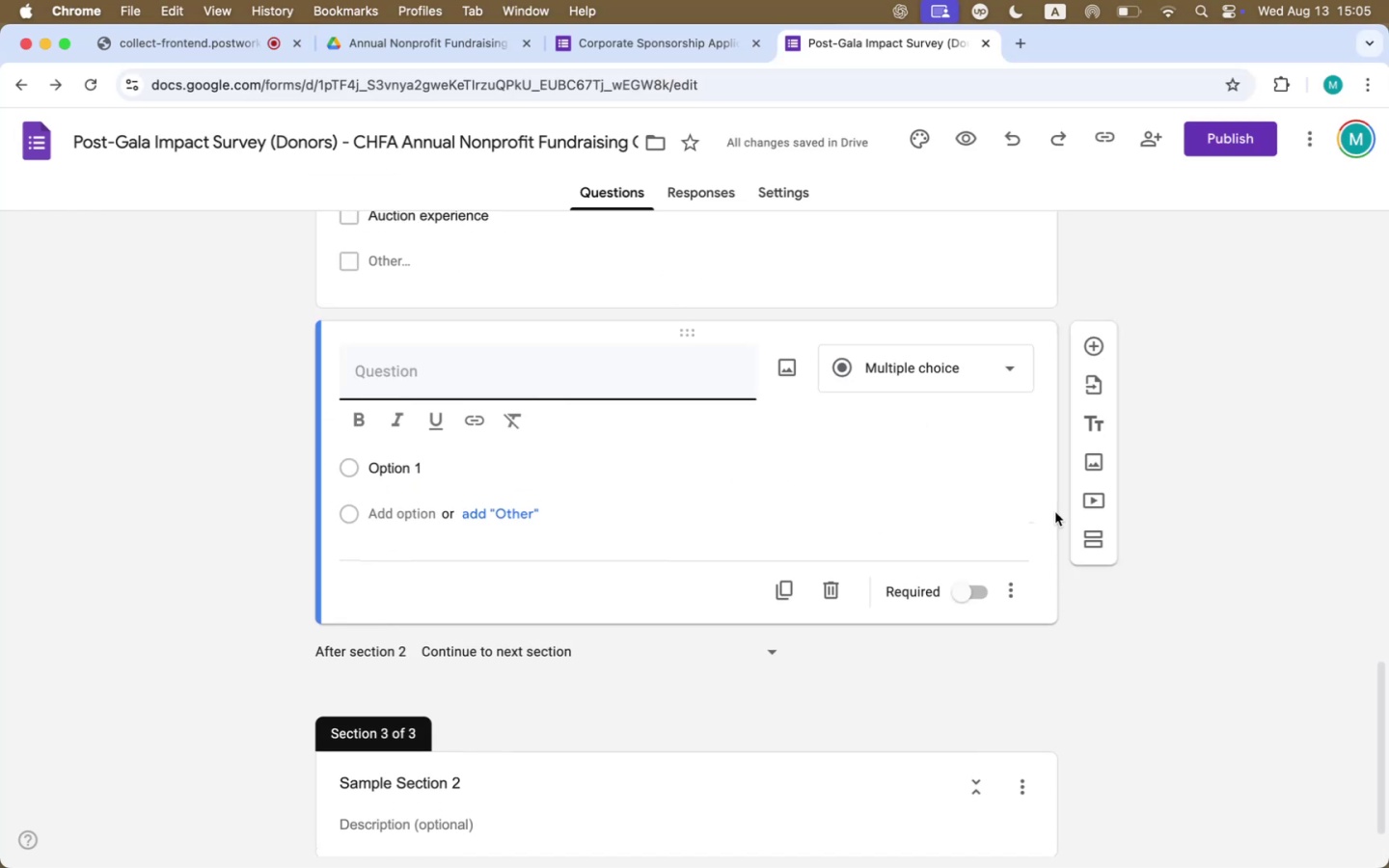 
scroll: coordinate [1068, 524], scroll_direction: up, amount: 41.0
 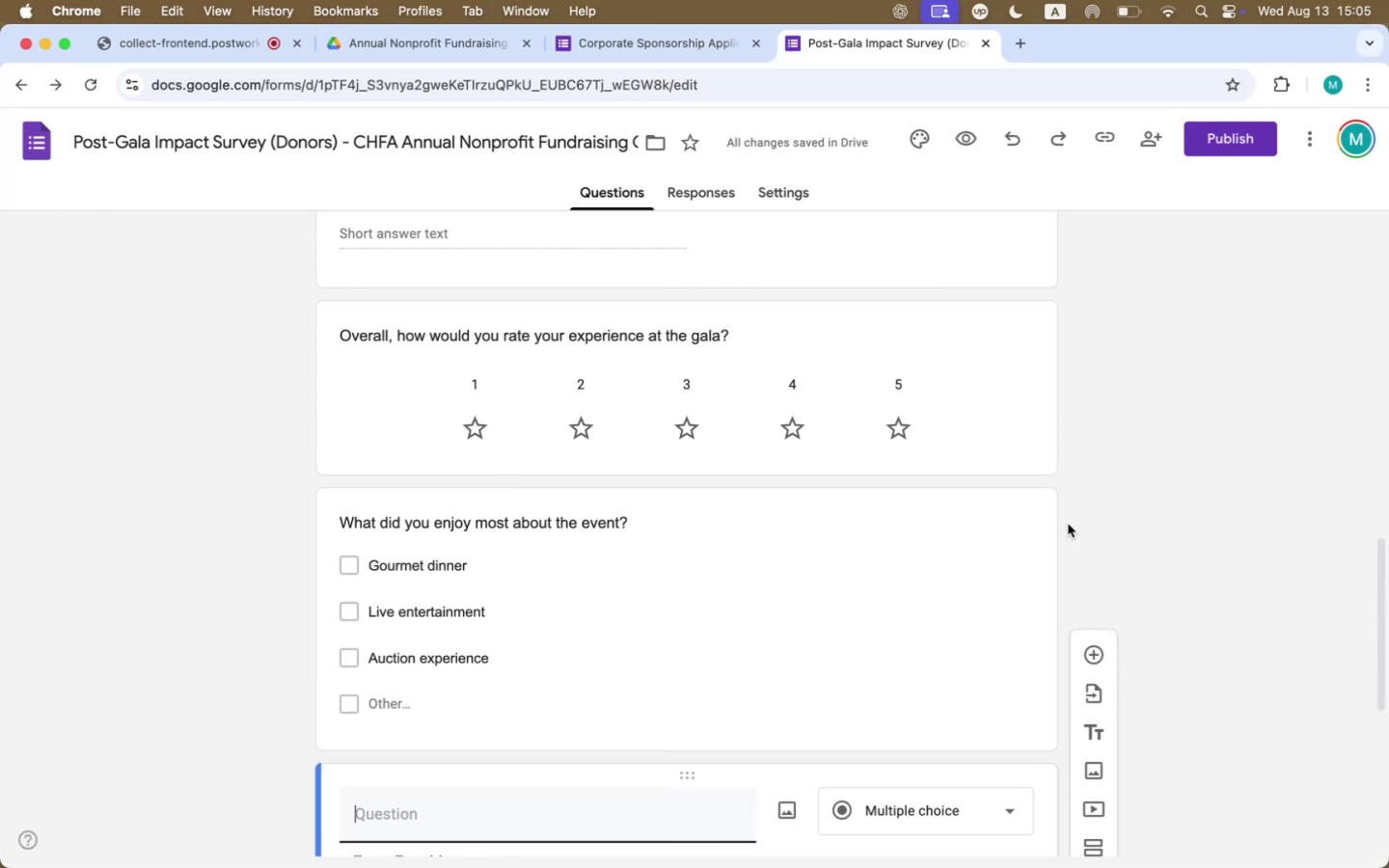 
scroll: coordinate [1068, 521], scroll_direction: down, amount: 31.0
 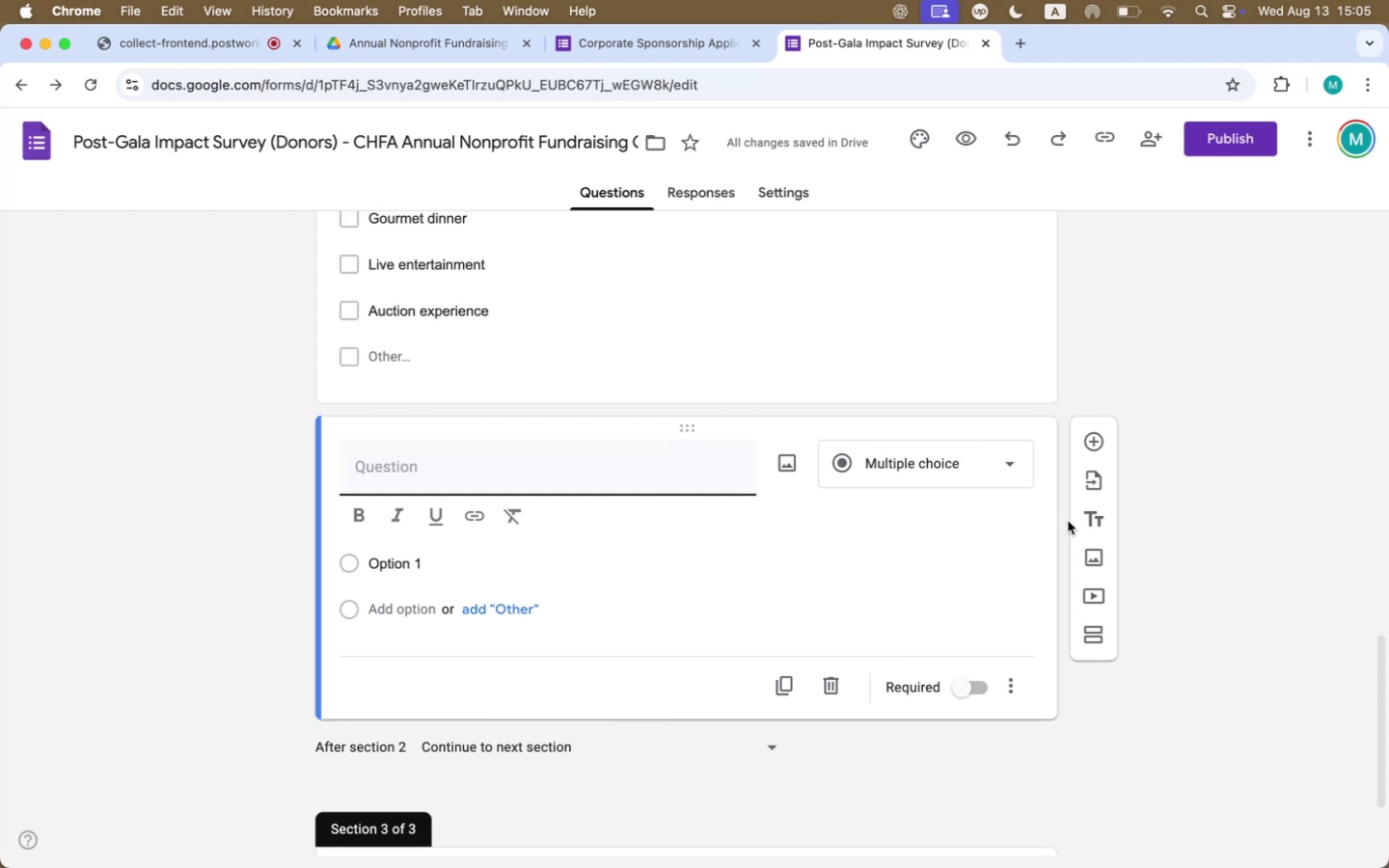 
type(How likely are you to attend or dot)
key(Backspace)
type(nate again nect year?)
 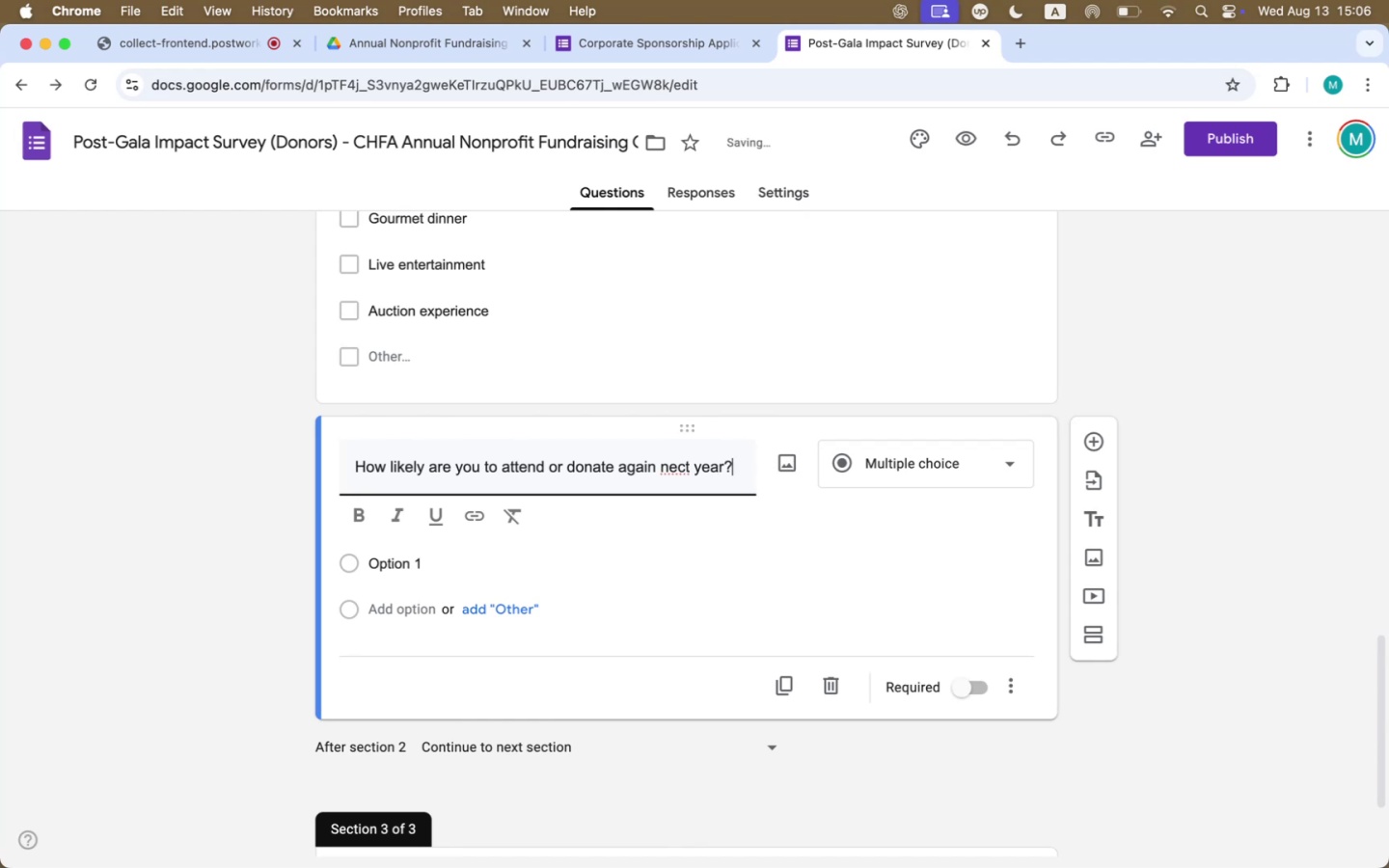 
key(Backspace)
 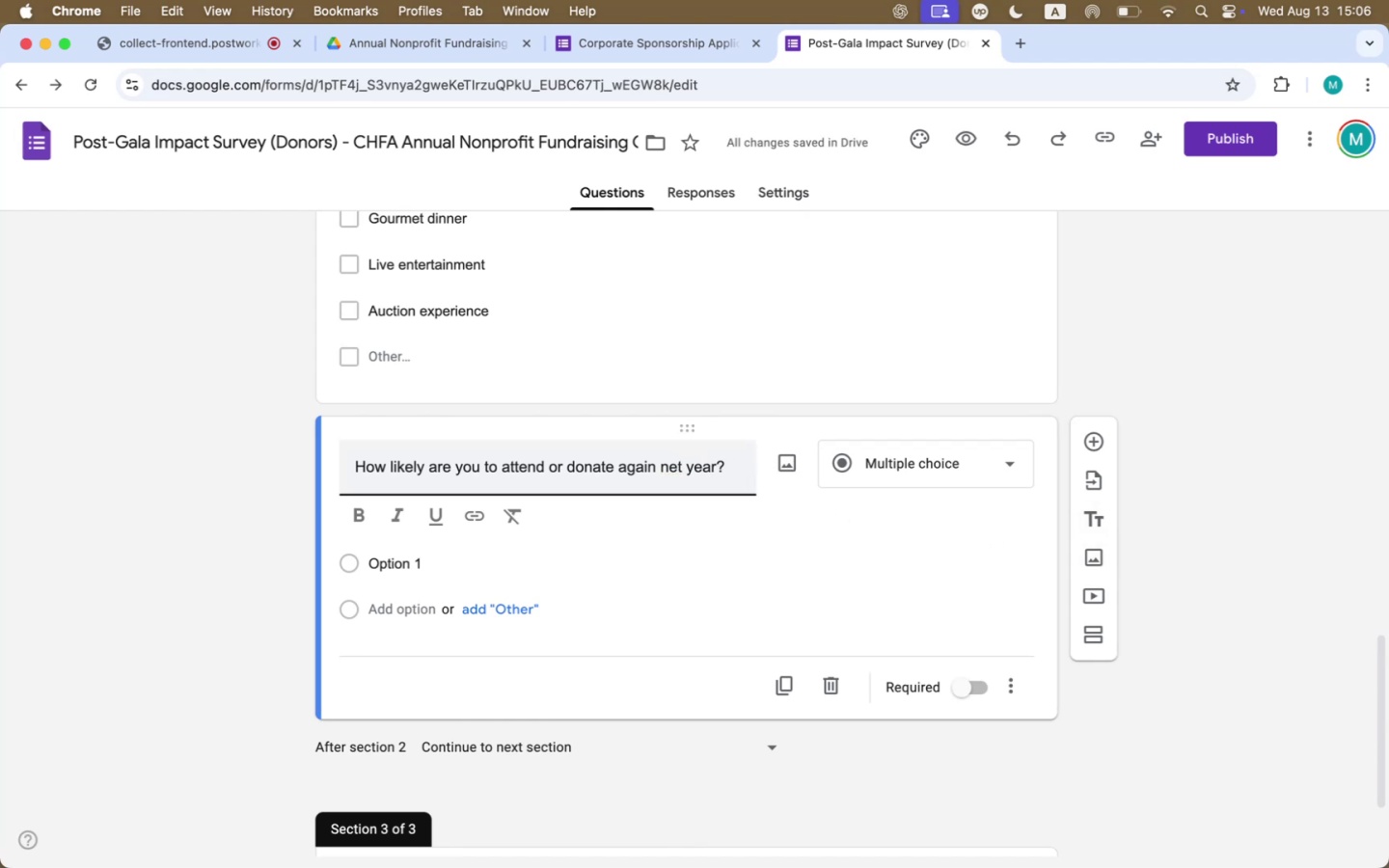 
key(X)
 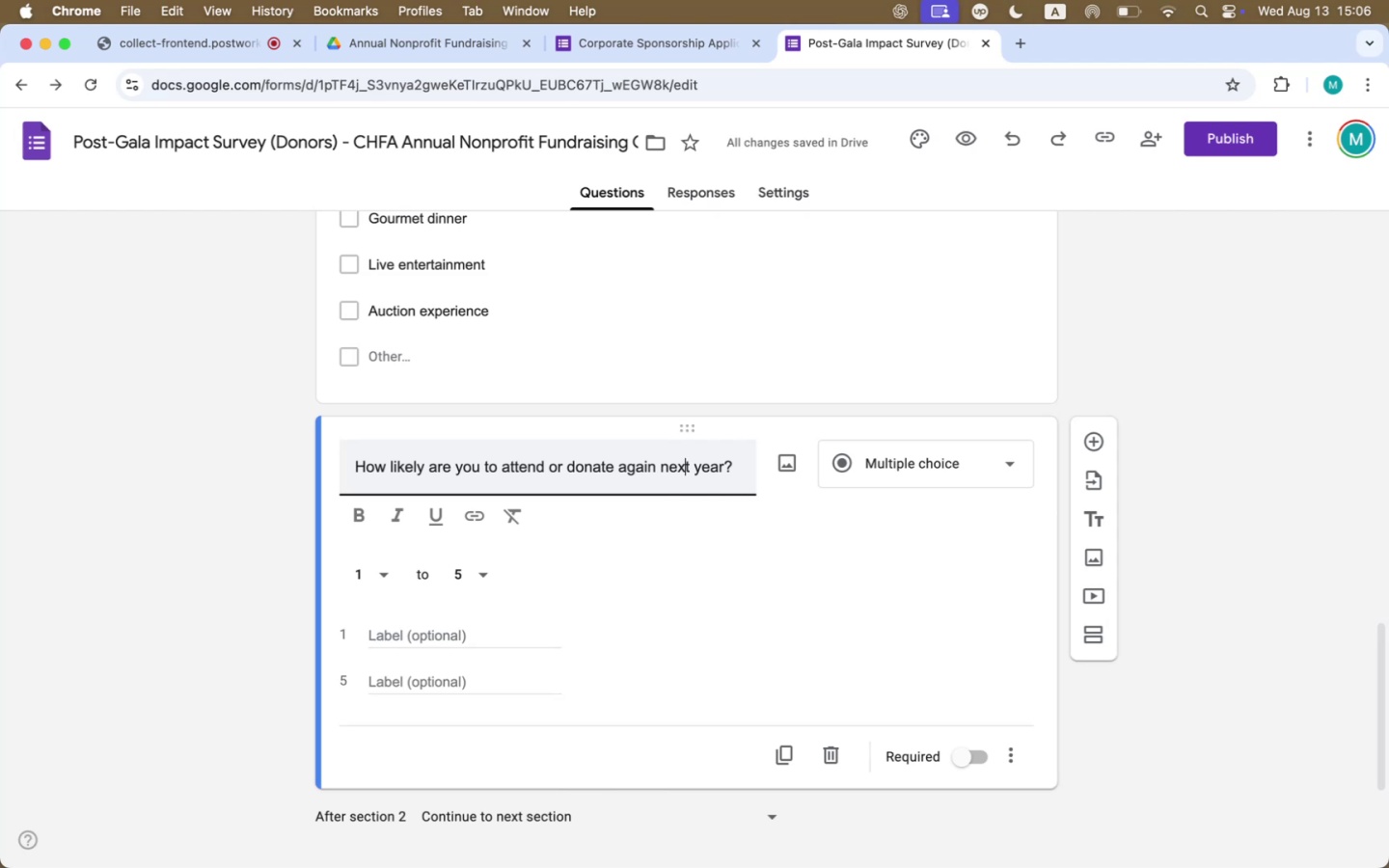 
wait(52.3)
 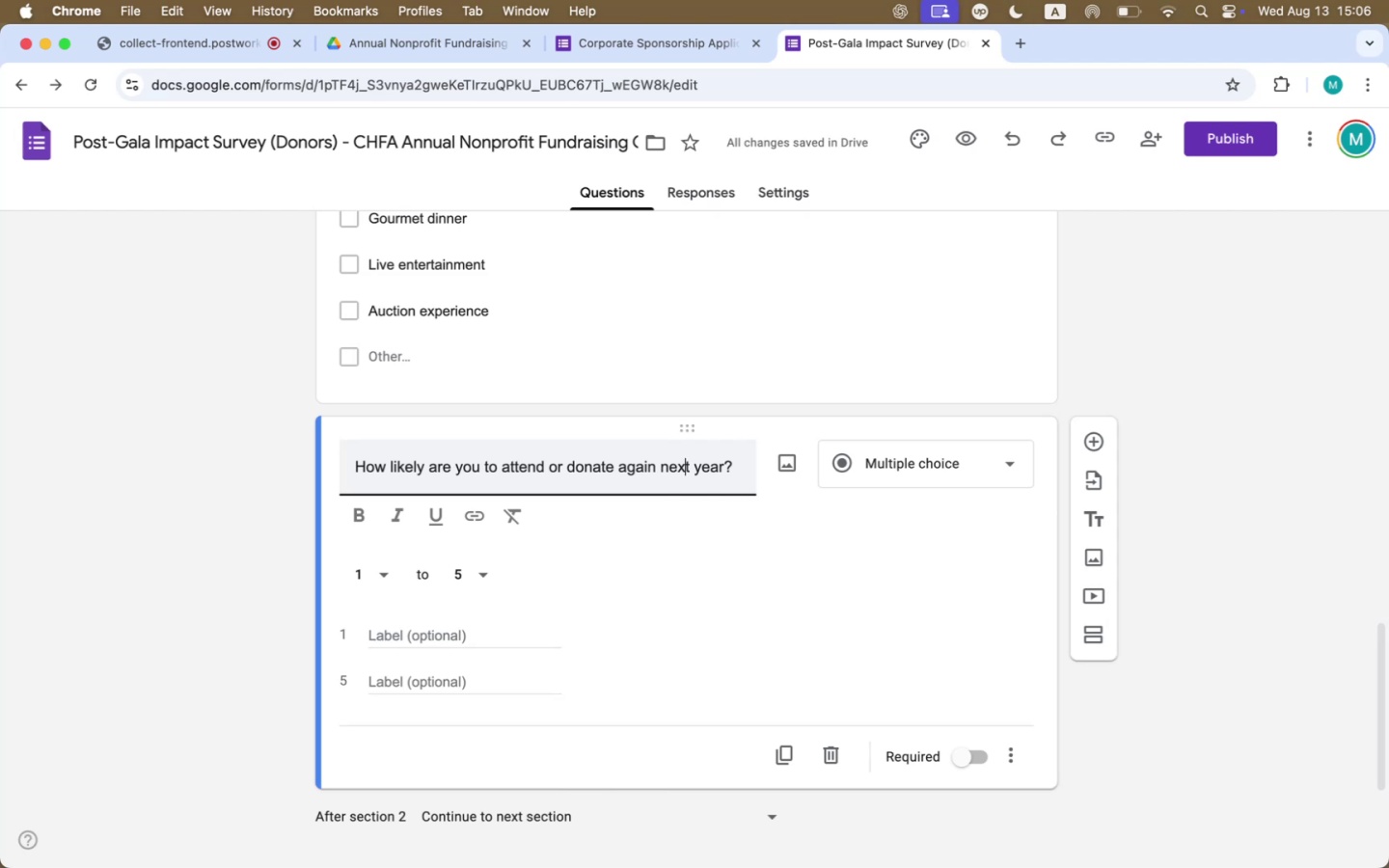 
left_click([883, 467])
 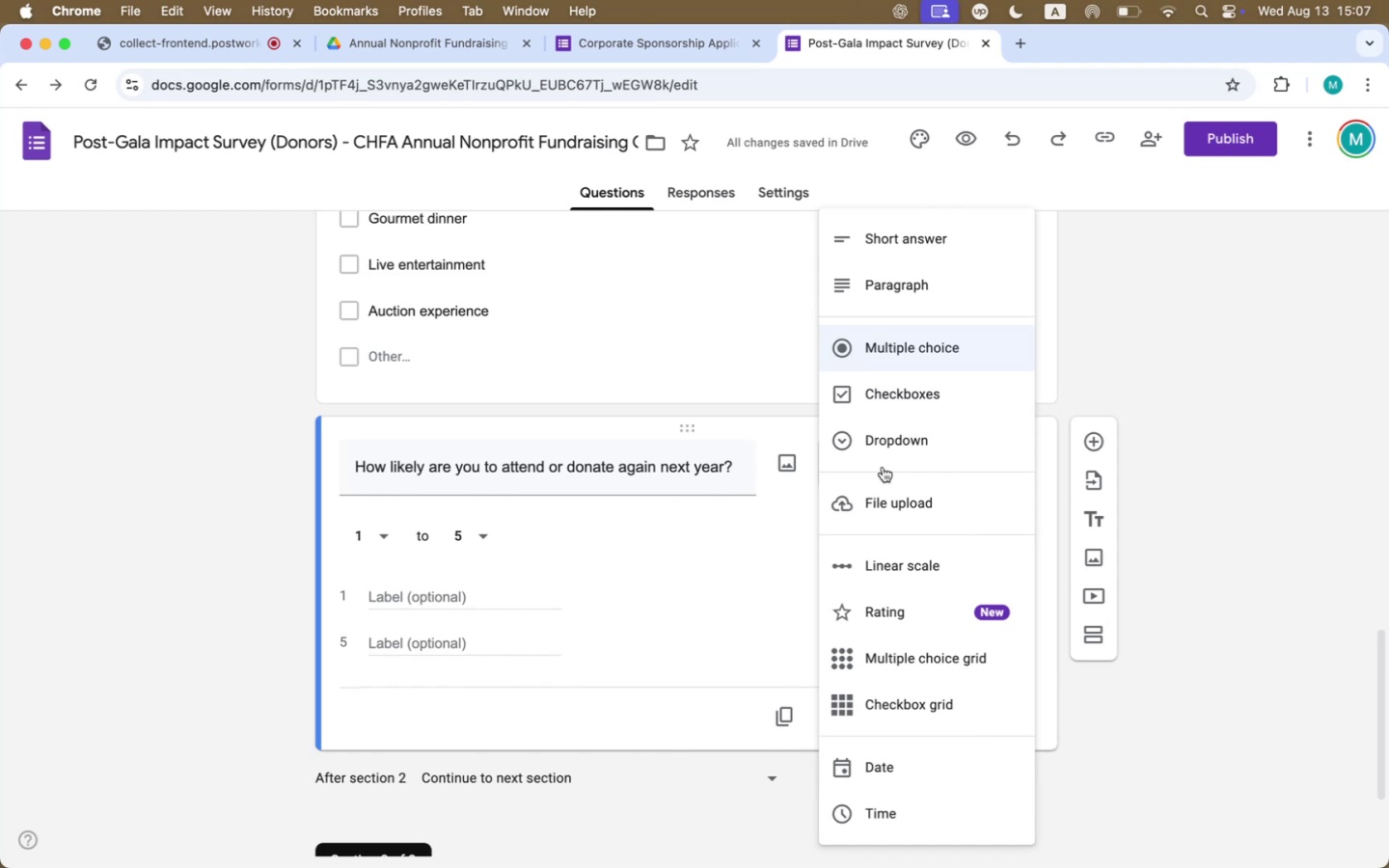 
wait(5.43)
 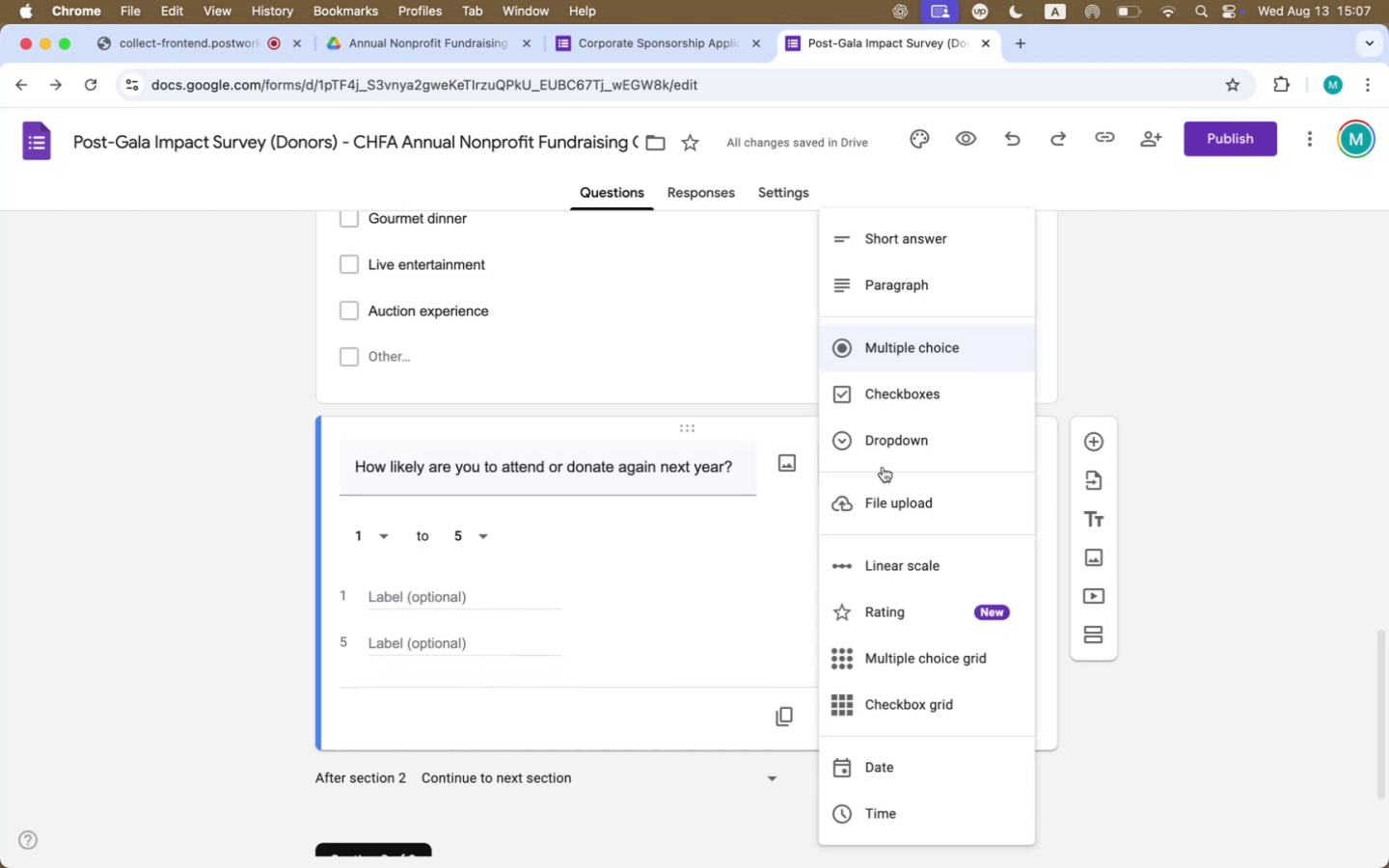 
left_click([919, 568])
 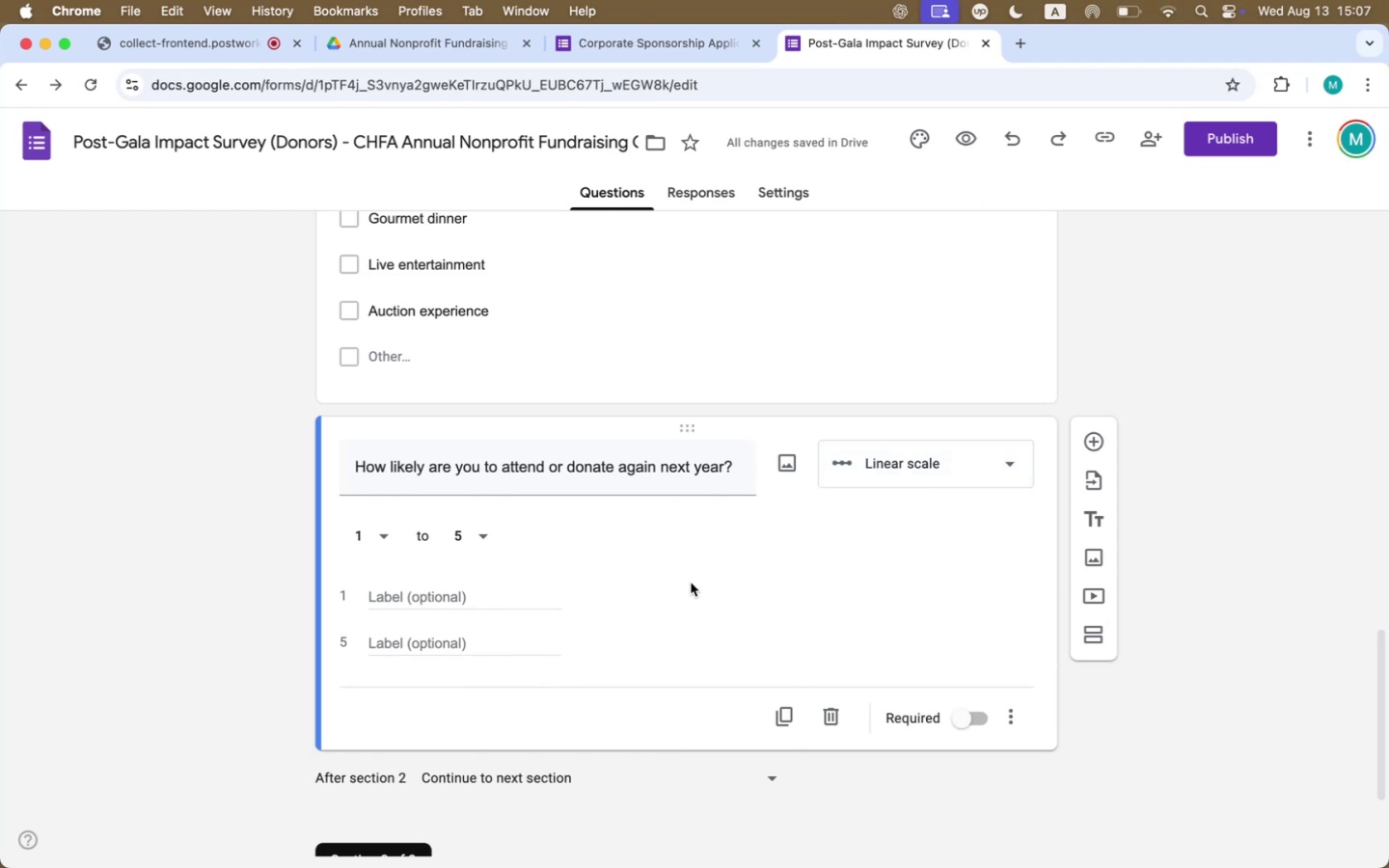 
scroll: coordinate [1025, 569], scroll_direction: up, amount: 40.0
 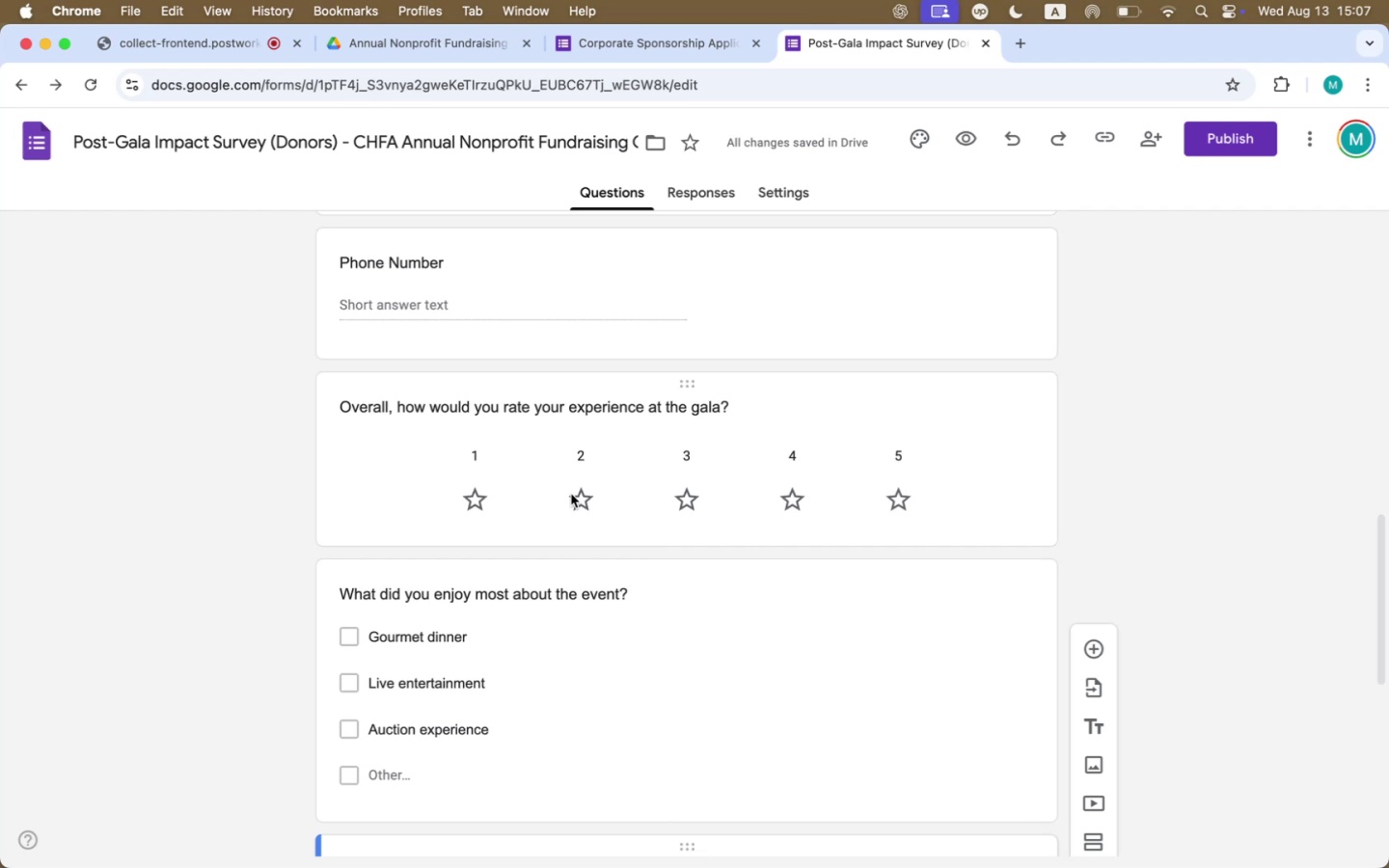 
scroll: coordinate [753, 564], scroll_direction: down, amount: 30.0
 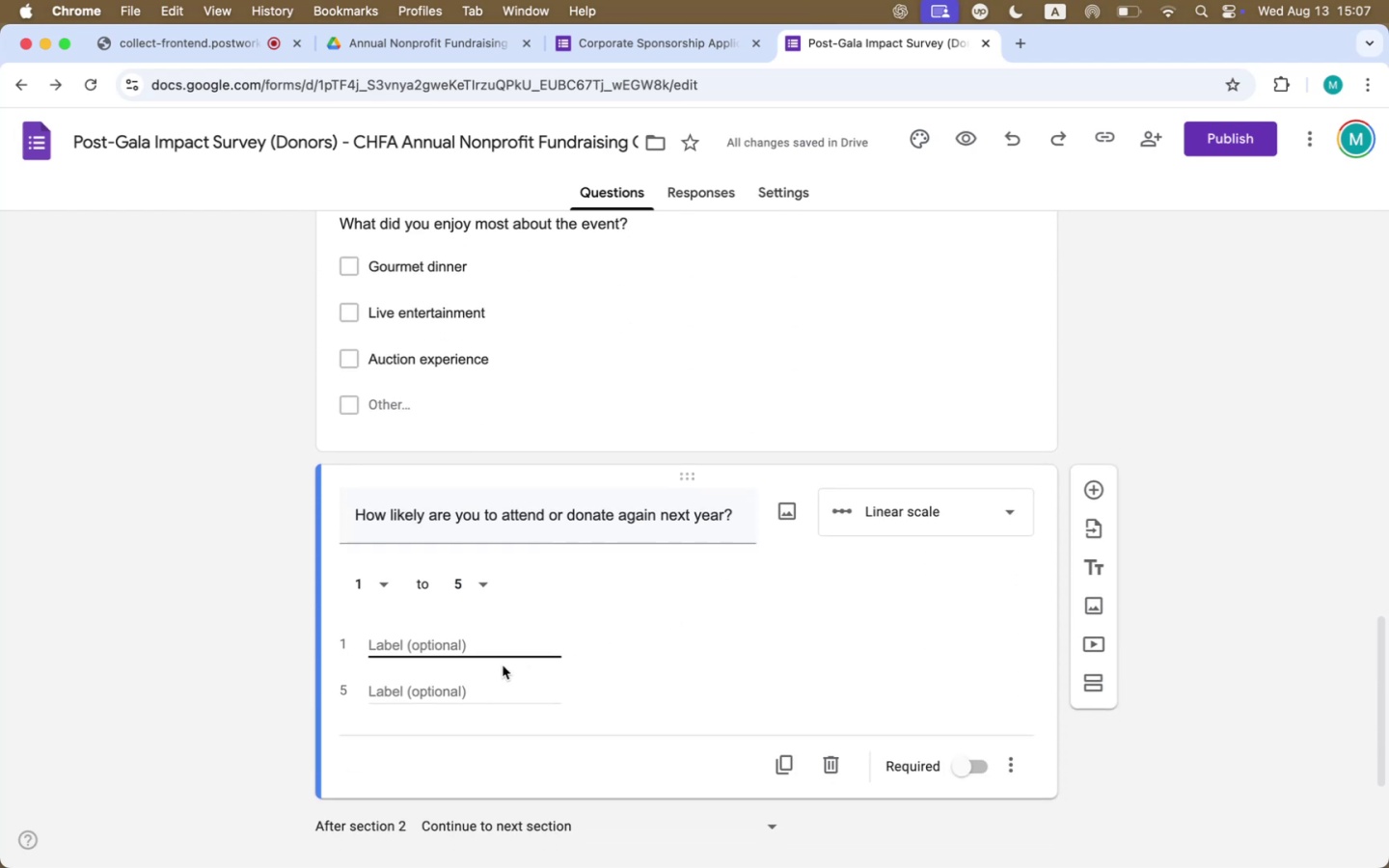 
left_click([469, 676])
 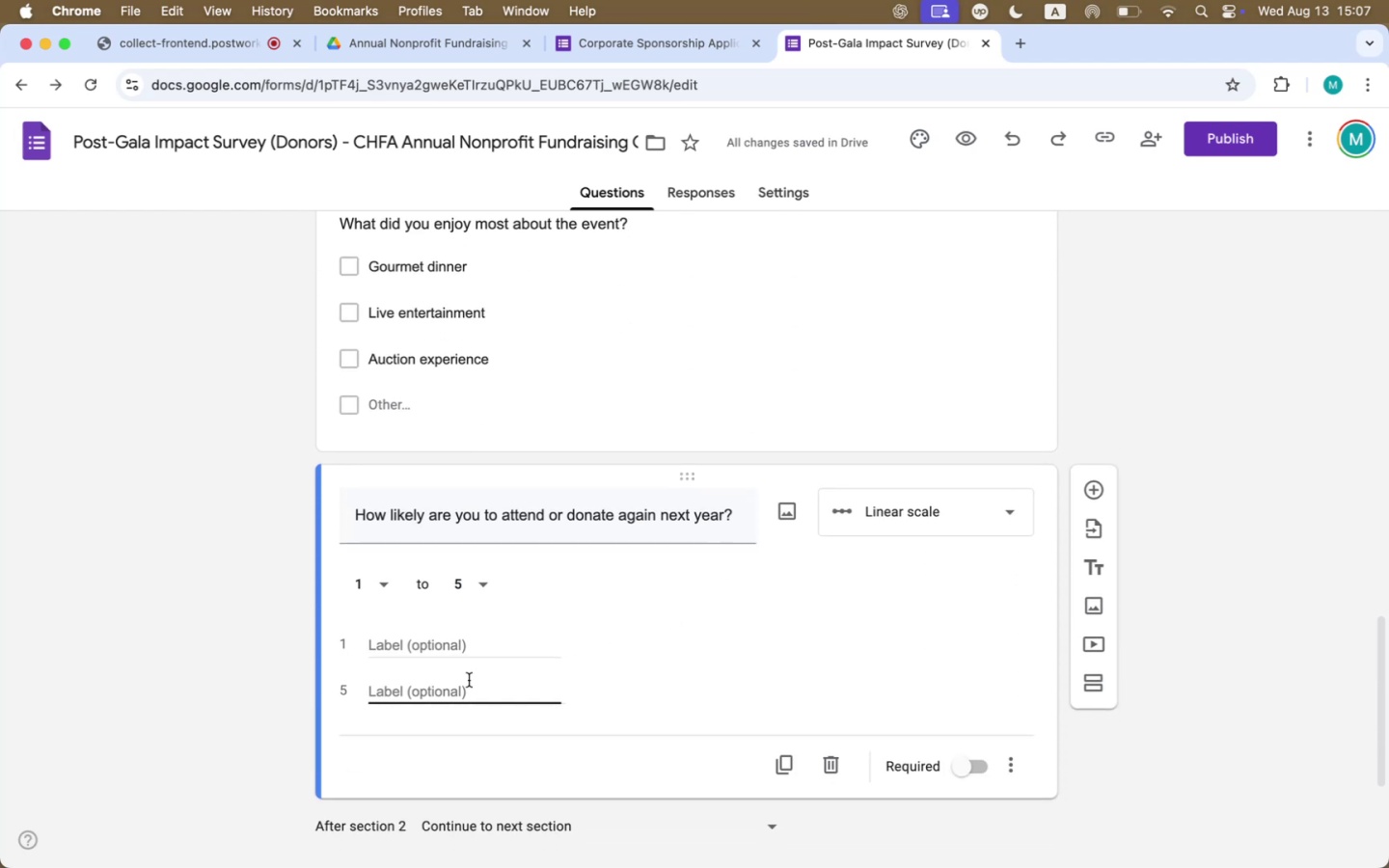 
type(Hihgl)
key(Backspace)
key(Backspace)
key(Backspace)
type(ghly Likely)
 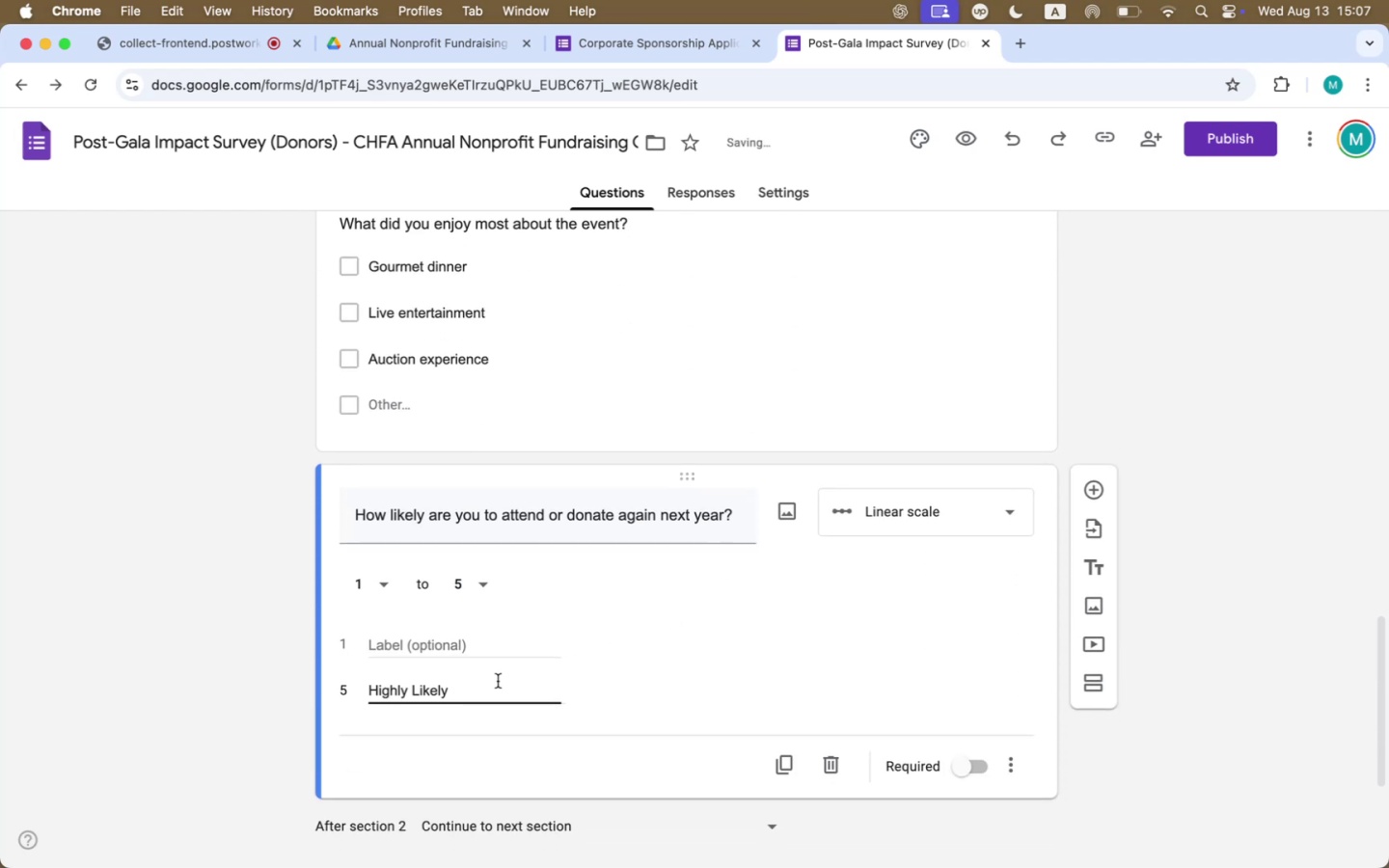 
left_click([481, 655])
 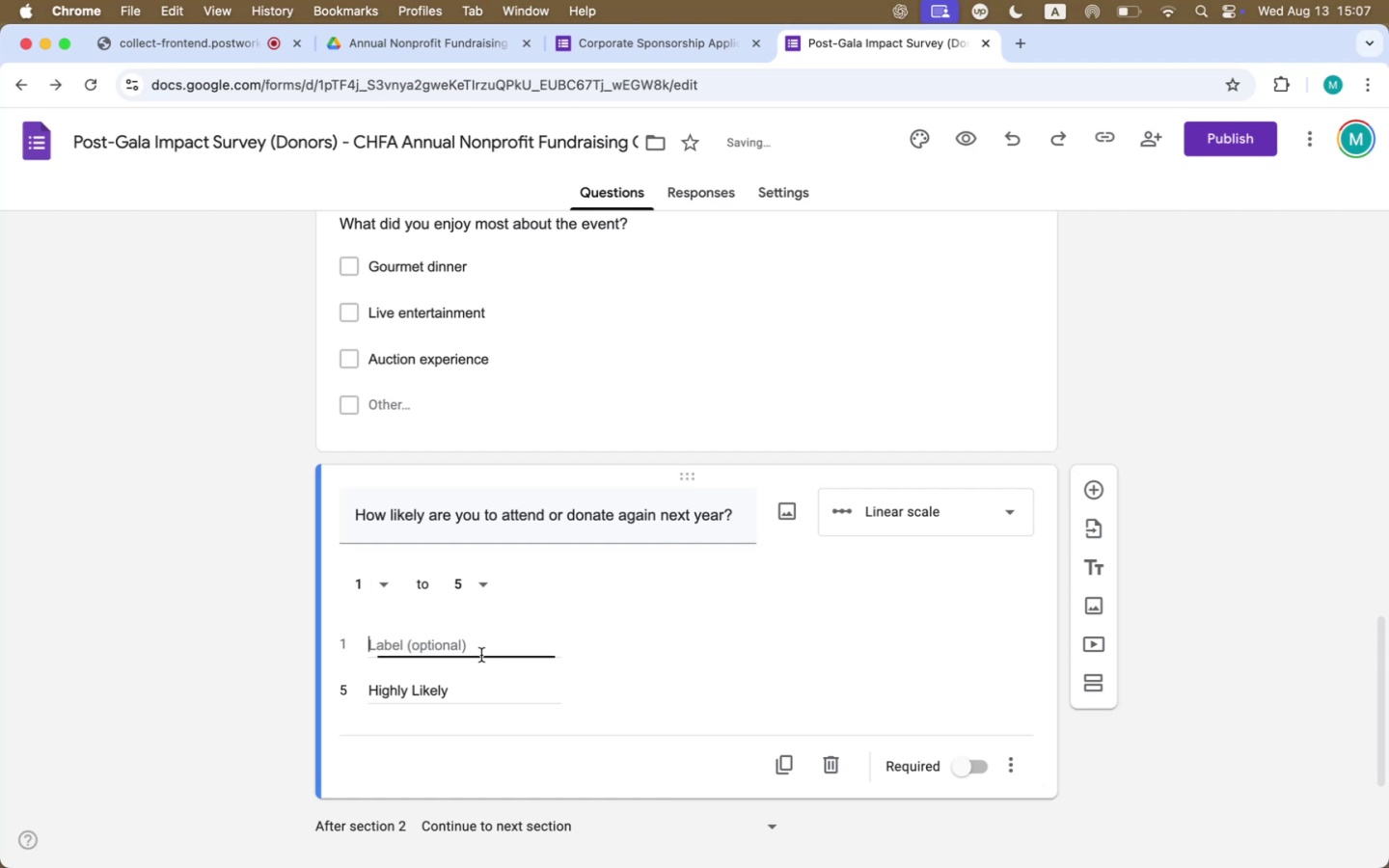 
type(Unlikely)
 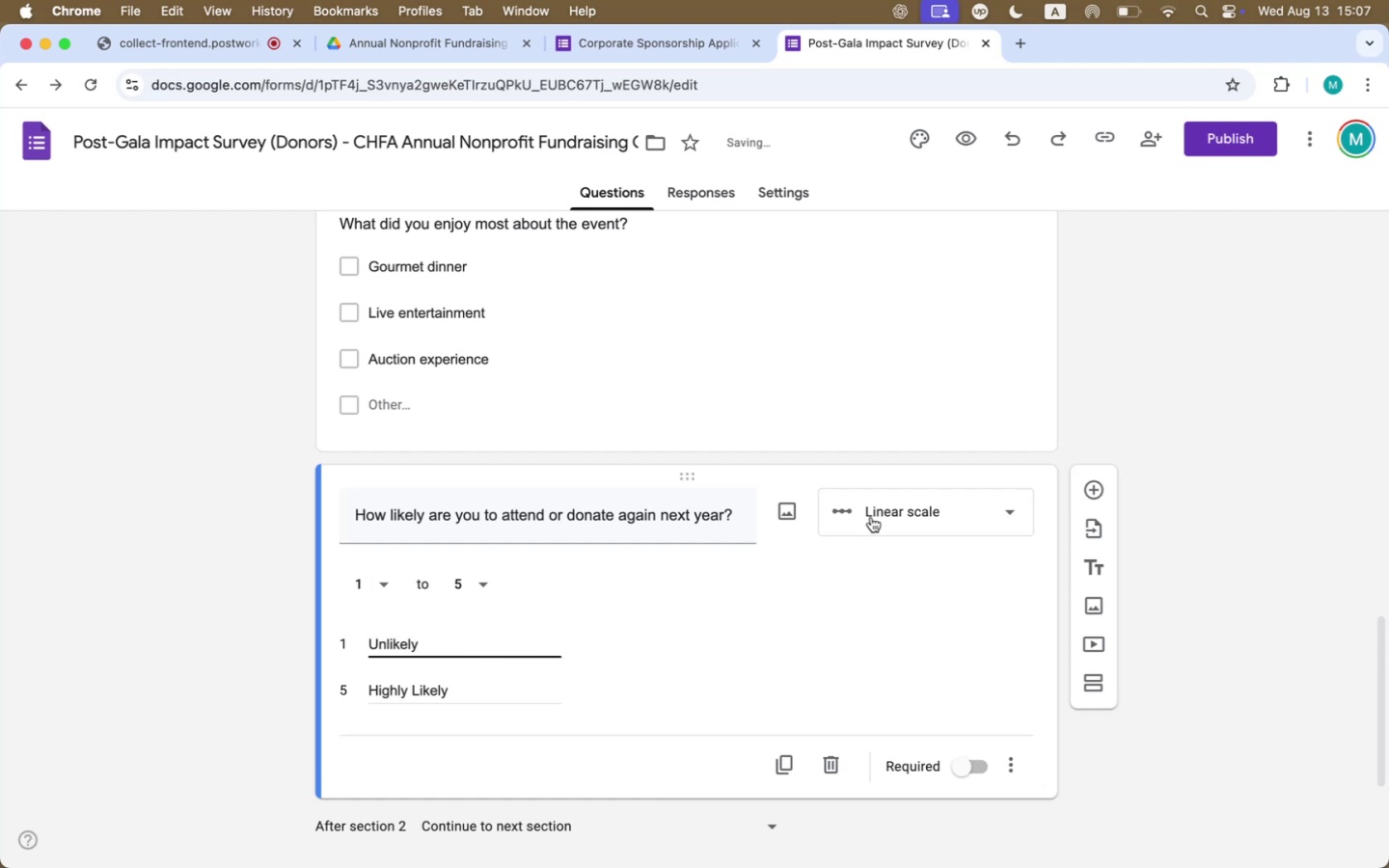 
left_click([960, 140])
 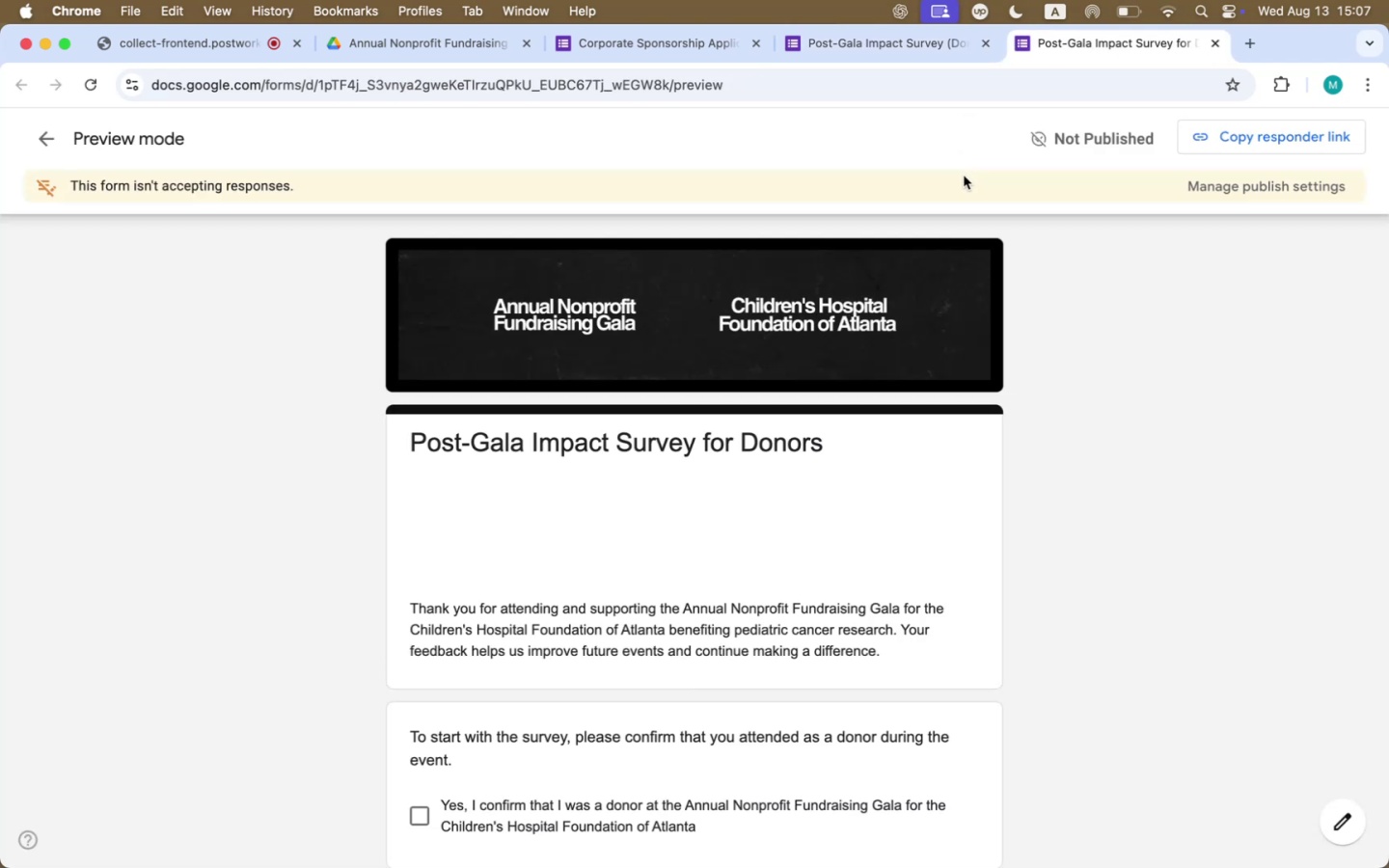 
scroll: coordinate [781, 585], scroll_direction: down, amount: 36.0
 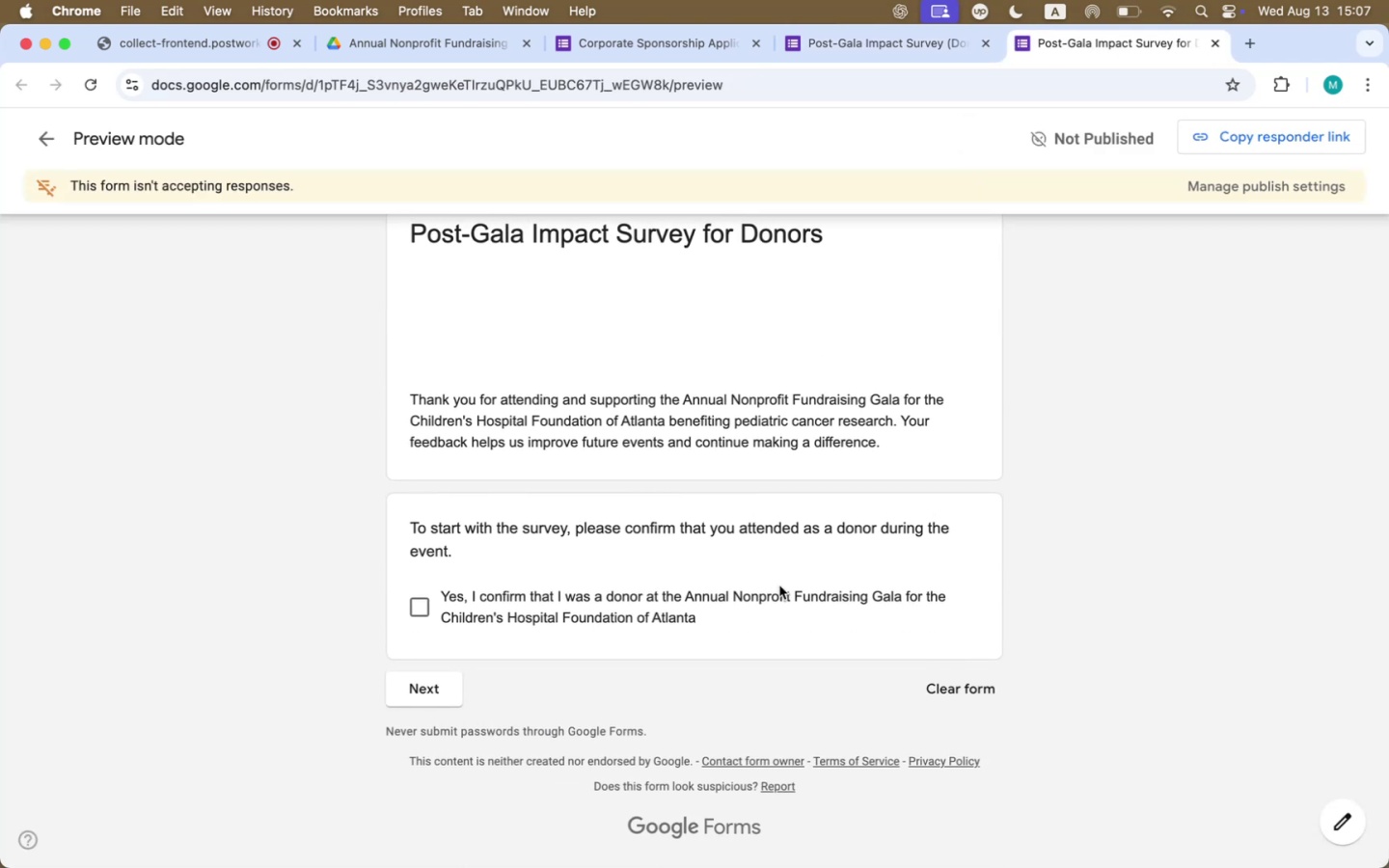 
left_click([414, 610])
 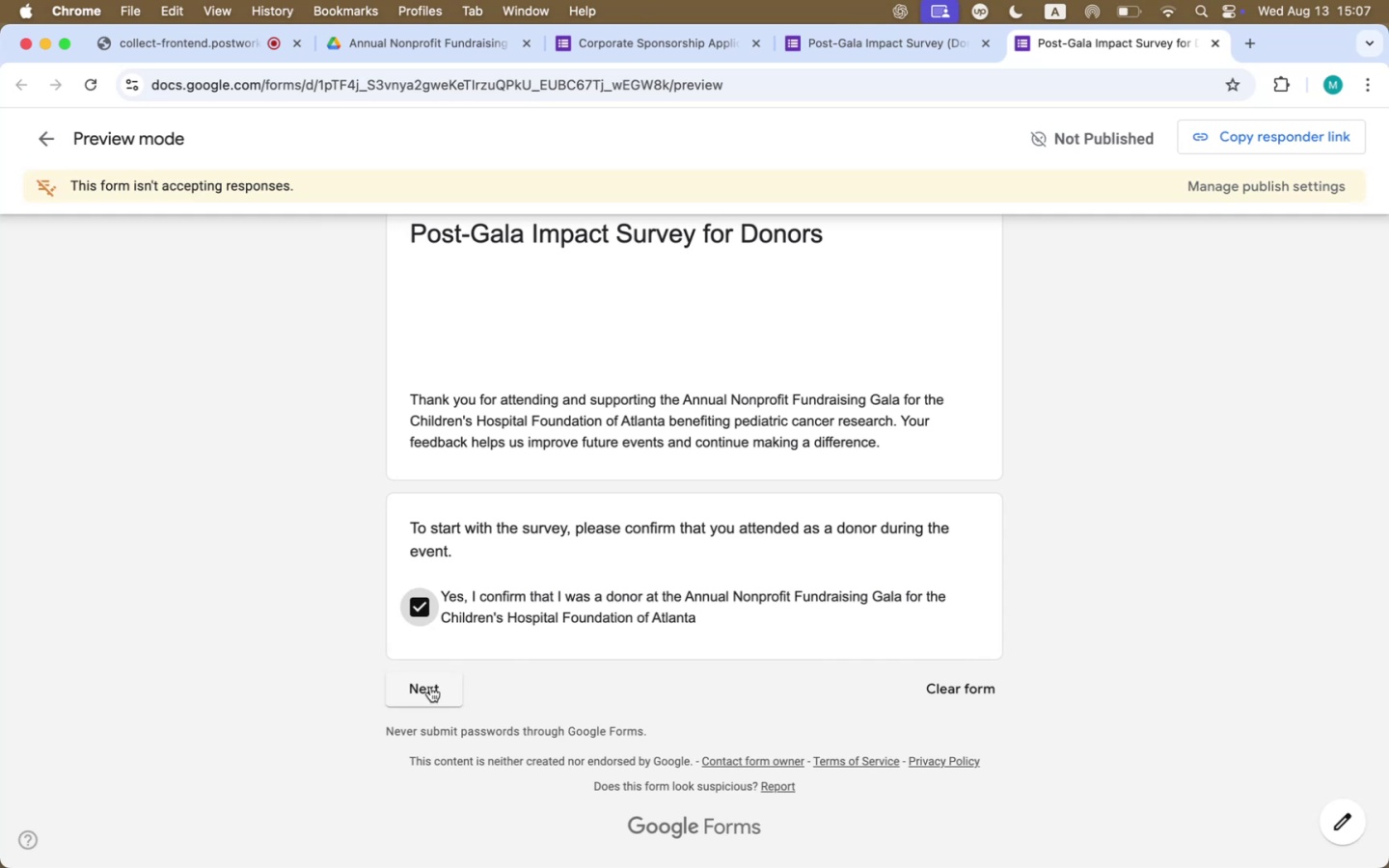 
left_click([430, 687])
 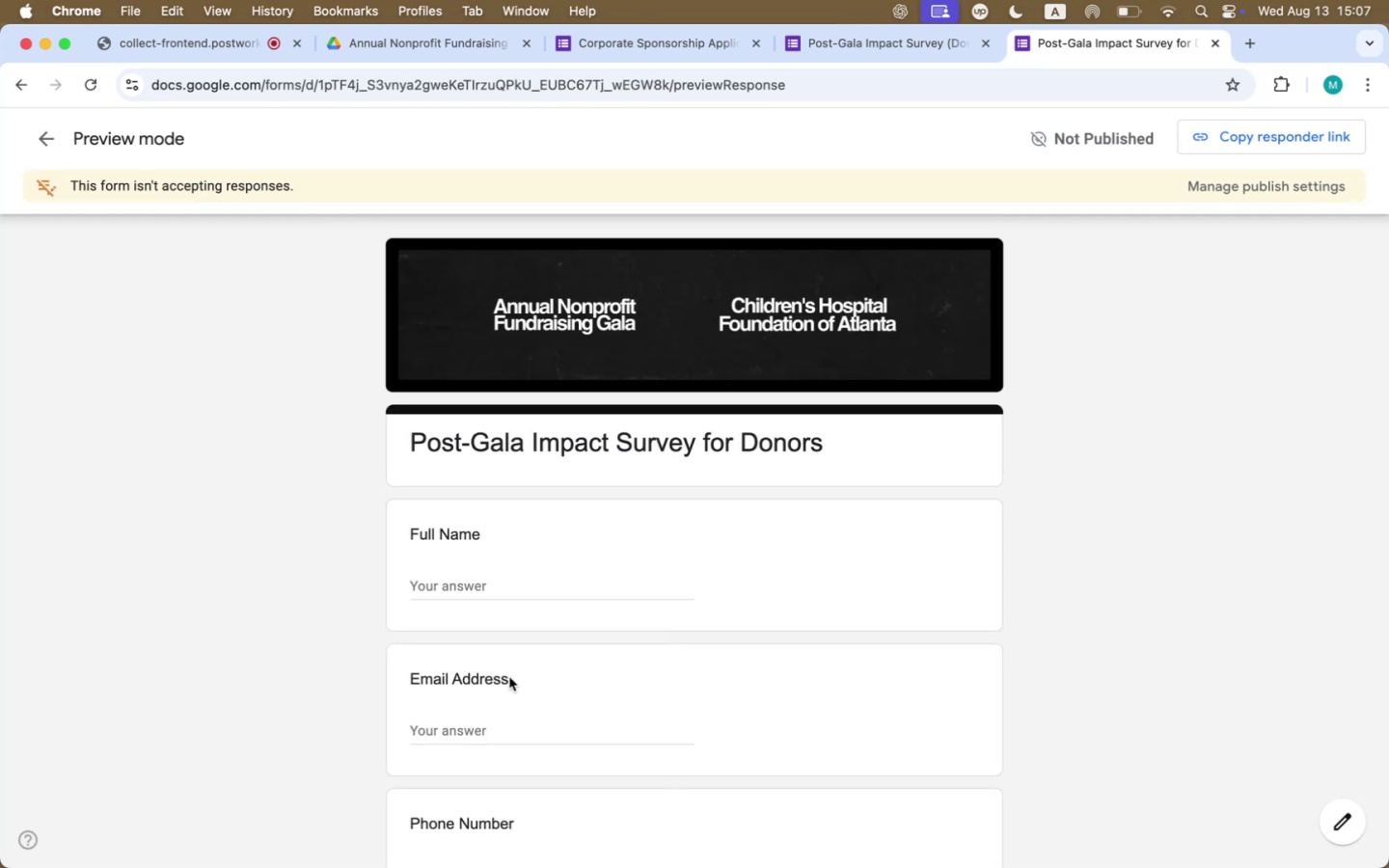 
left_click([532, 590])
 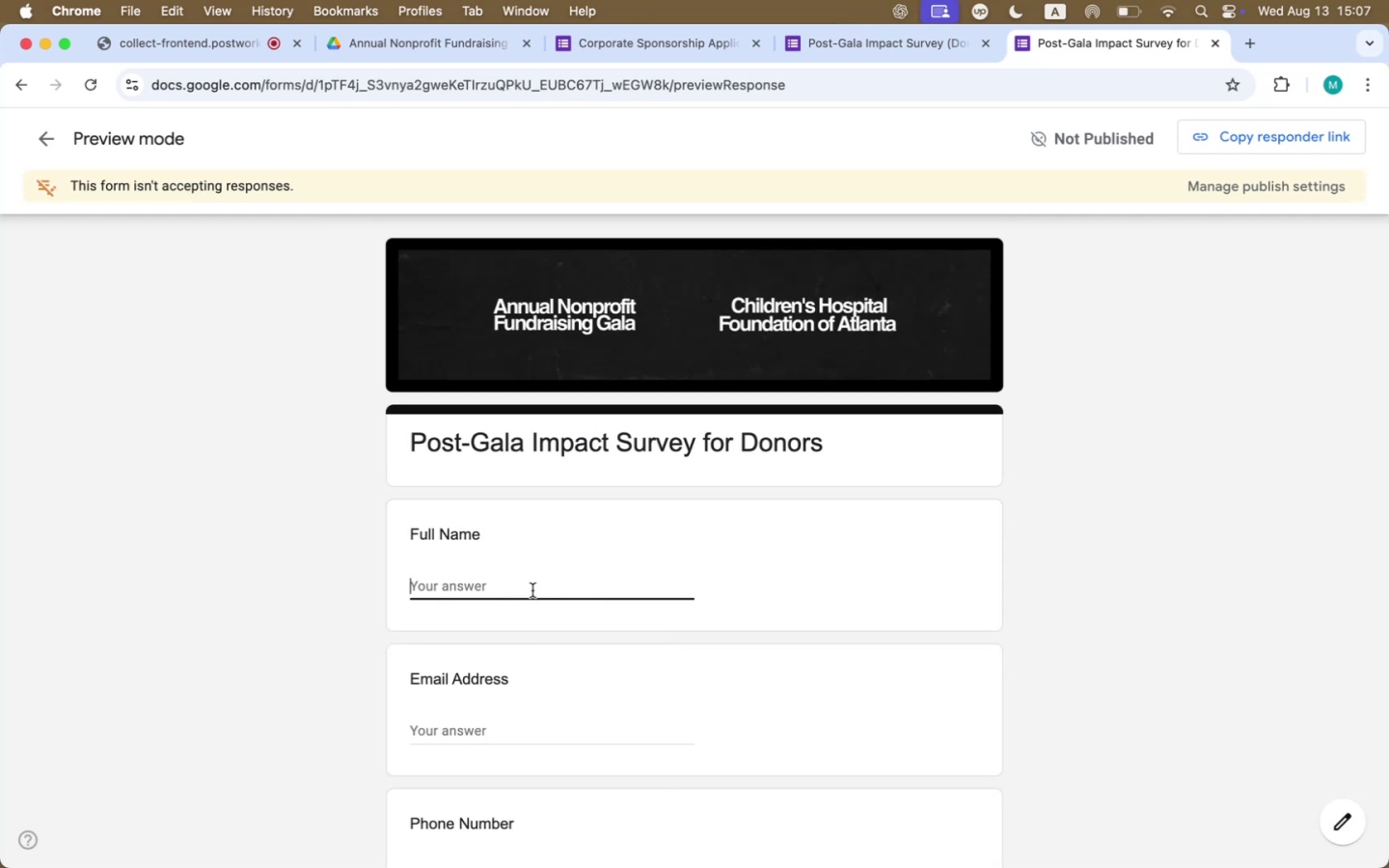 
scroll: coordinate [710, 630], scroll_direction: down, amount: 99.0
 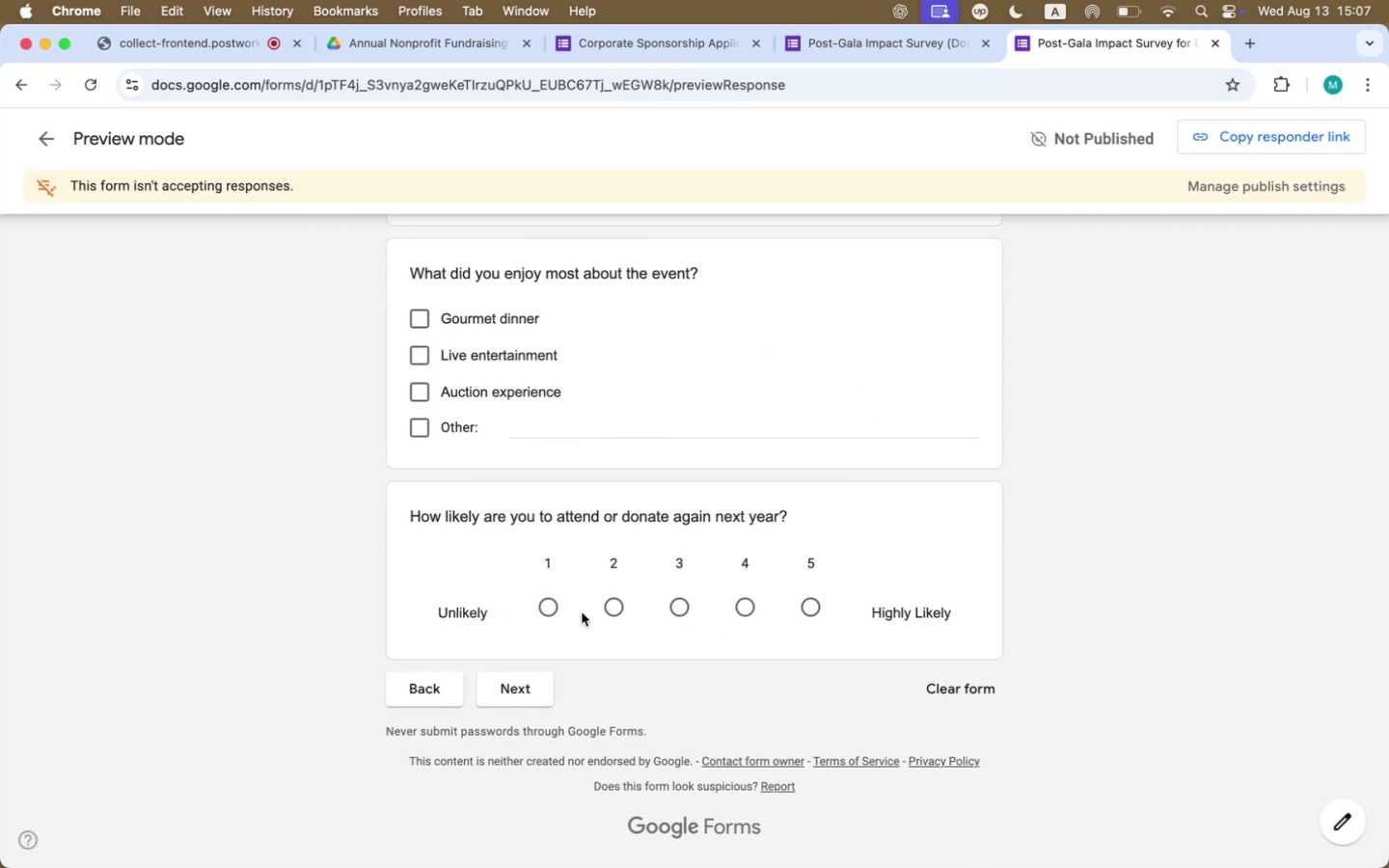 
wait(5.89)
 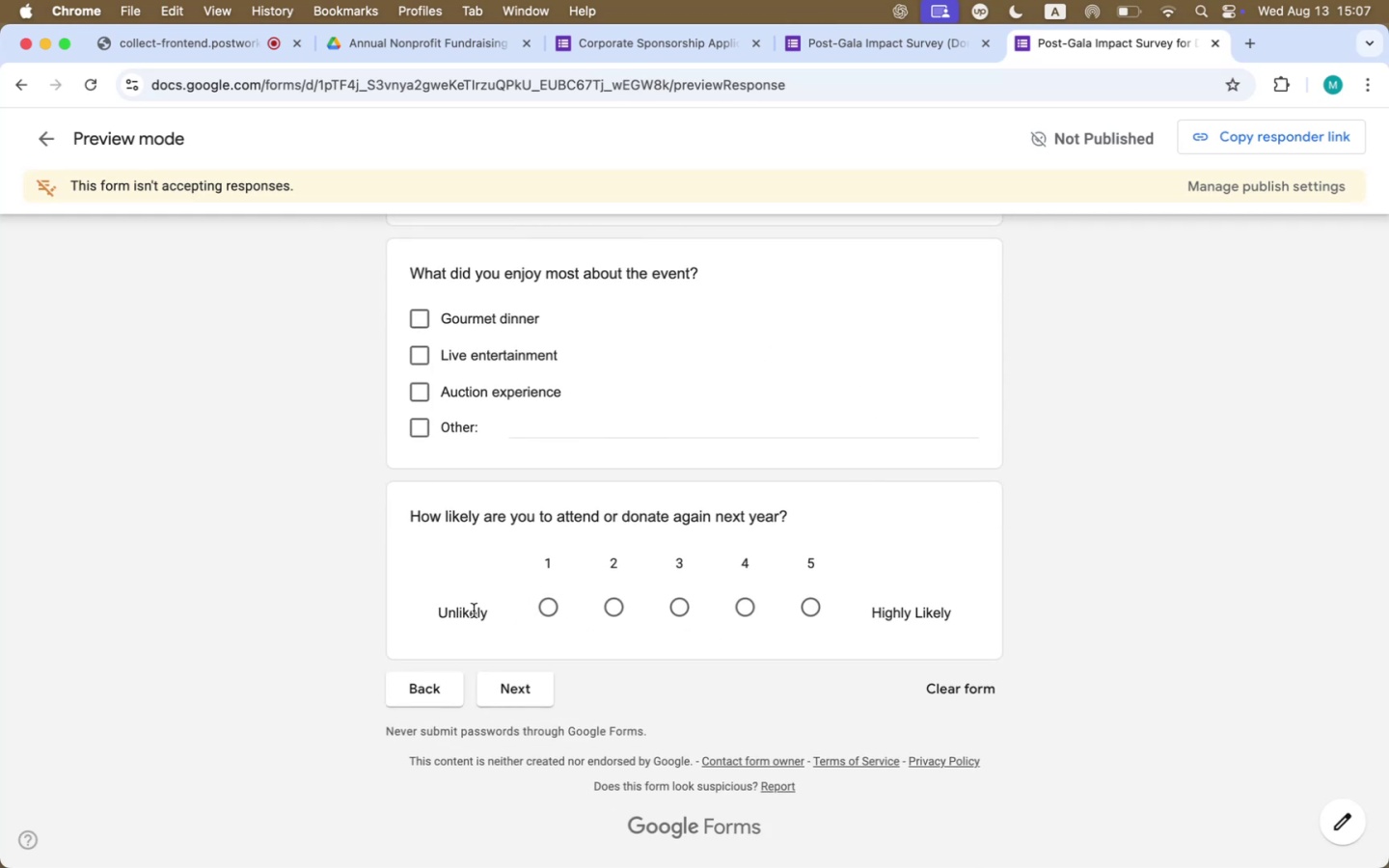 
left_click([809, 611])
 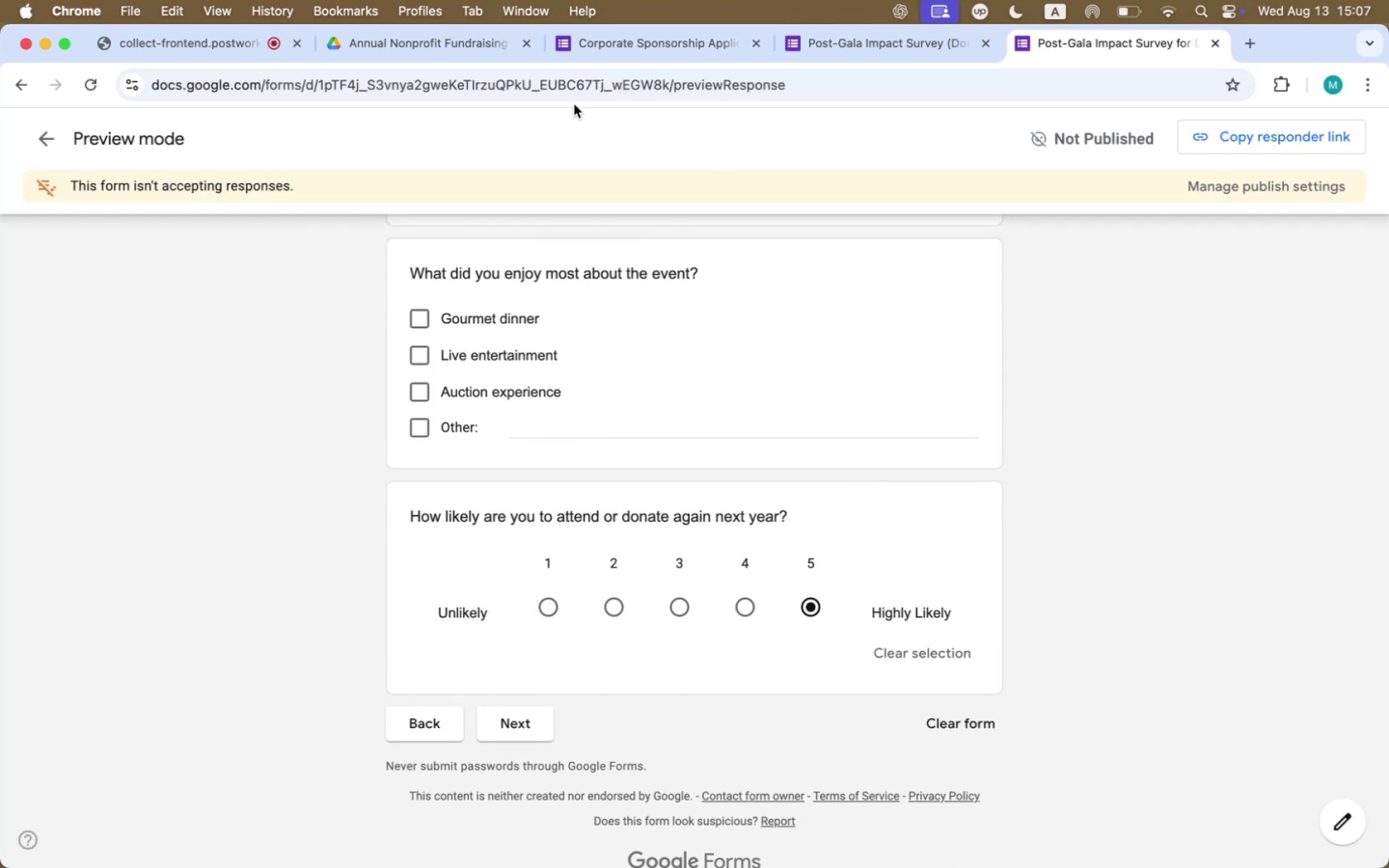 
left_click([1129, 570])
 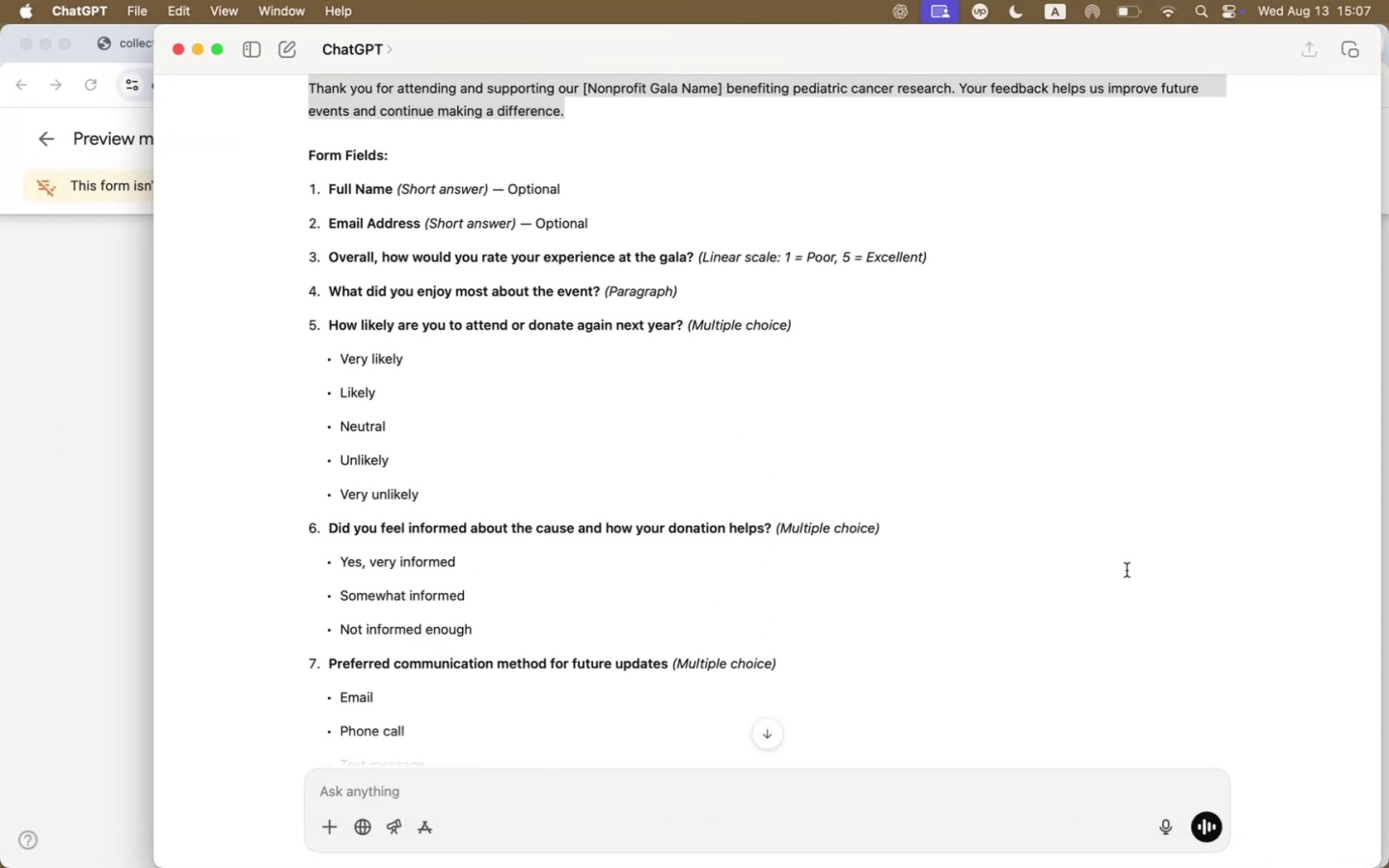 
wait(9.19)
 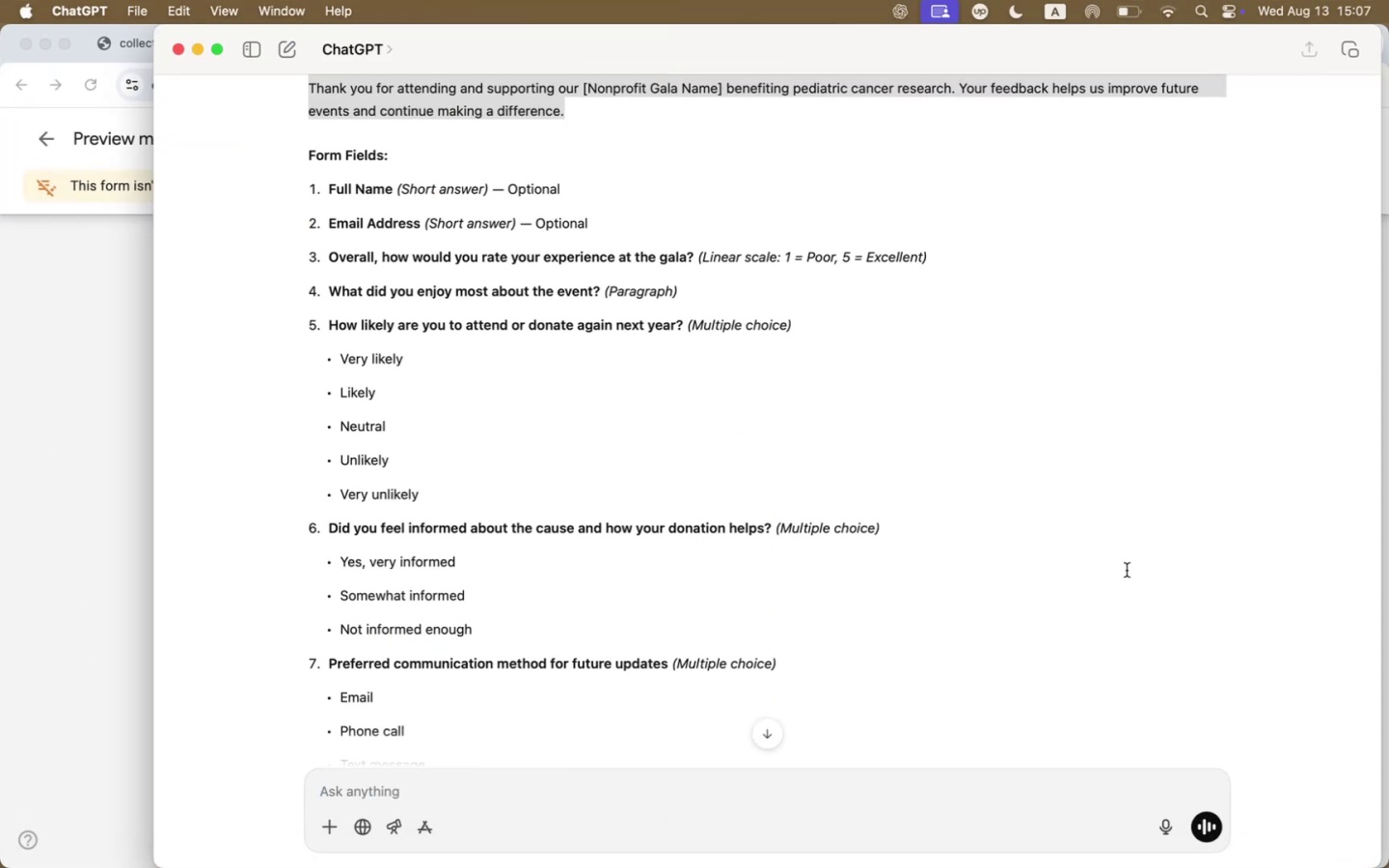 
left_click([68, 522])
 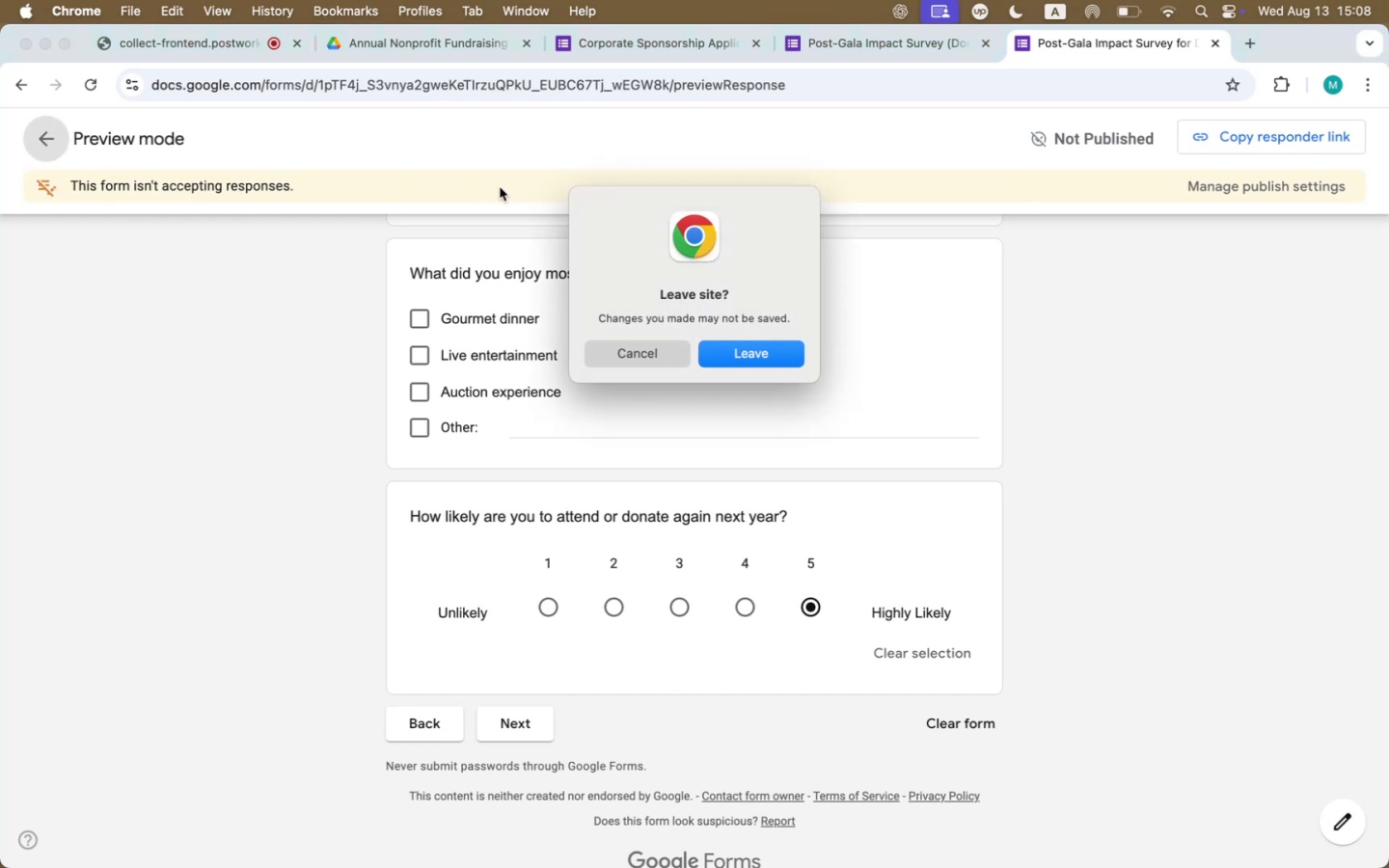 
left_click([745, 358])
 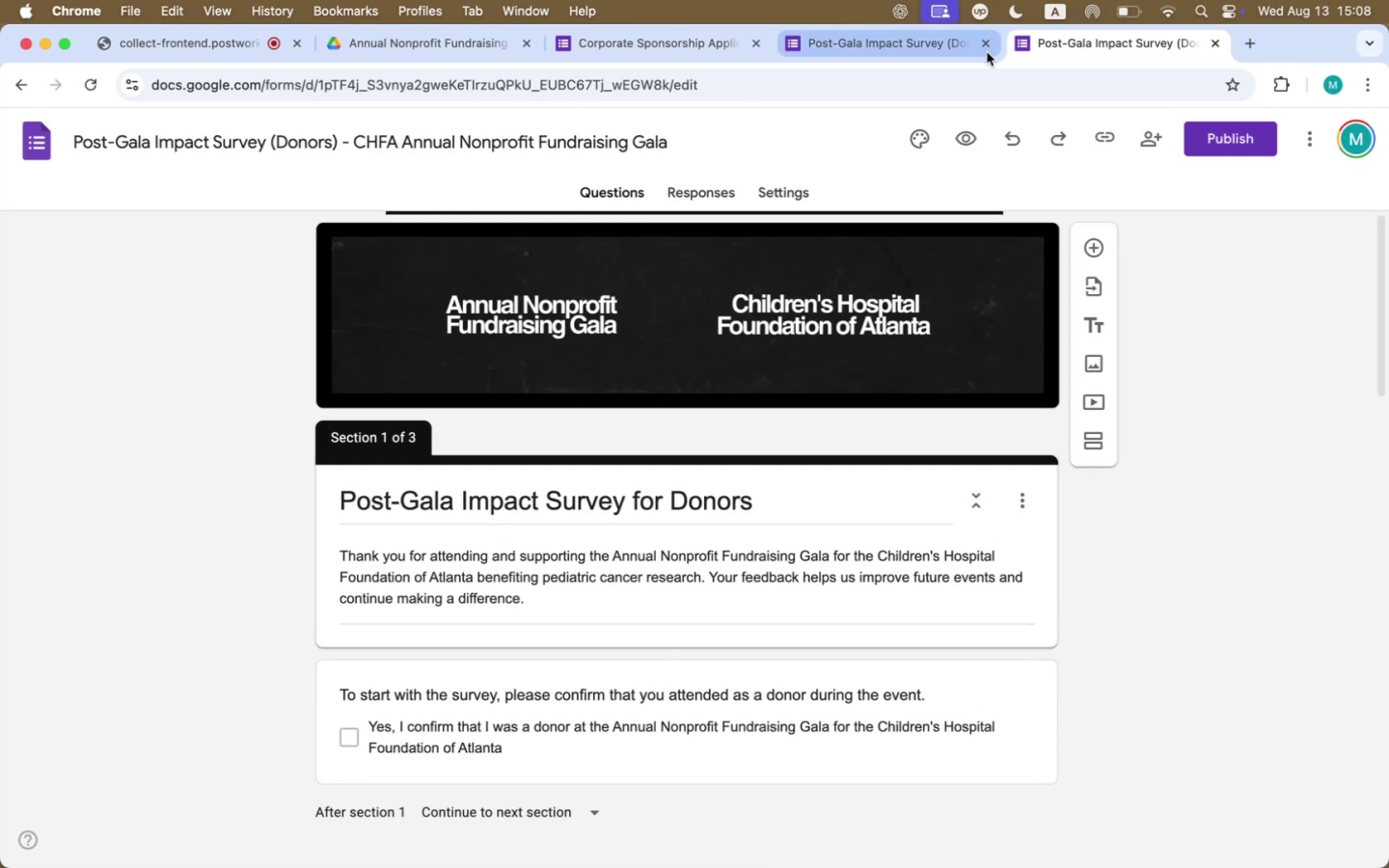 
left_click([981, 44])
 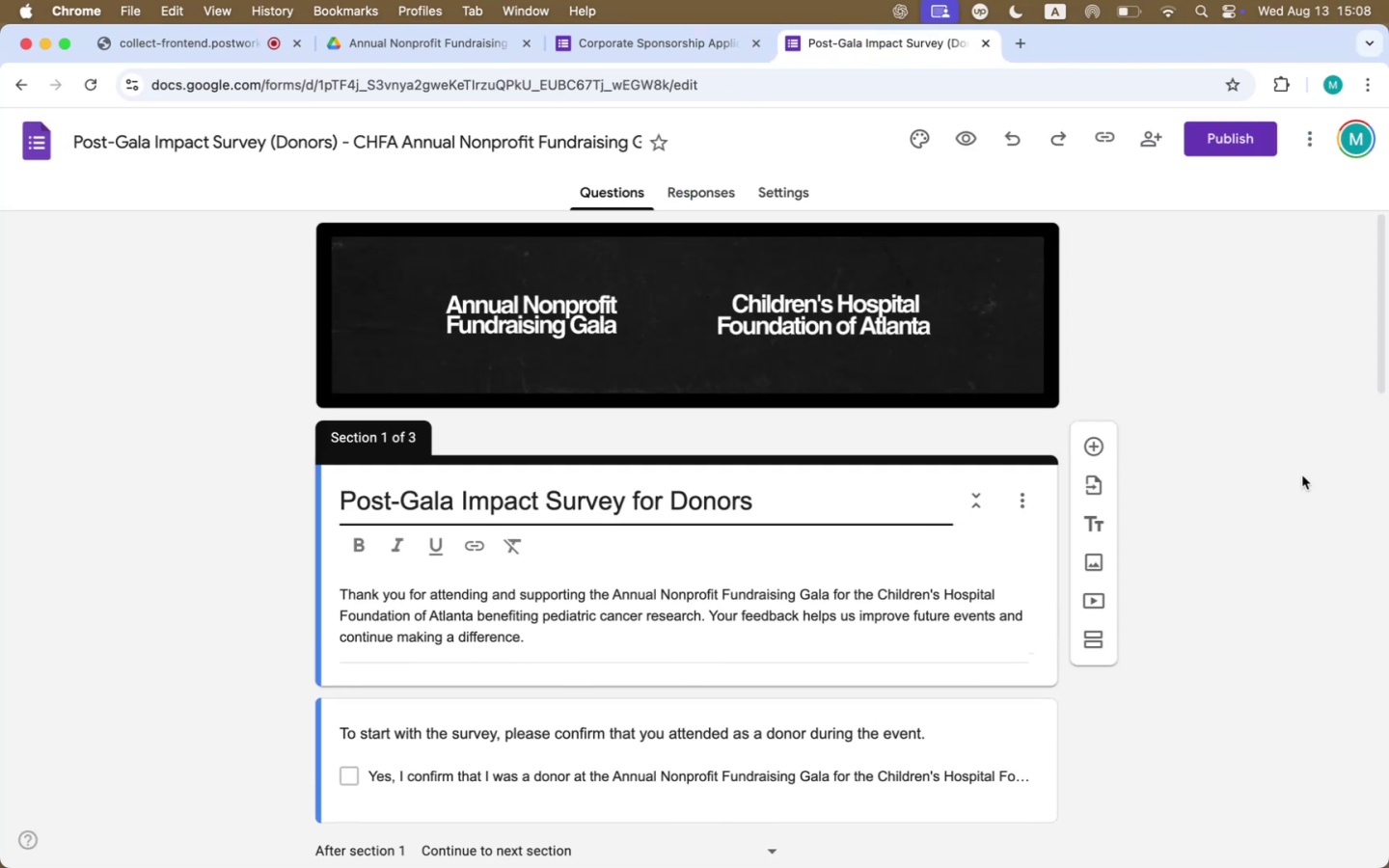 
scroll: coordinate [1300, 477], scroll_direction: down, amount: 139.0
 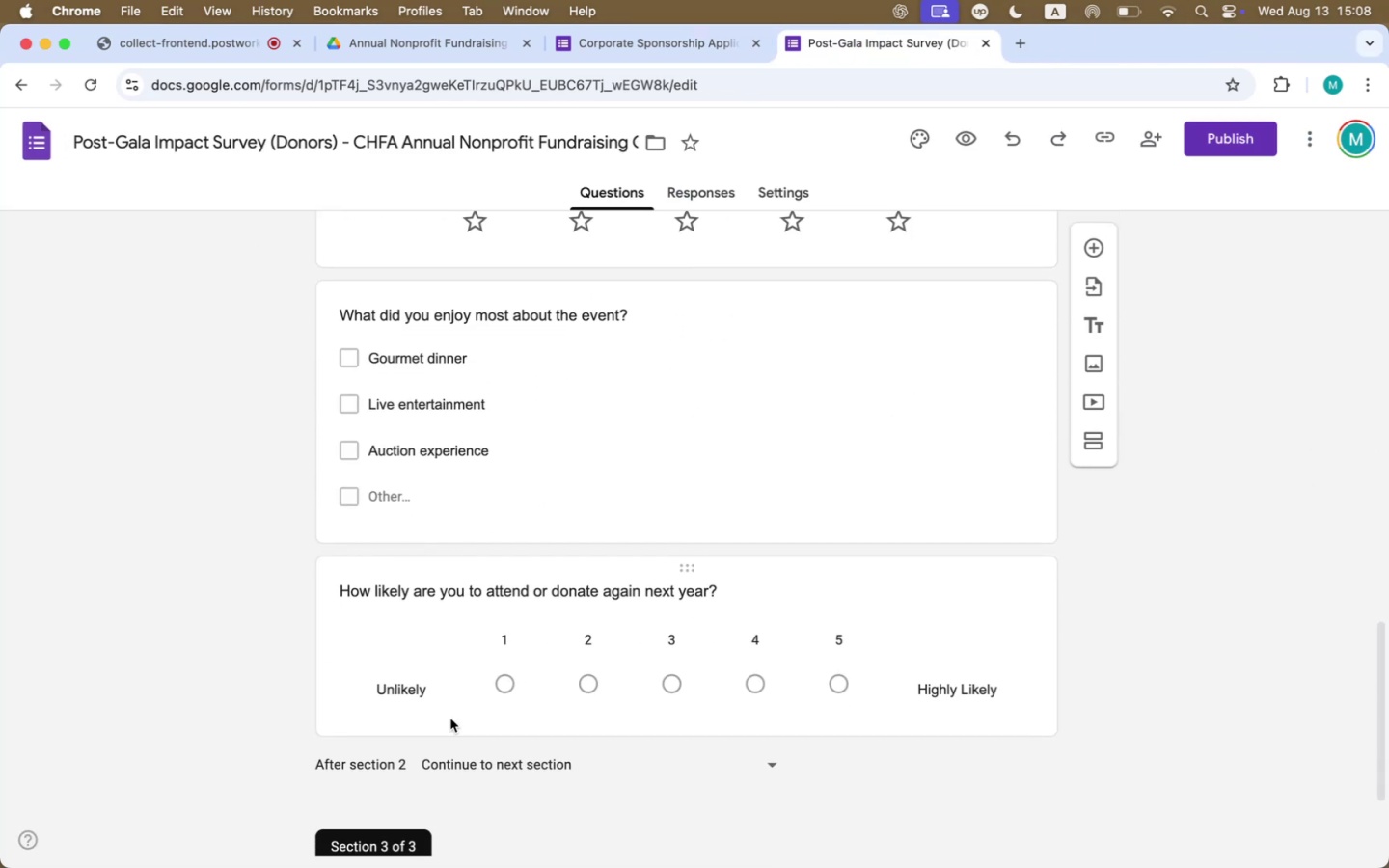 
left_click([409, 680])
 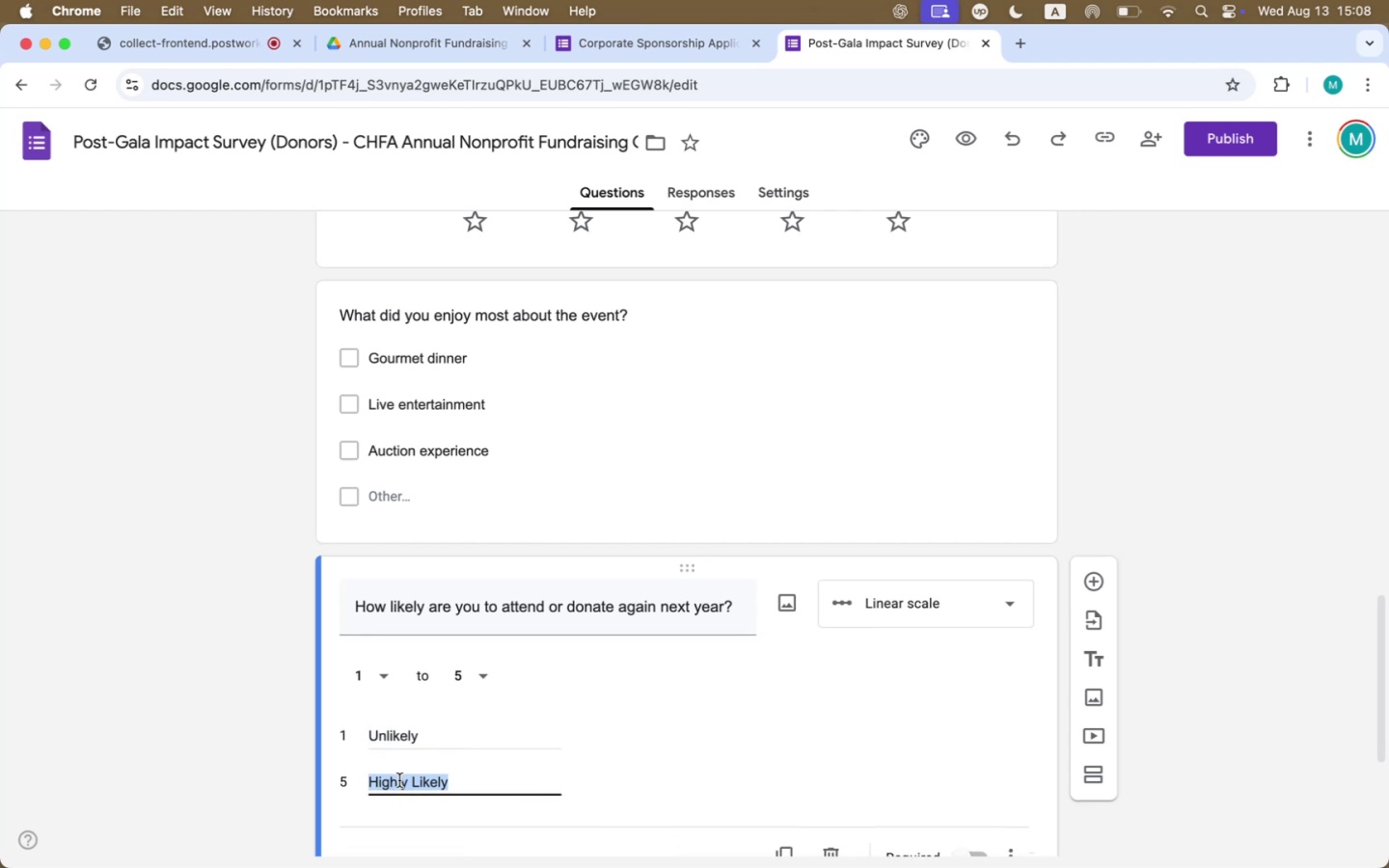 
double_click([397, 735])
 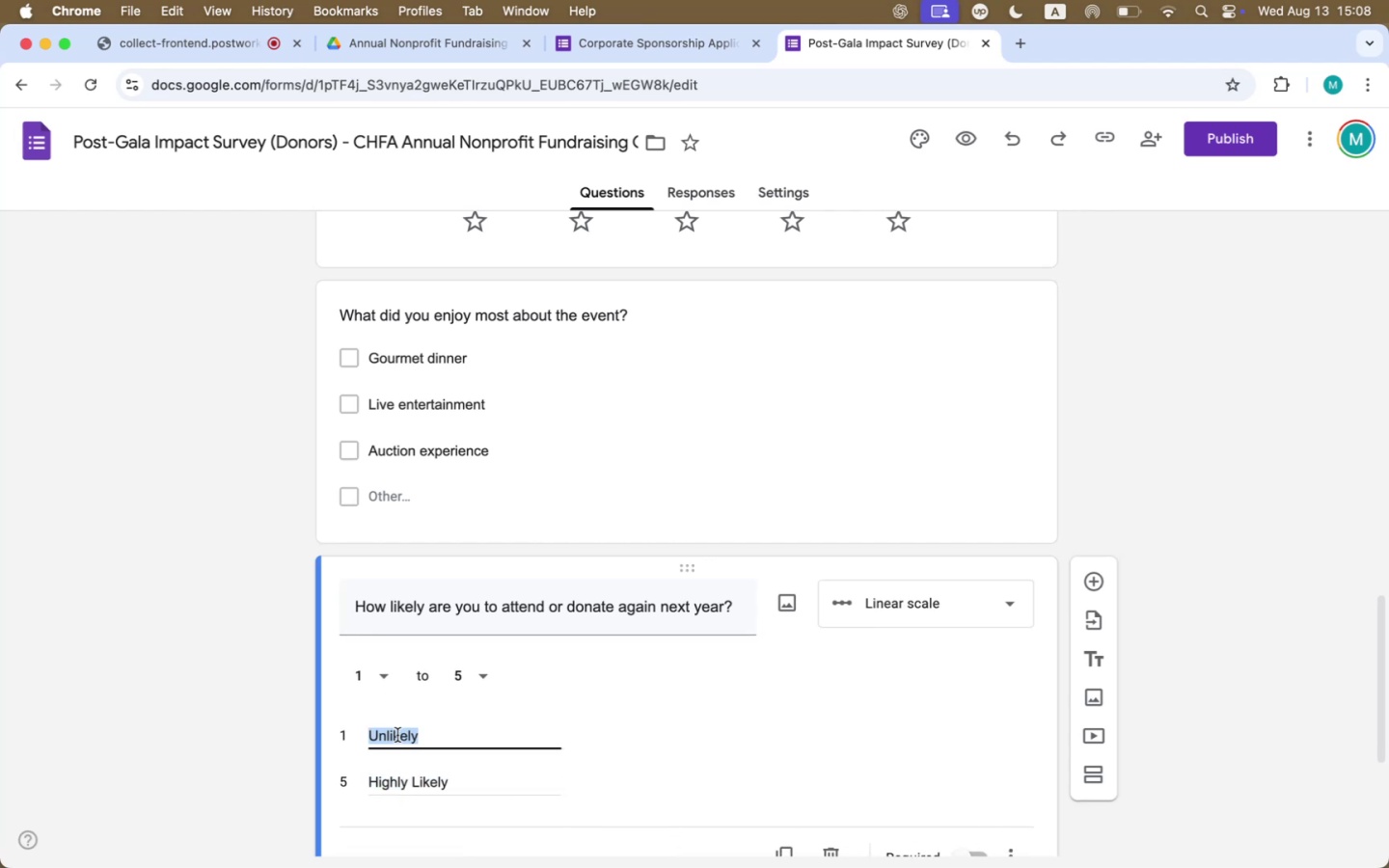 
type(Very unlikely)
 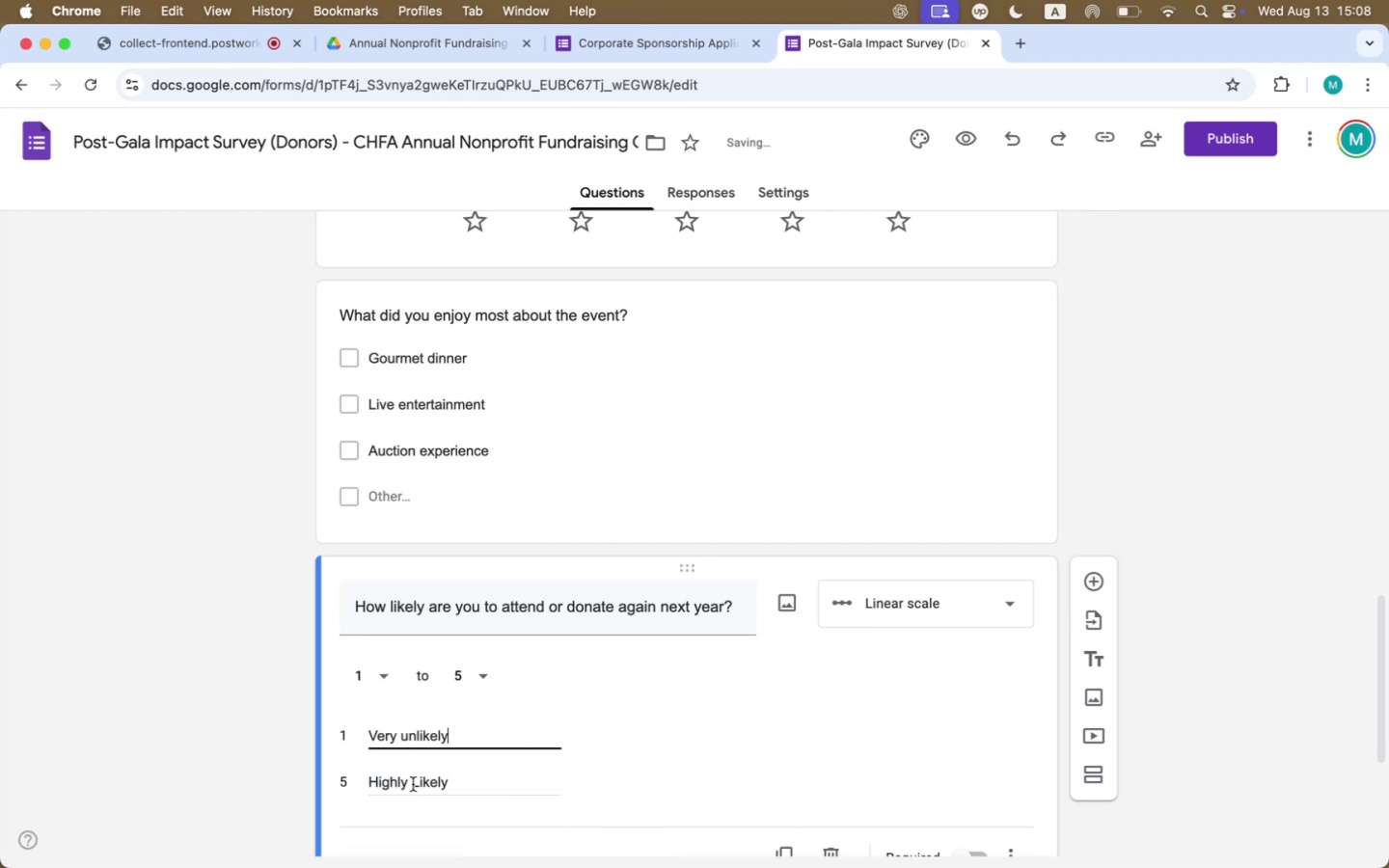 
left_click([416, 781])
 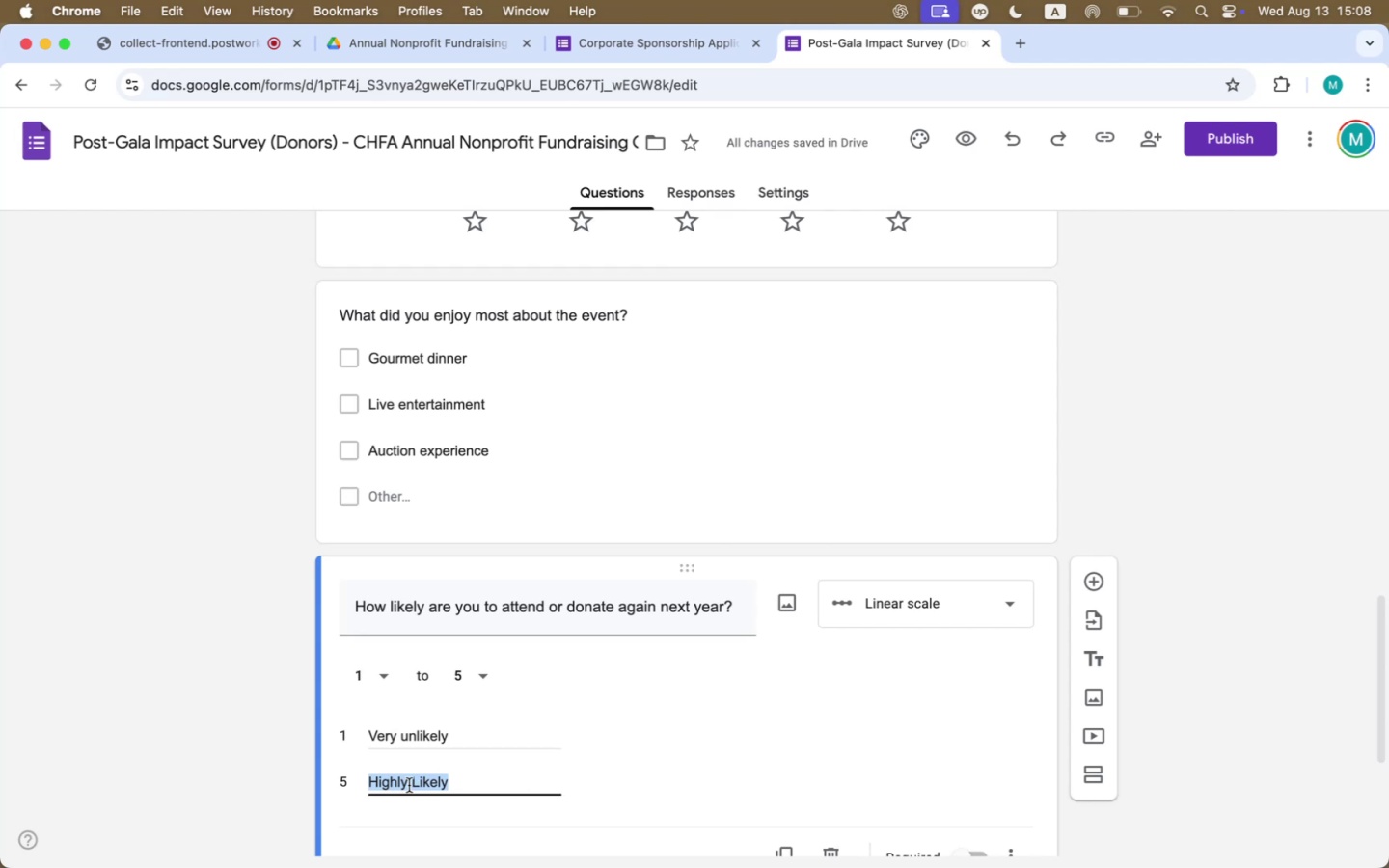 
double_click([379, 784])
 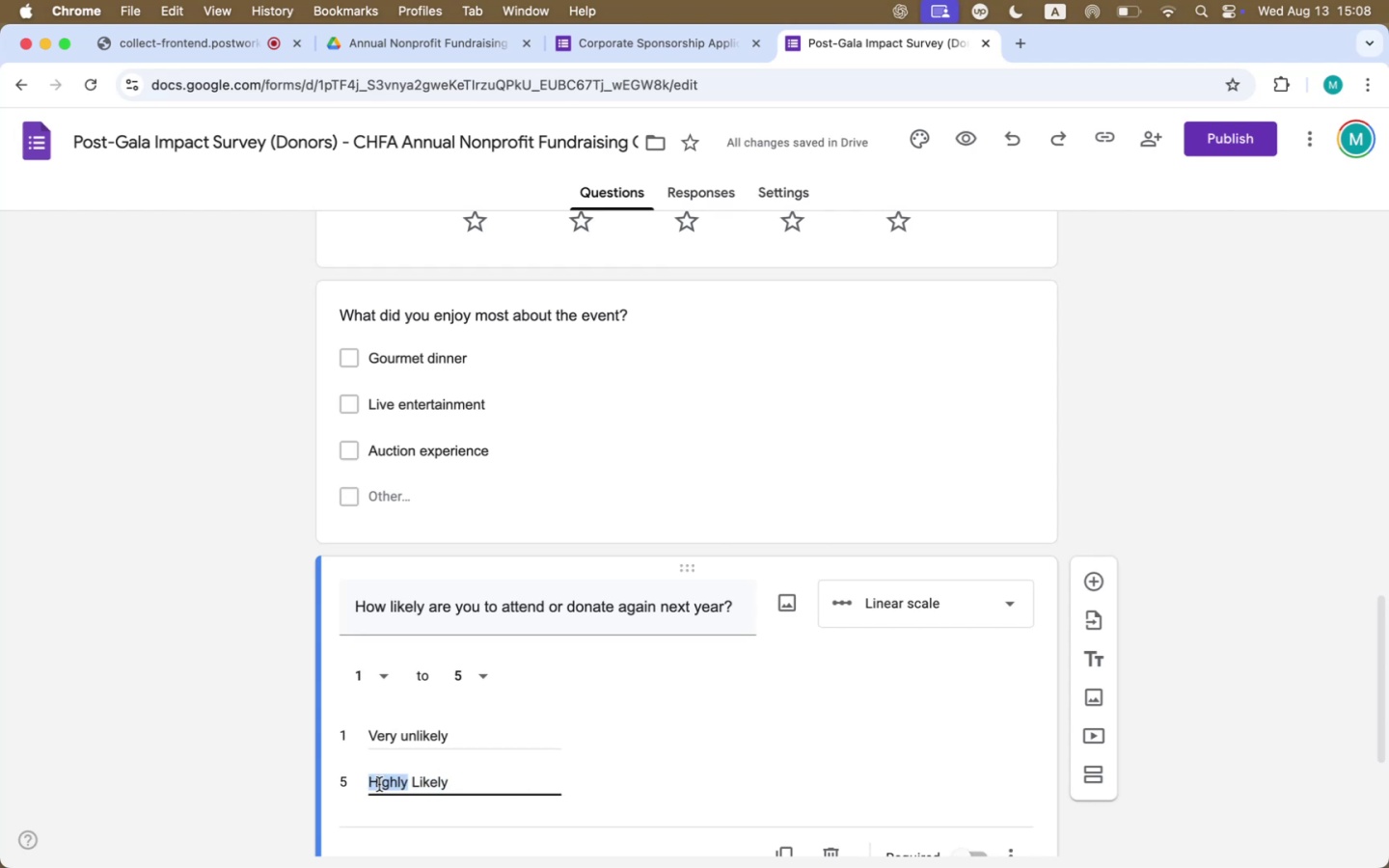 
triple_click([379, 784])
 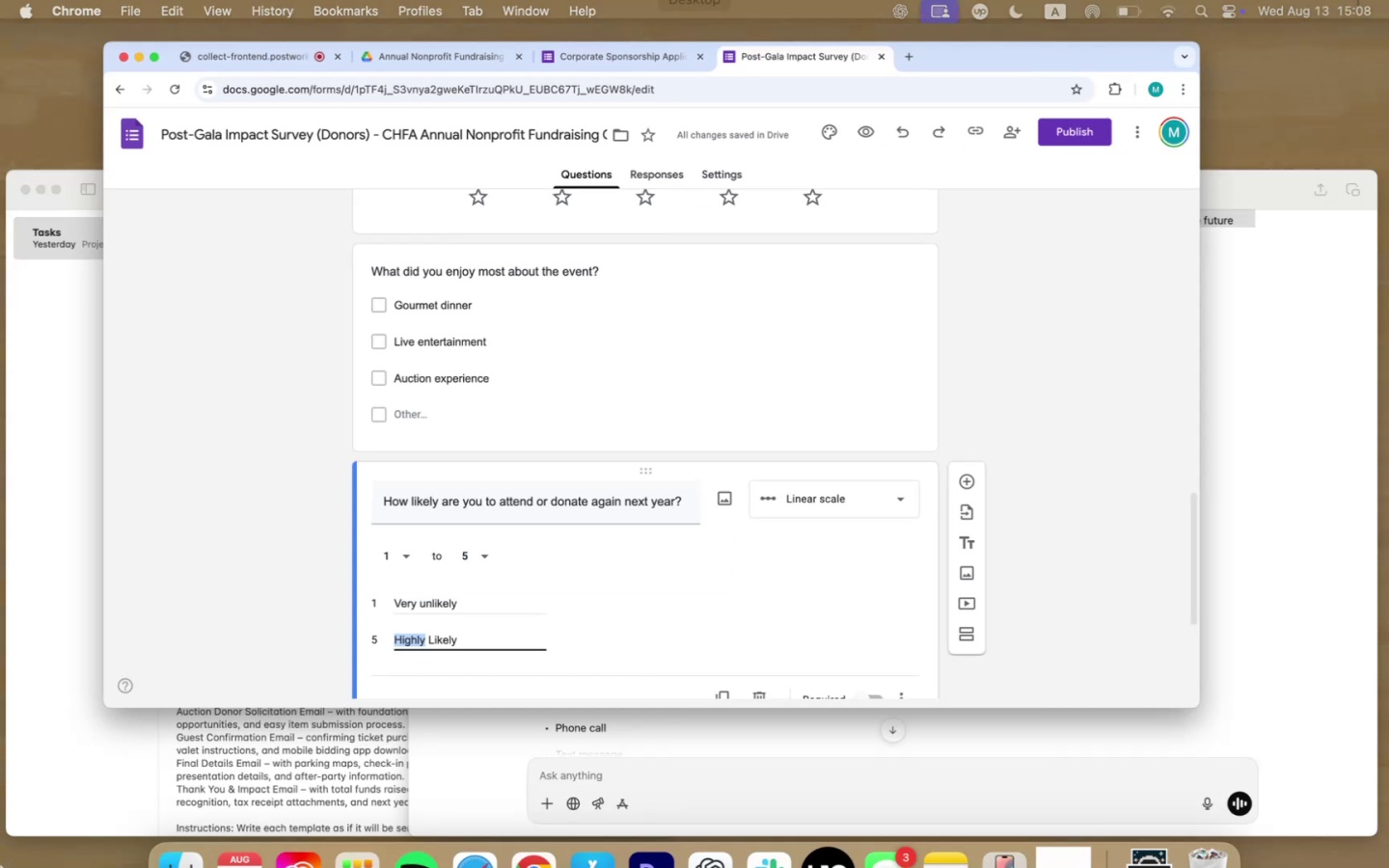 
left_click([1163, 711])
 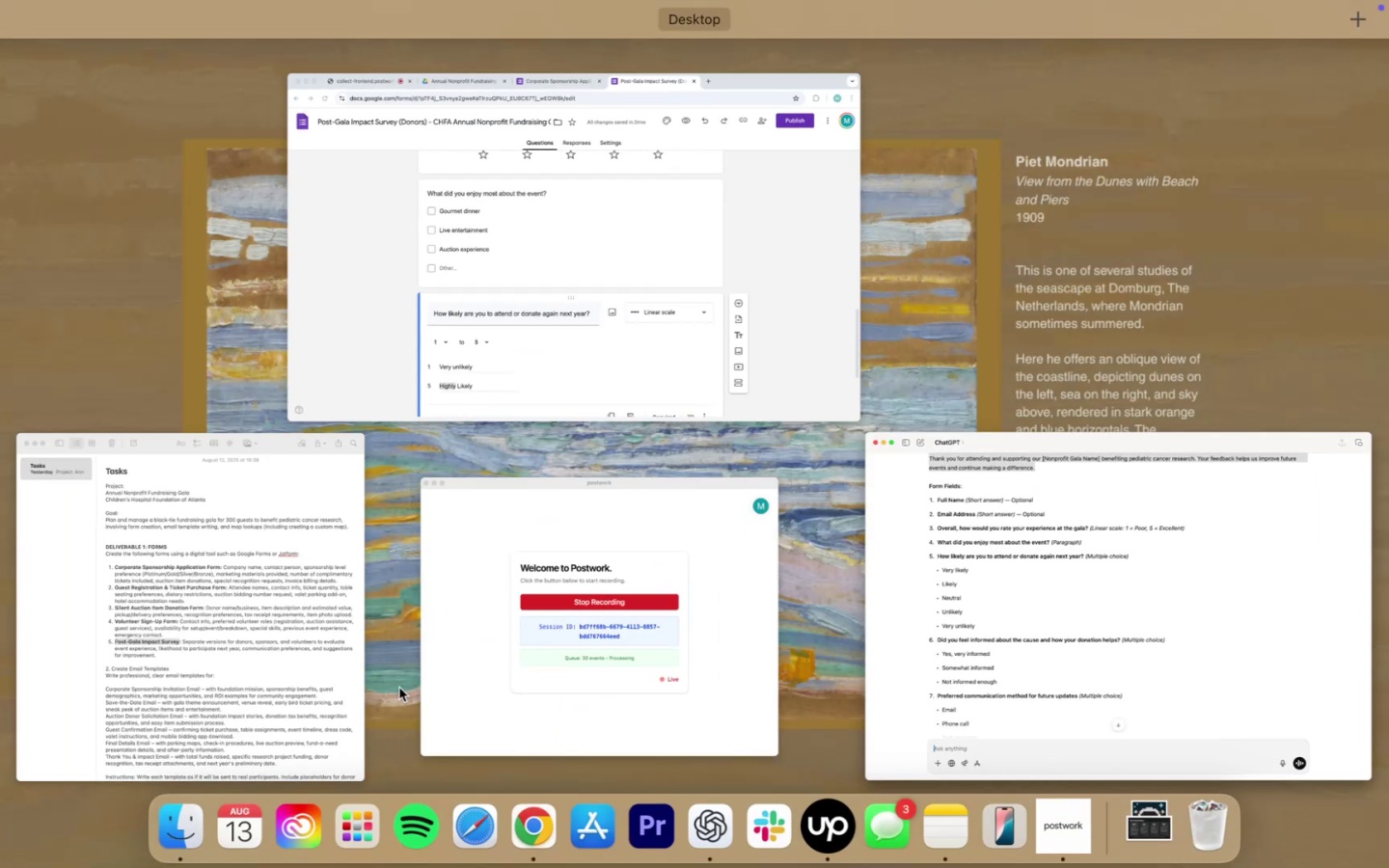 
left_click([596, 355])
 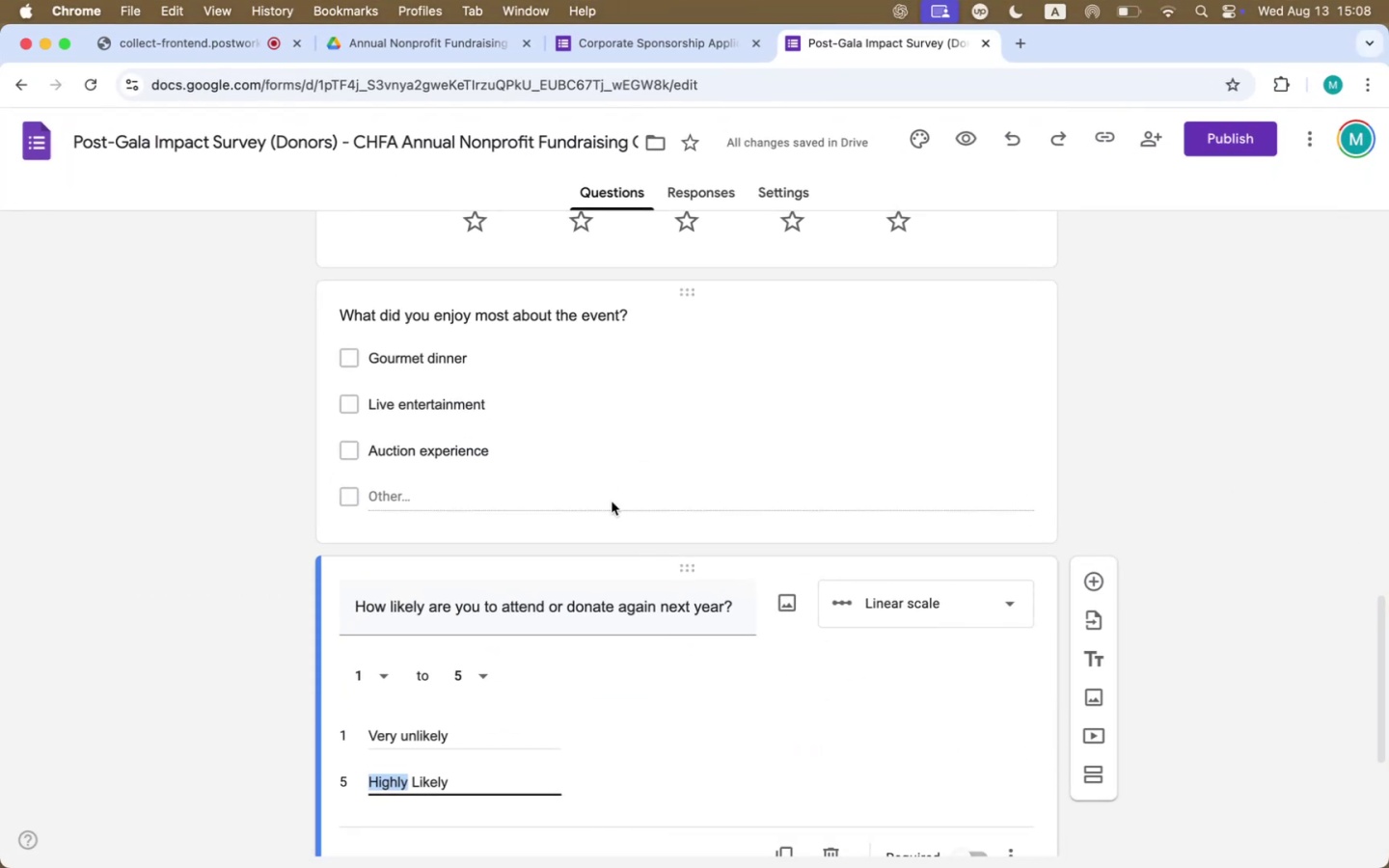 
type(Very)
 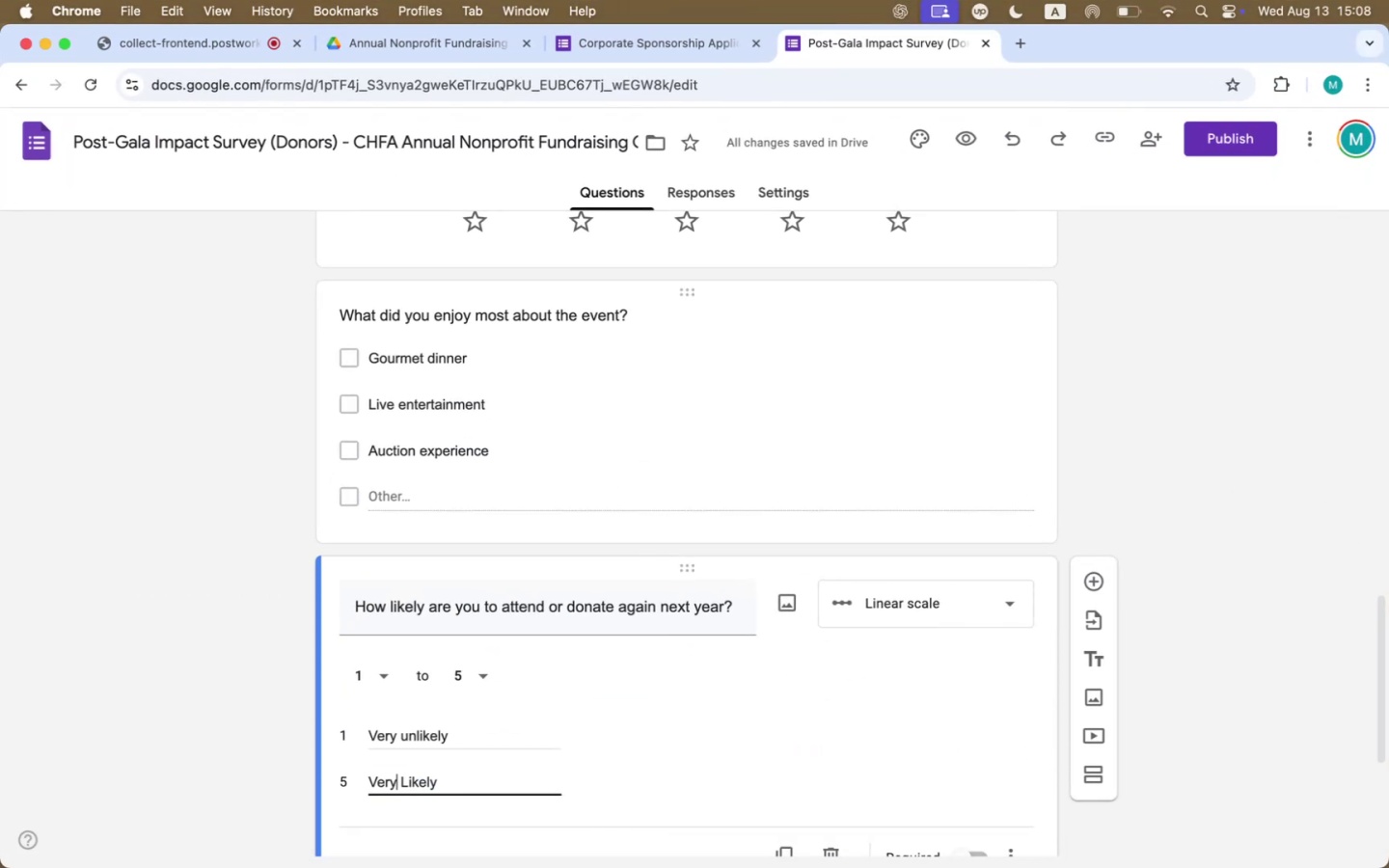 
key(ArrowRight)
 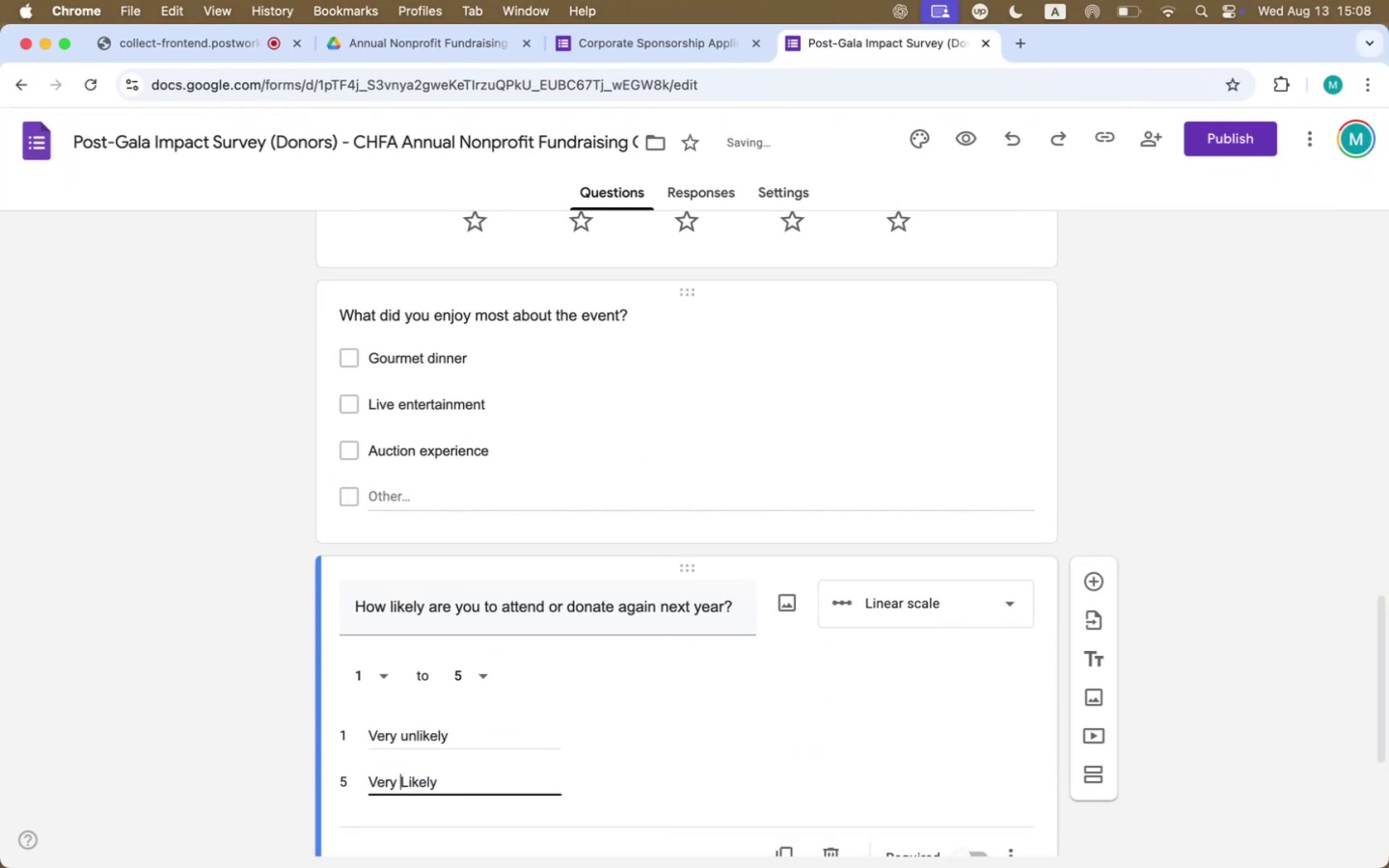 
key(ArrowRight)
 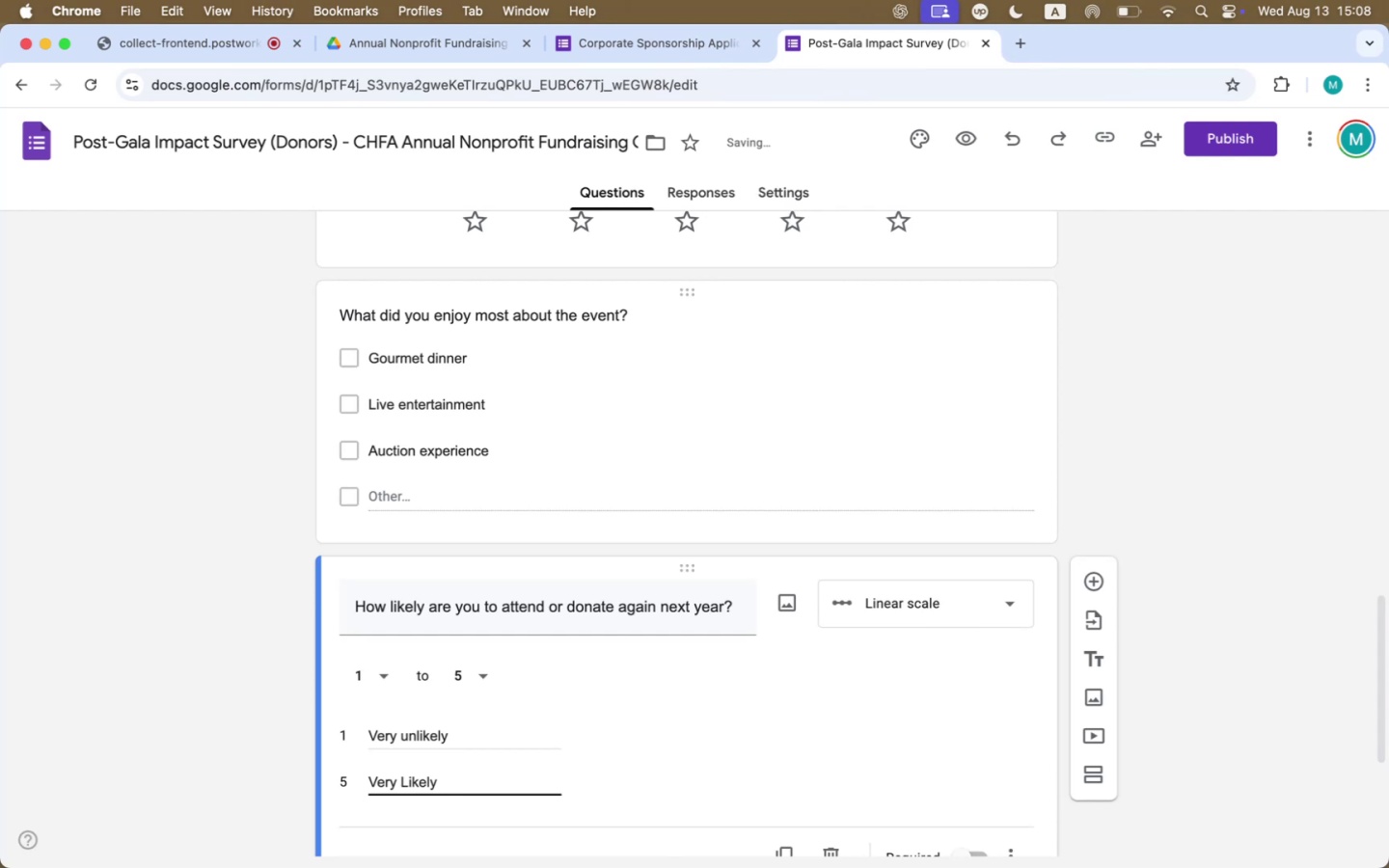 
key(Backspace)
 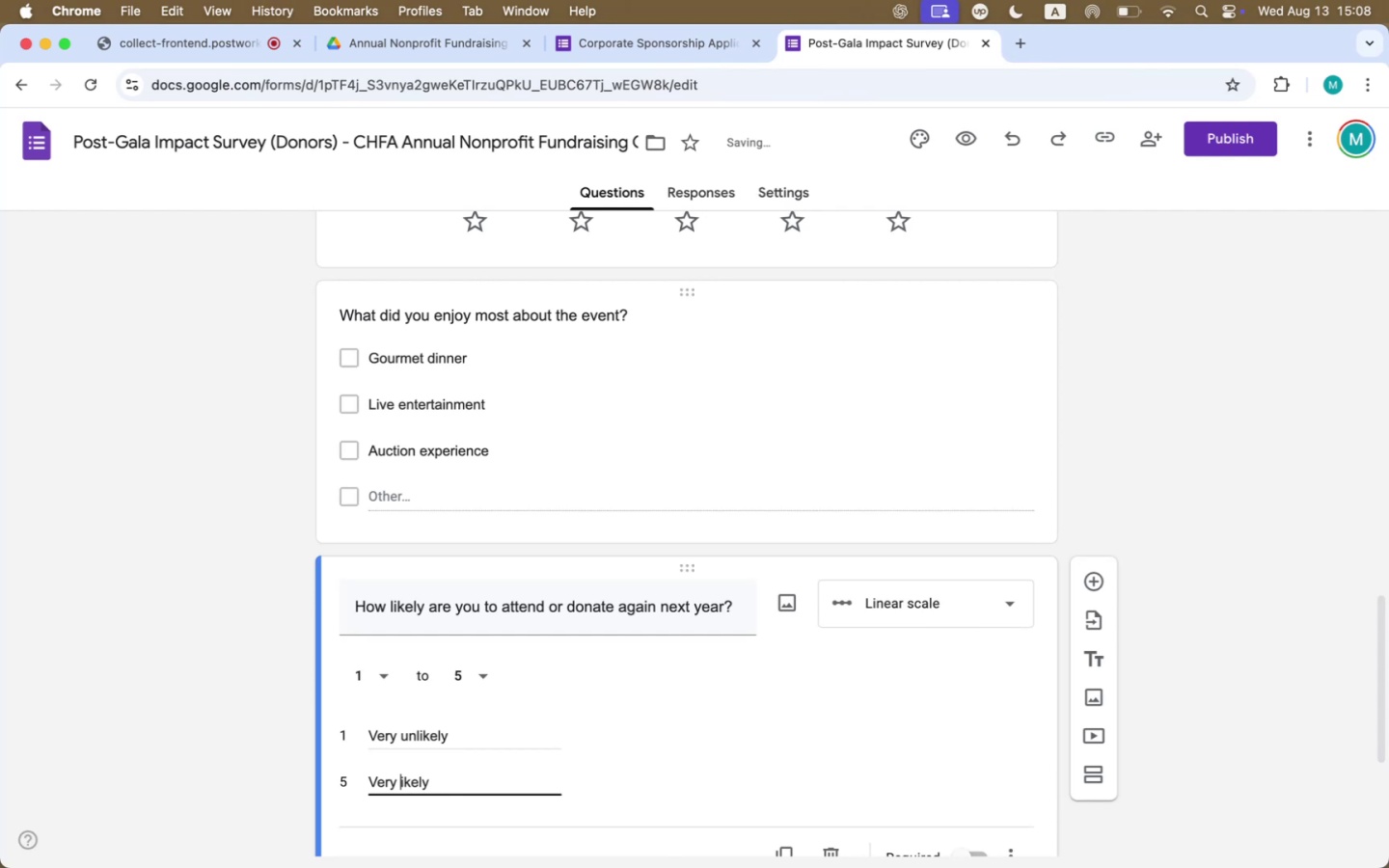 
key(L)
 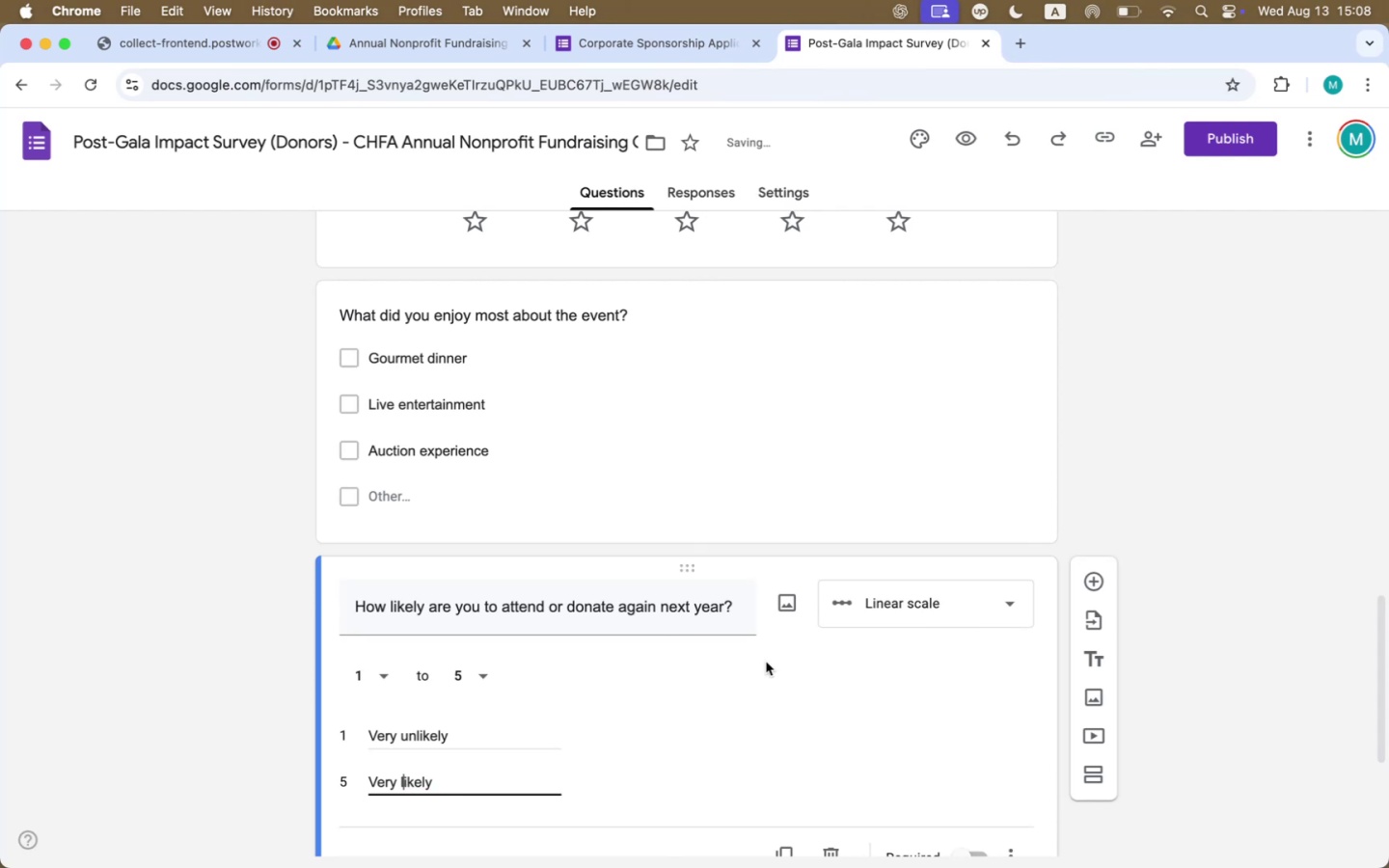 
left_click([753, 716])
 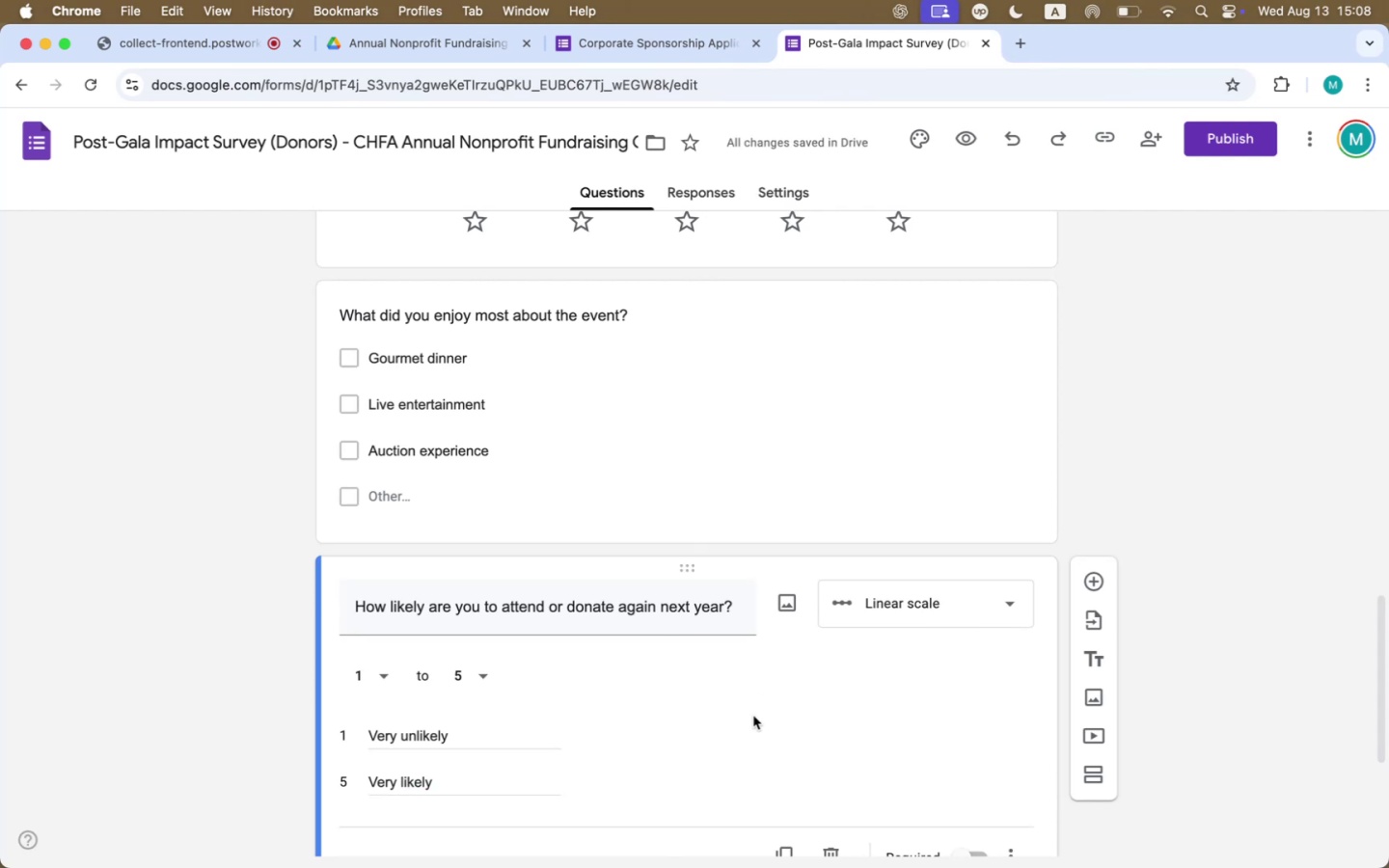 
scroll: coordinate [753, 716], scroll_direction: down, amount: 19.0
 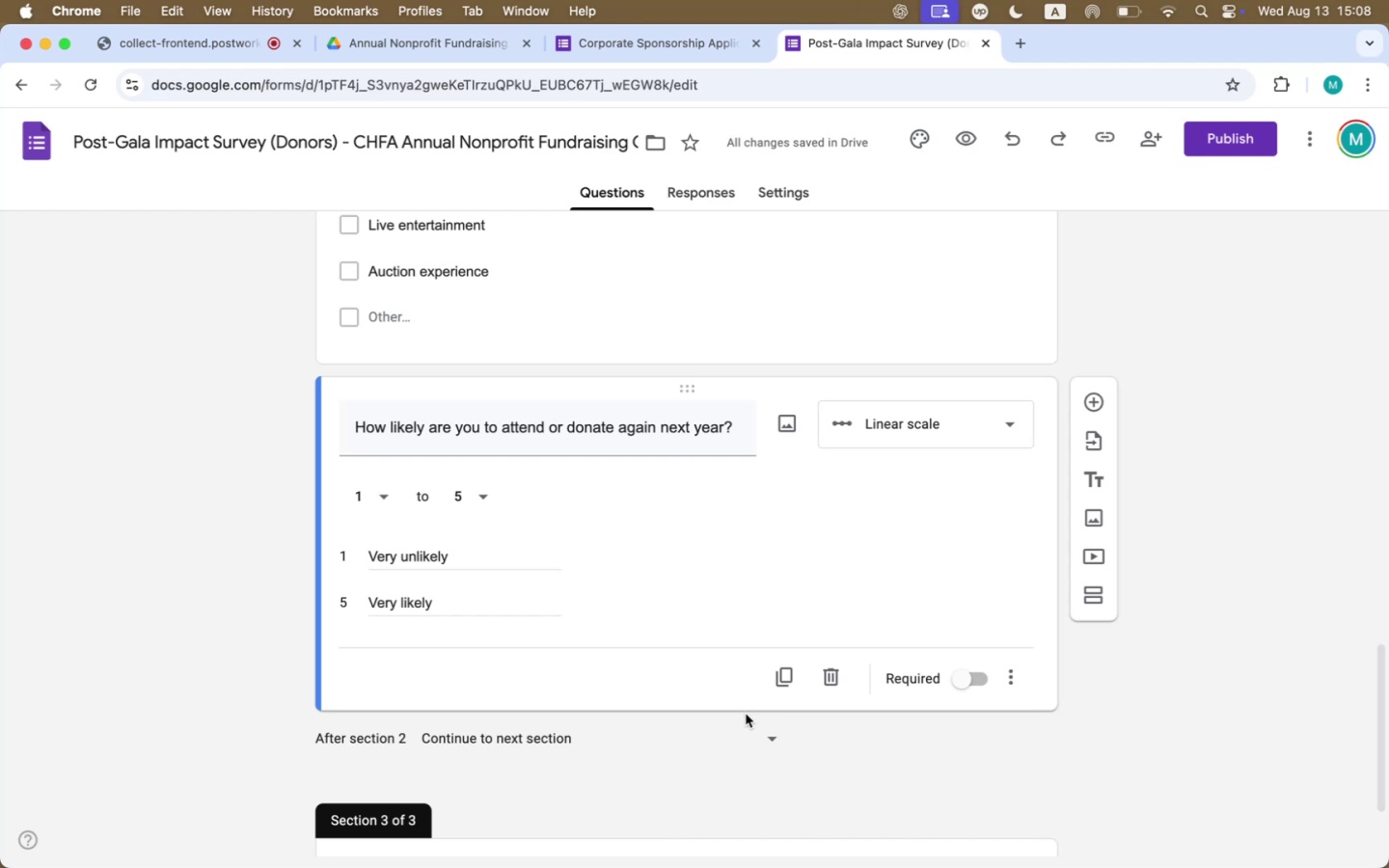 
wait(9.07)
 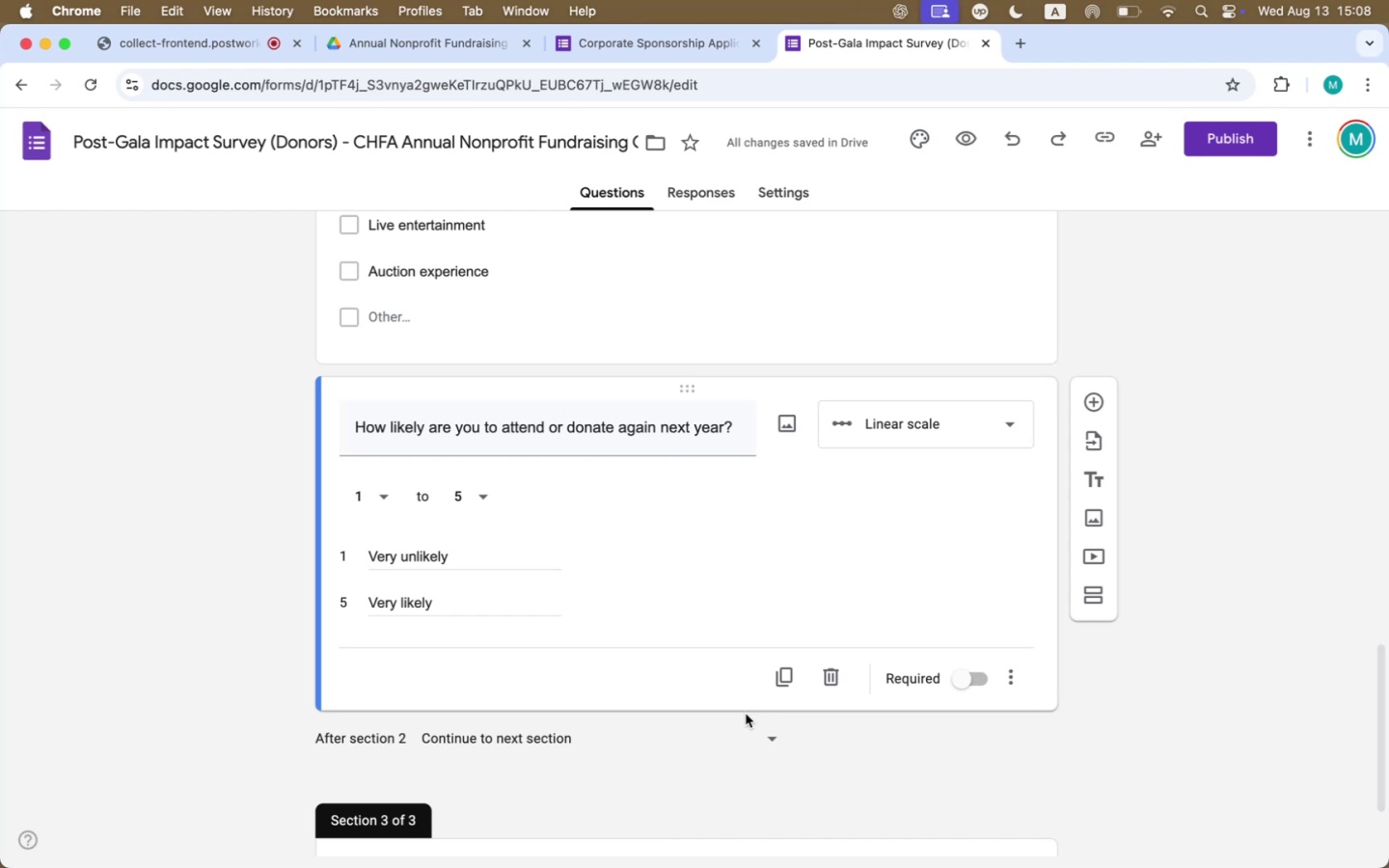 
left_click([1083, 400])
 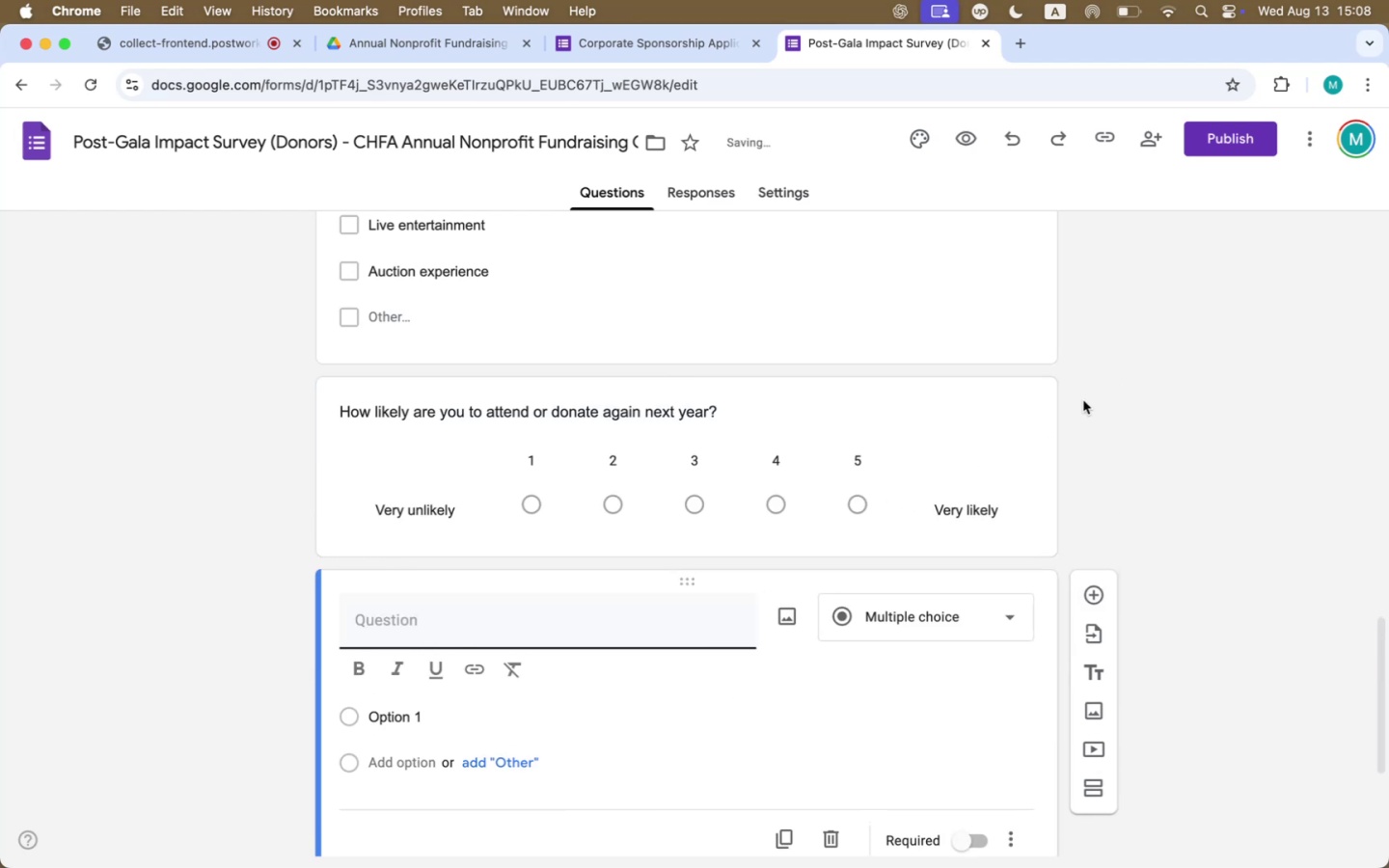 
key(Meta+CommandLeft)
 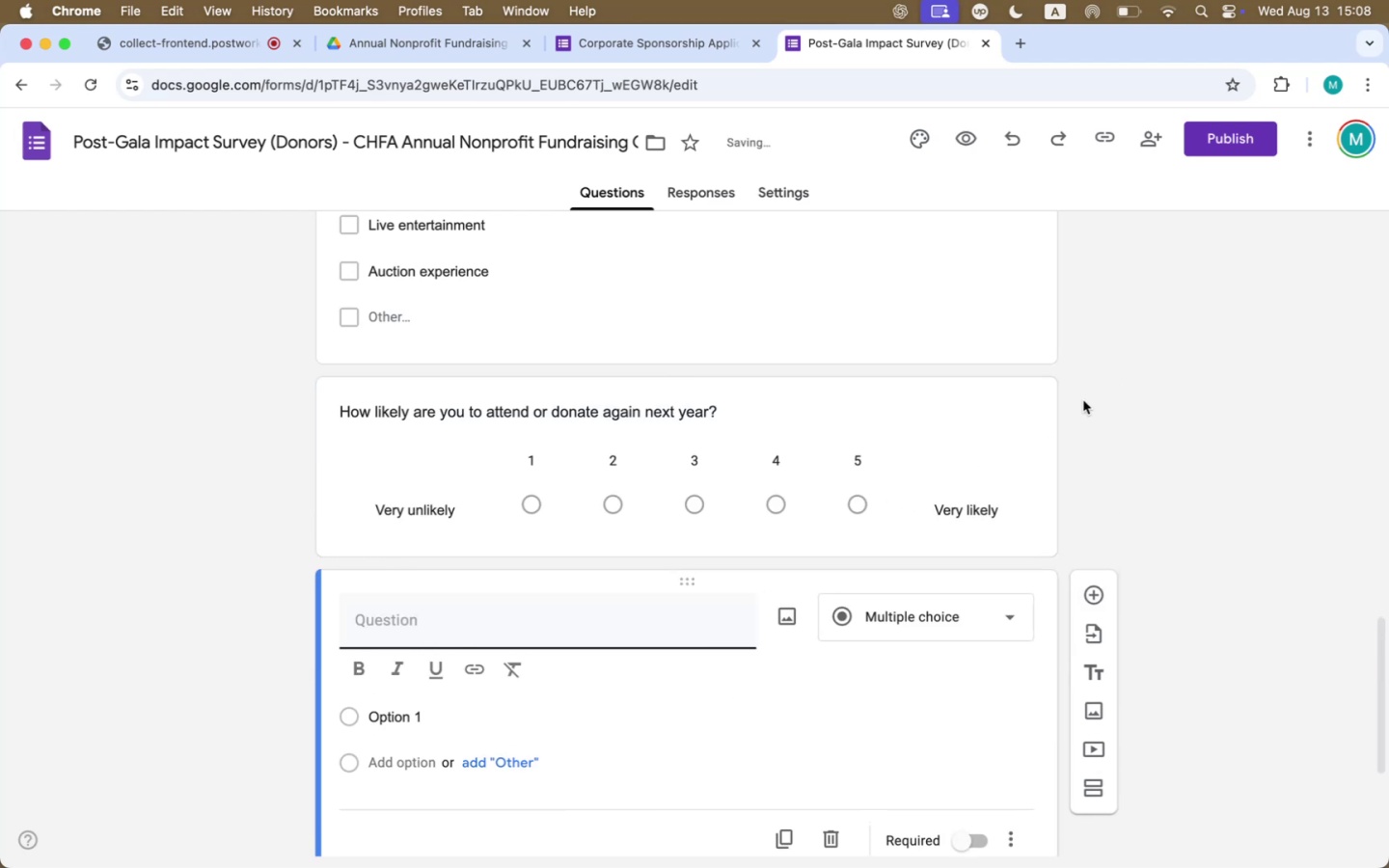 
key(Meta+Tab)
 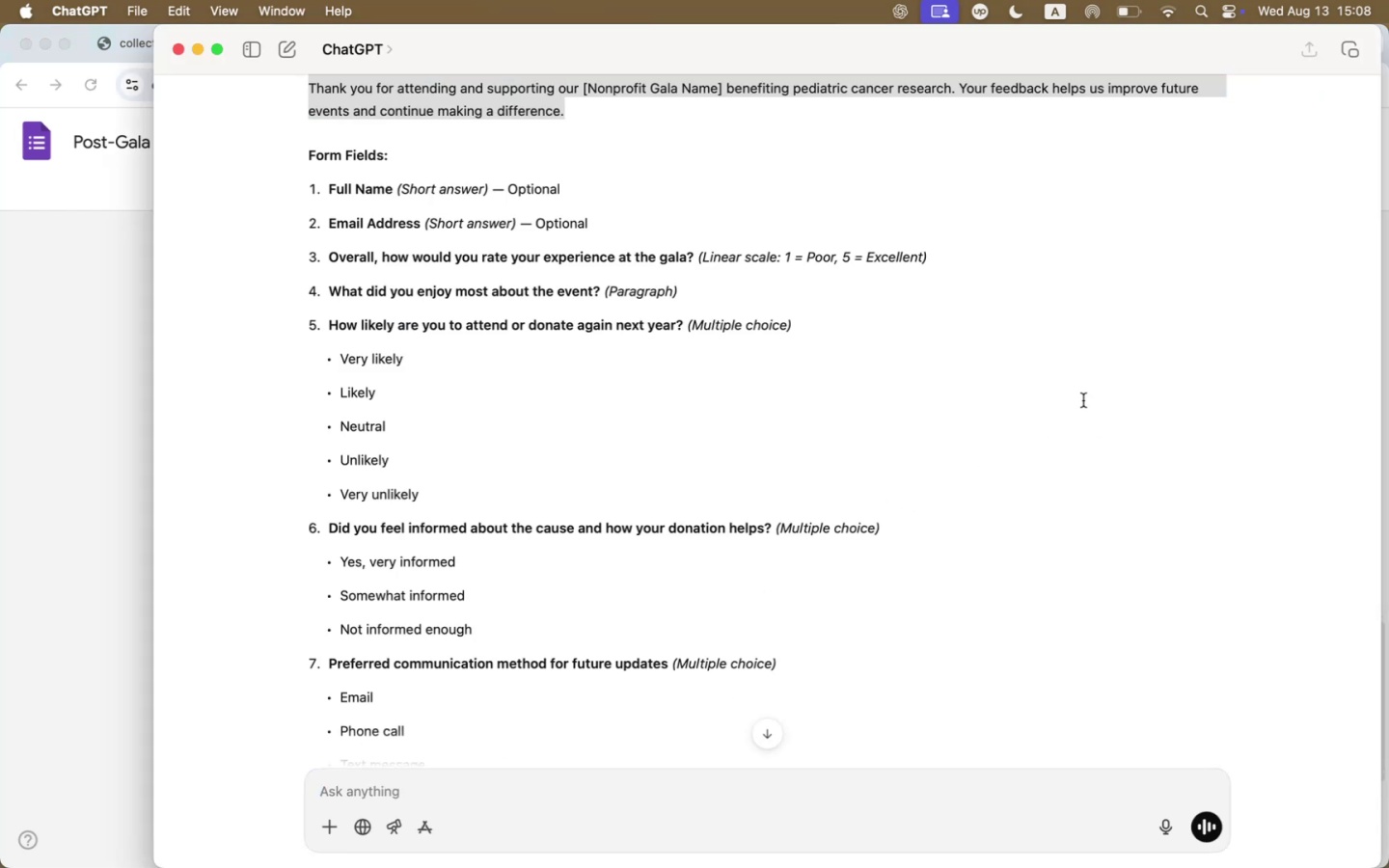 
scroll: coordinate [1083, 429], scroll_direction: down, amount: 14.0
 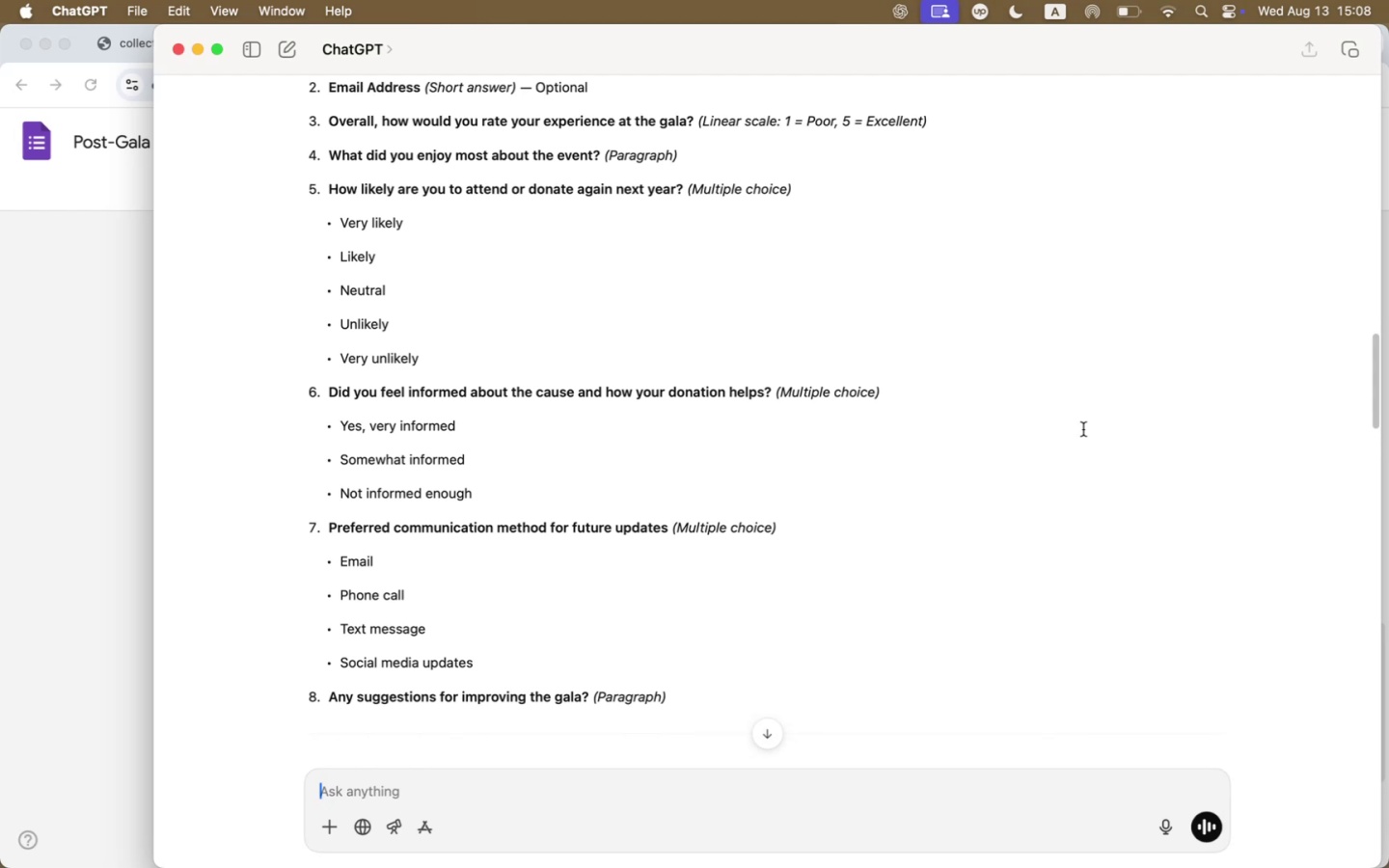 
key(Meta+CommandLeft)
 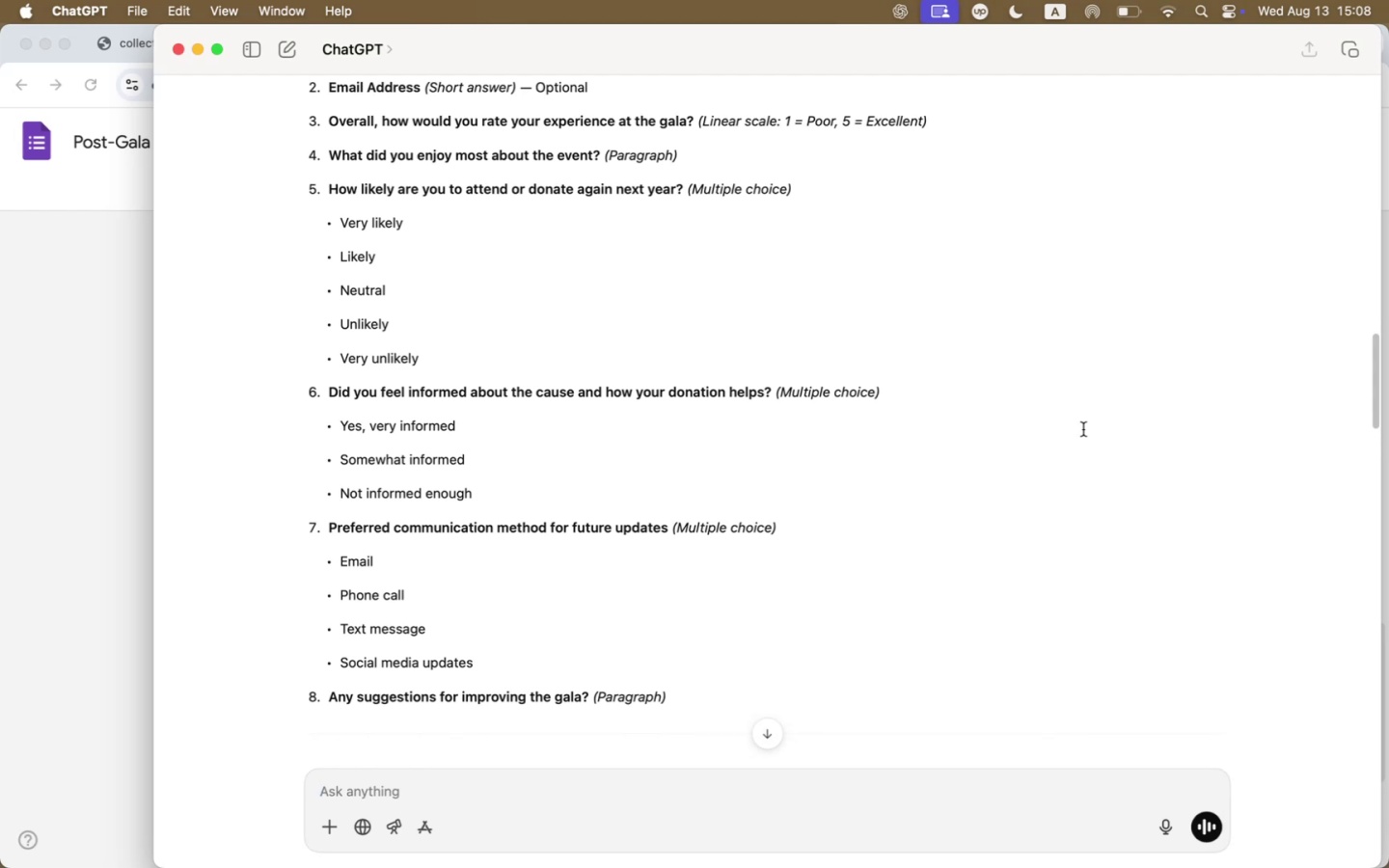 
key(Meta+Tab)
 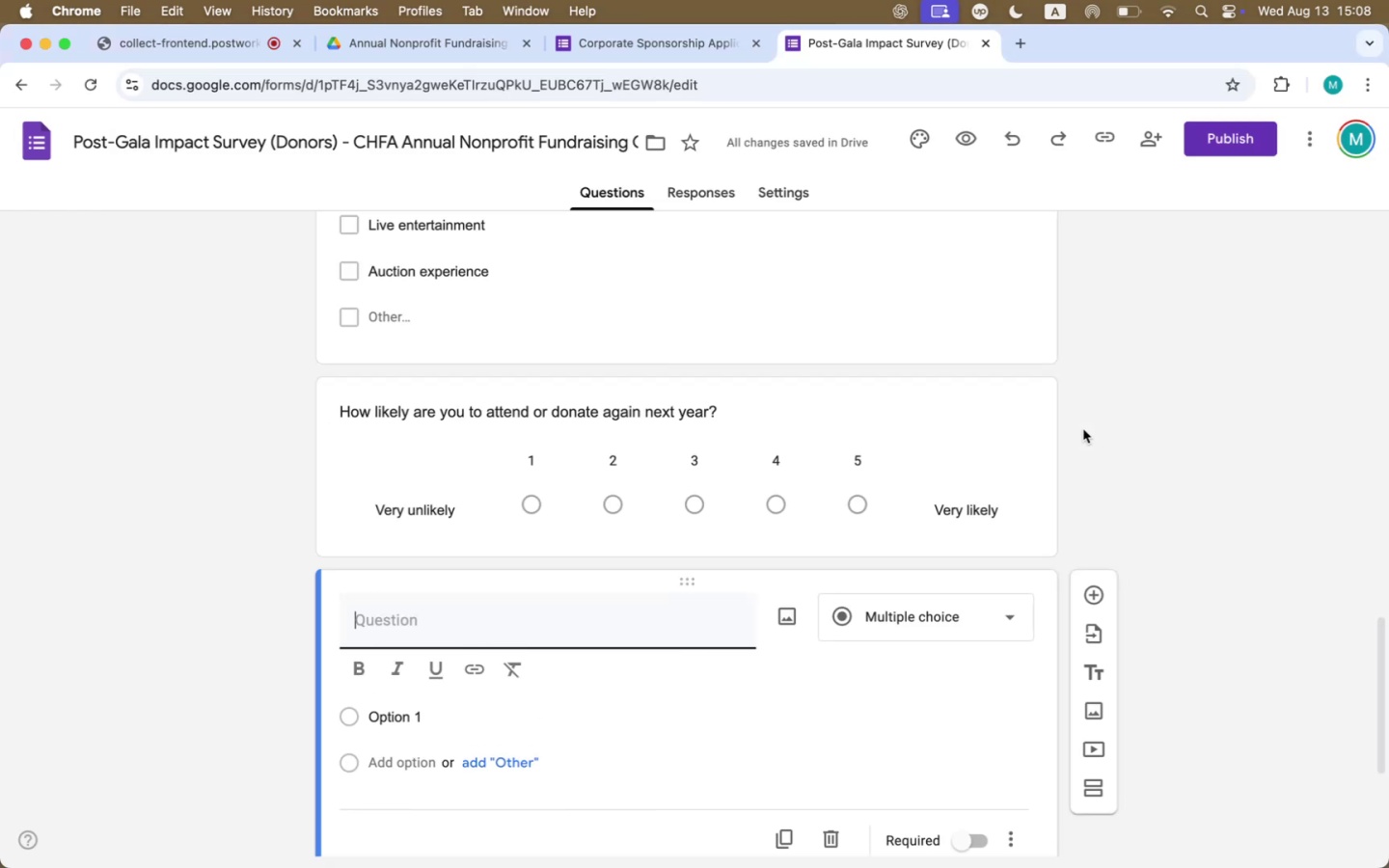 
type(Did you feel indot)
key(Backspace)
key(Backspace)
key(Backspace)
type(fro)
key(Backspace)
key(Backspace)
type(ormed about th )
key(Backspace)
type(e cause and how your donation help)
 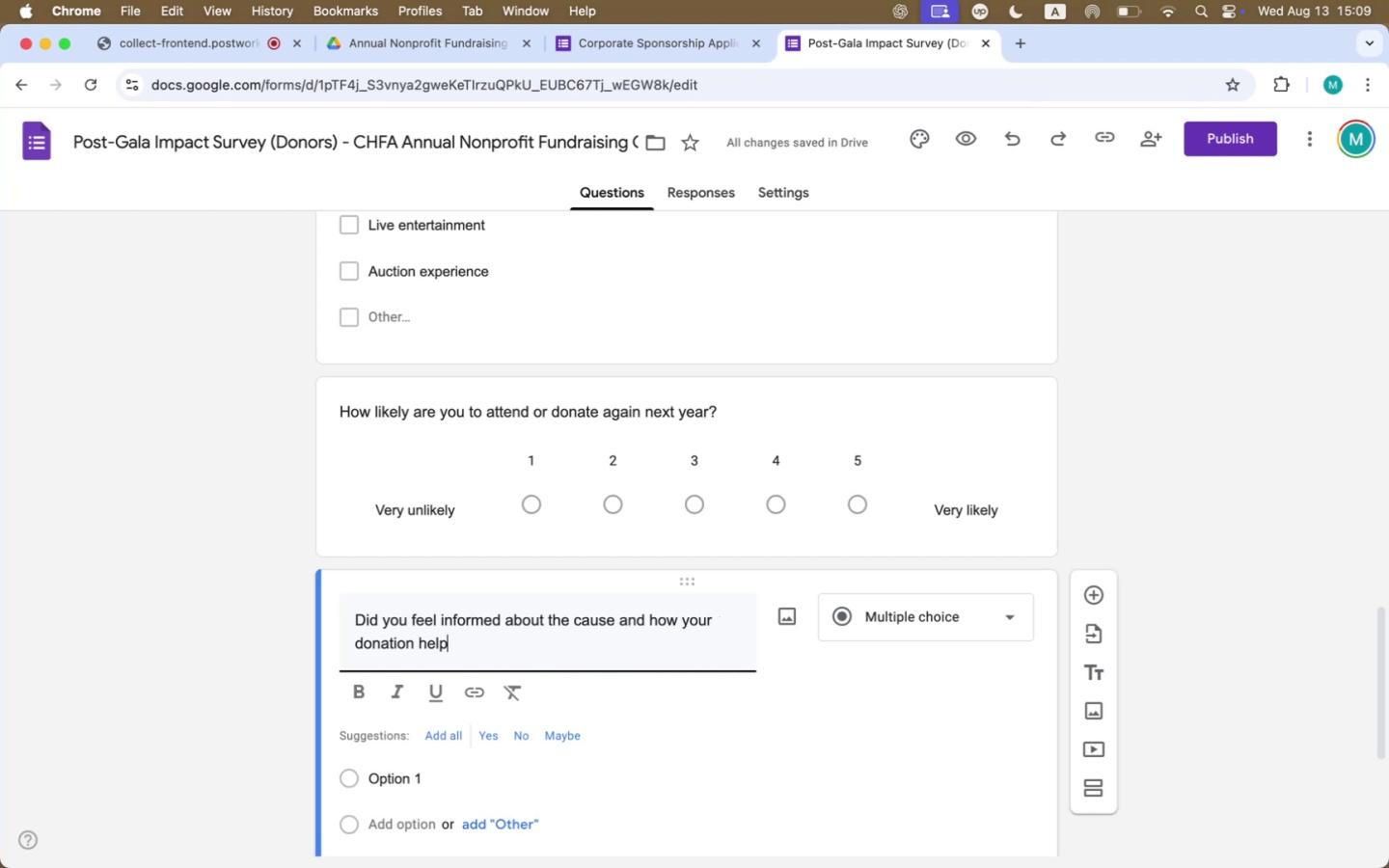 
key(Meta+CommandLeft)
 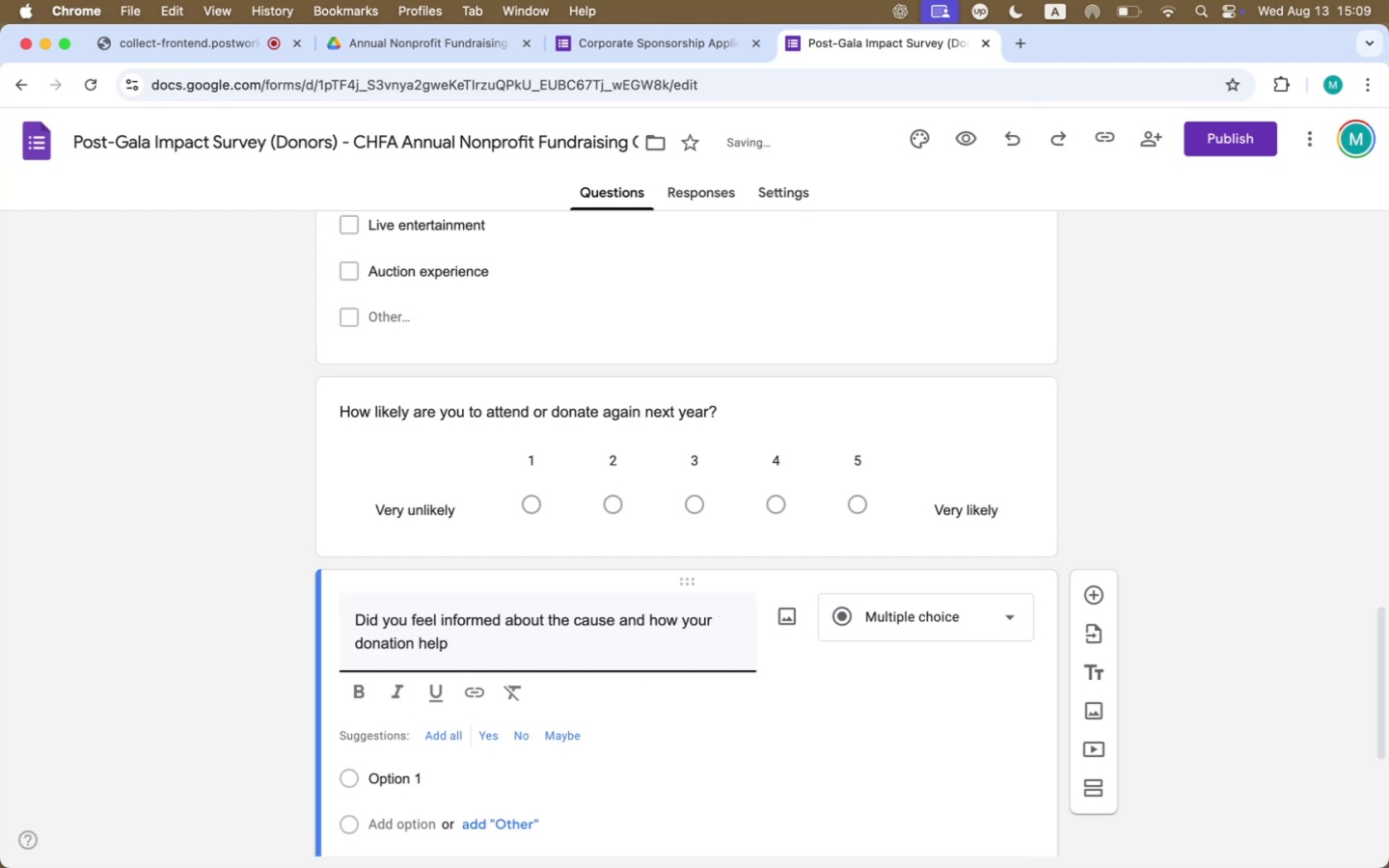 
key(Meta+Tab)
 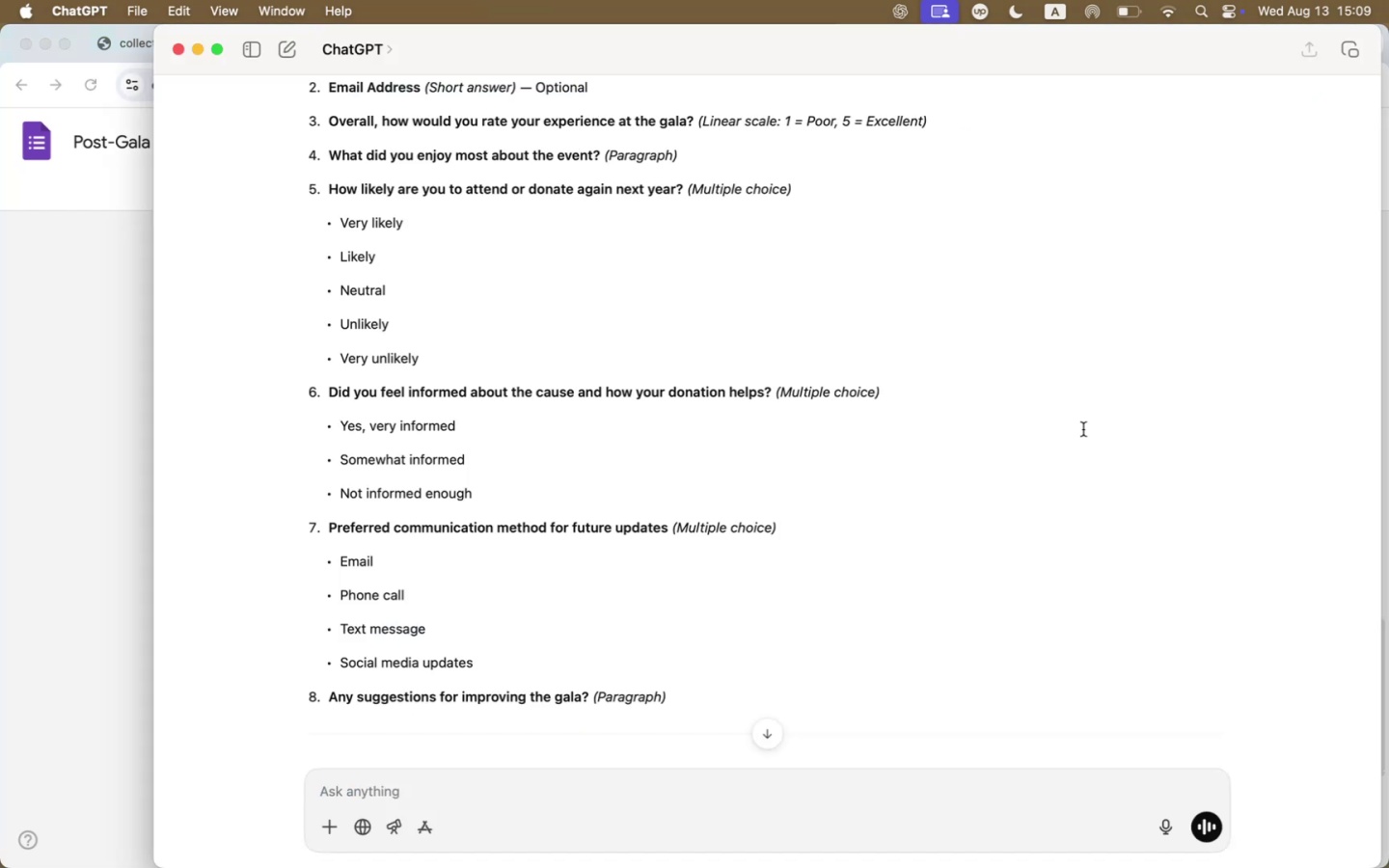 
key(Meta+CommandLeft)
 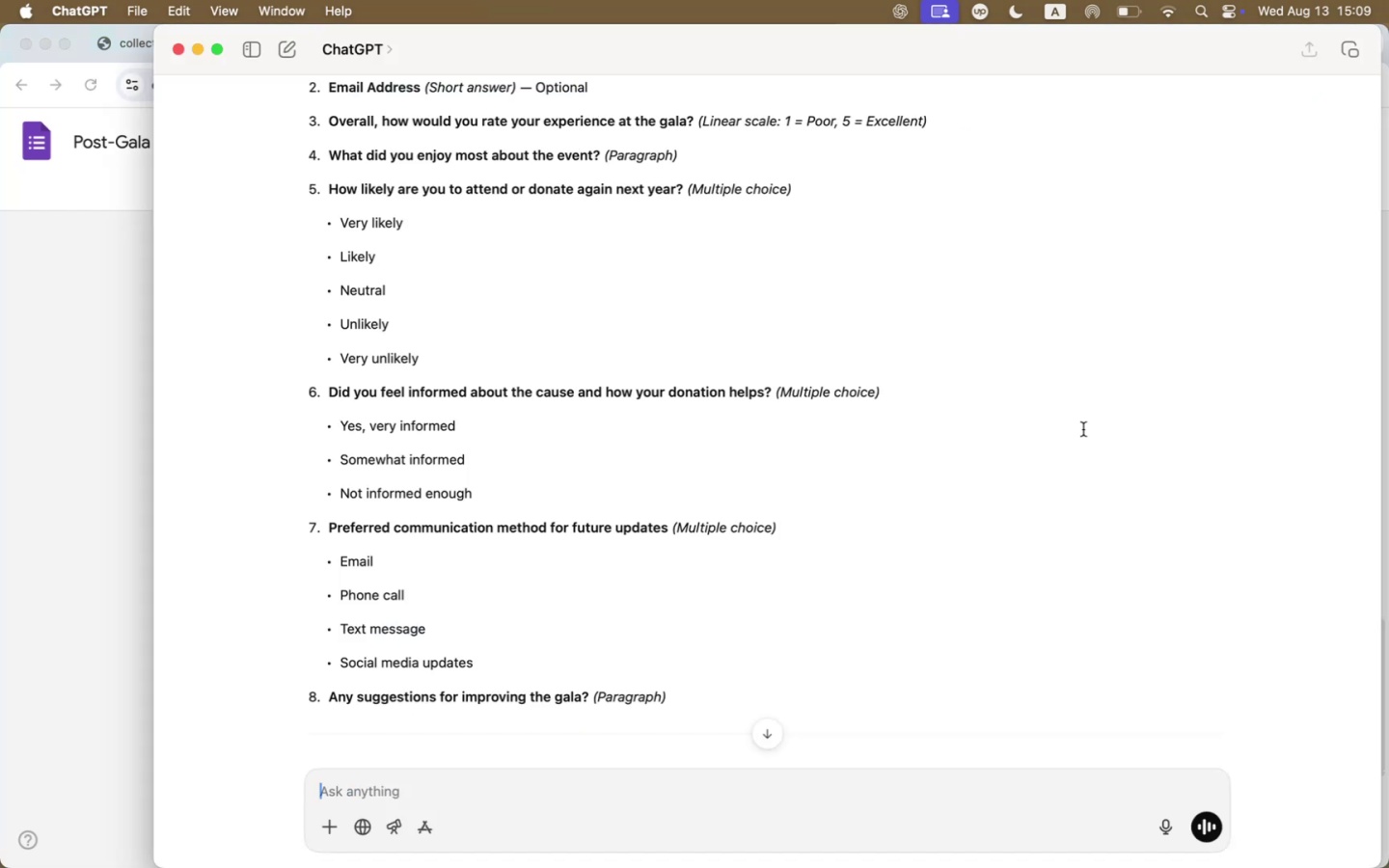 
key(Meta+Tab)
 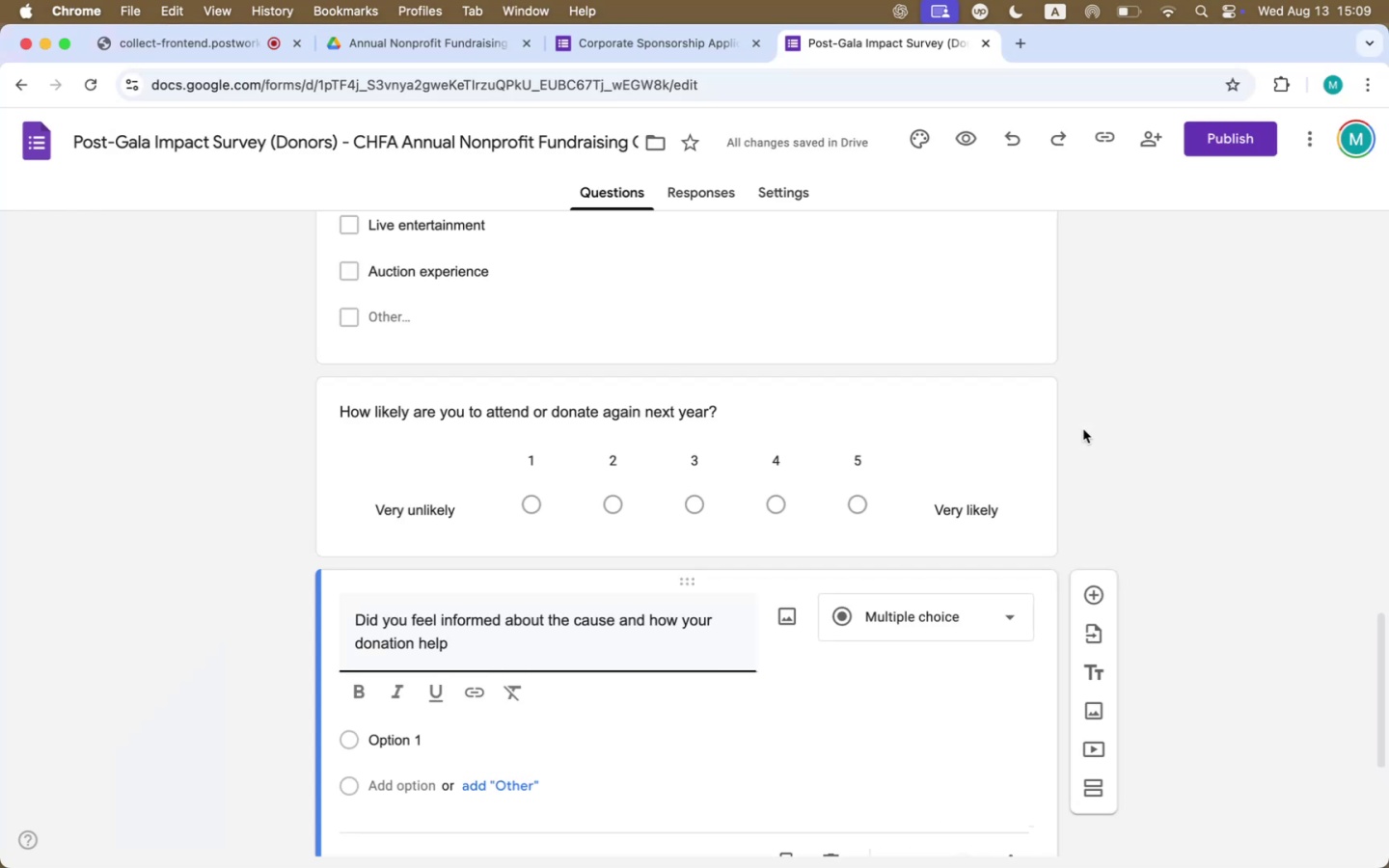 
key(S)
 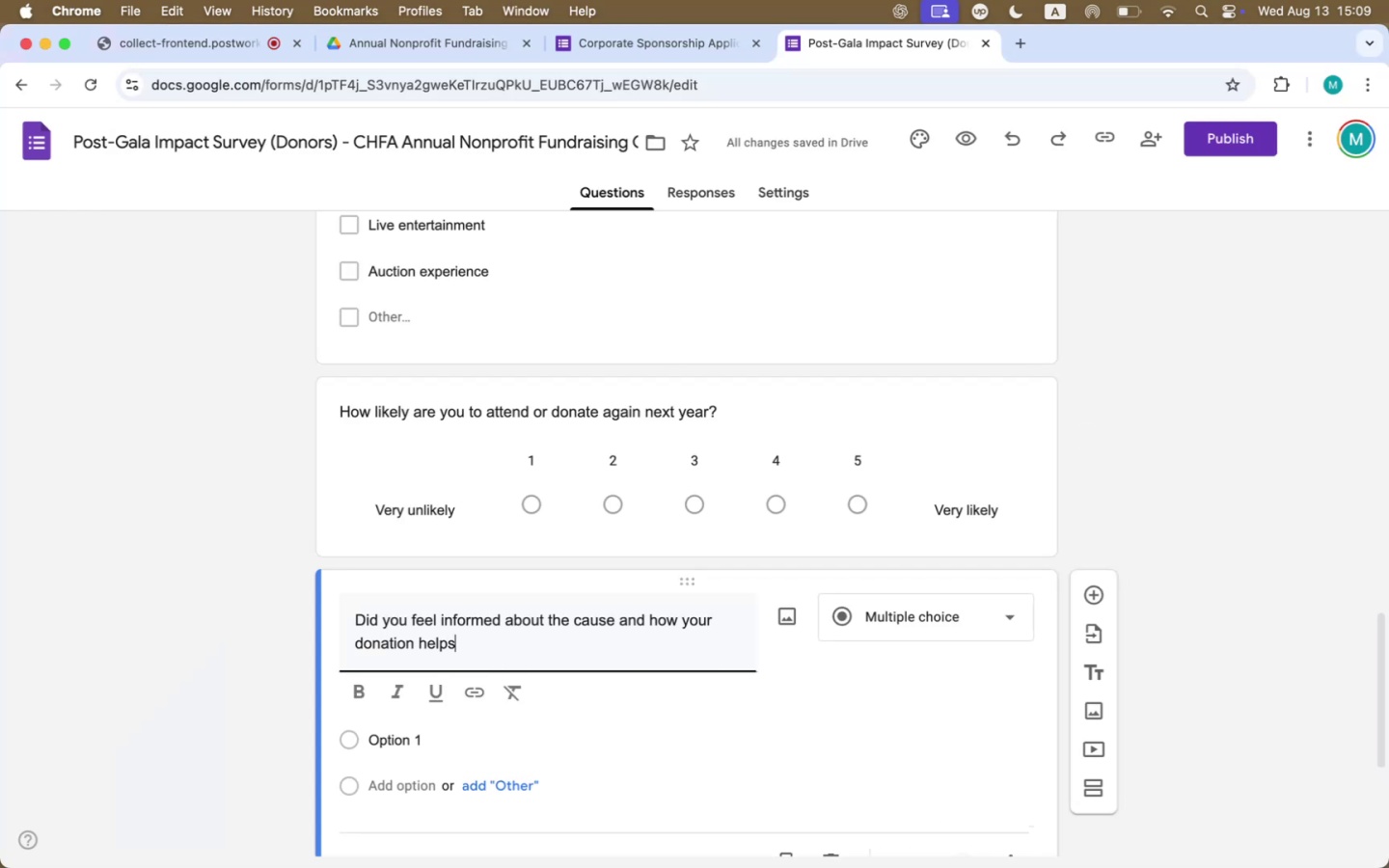 
key(Shift+ShiftLeft)
 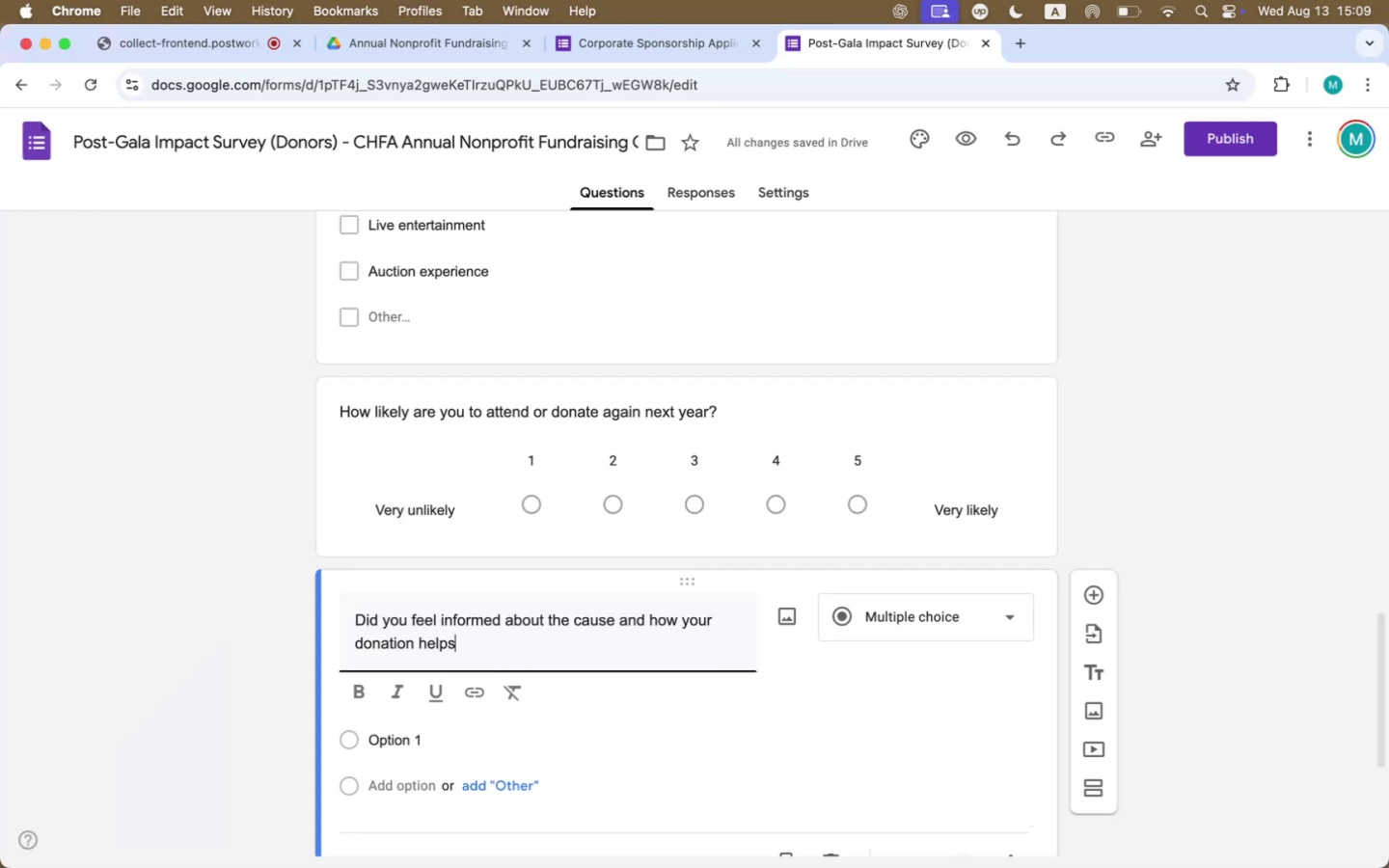 
key(Shift+Slash)
 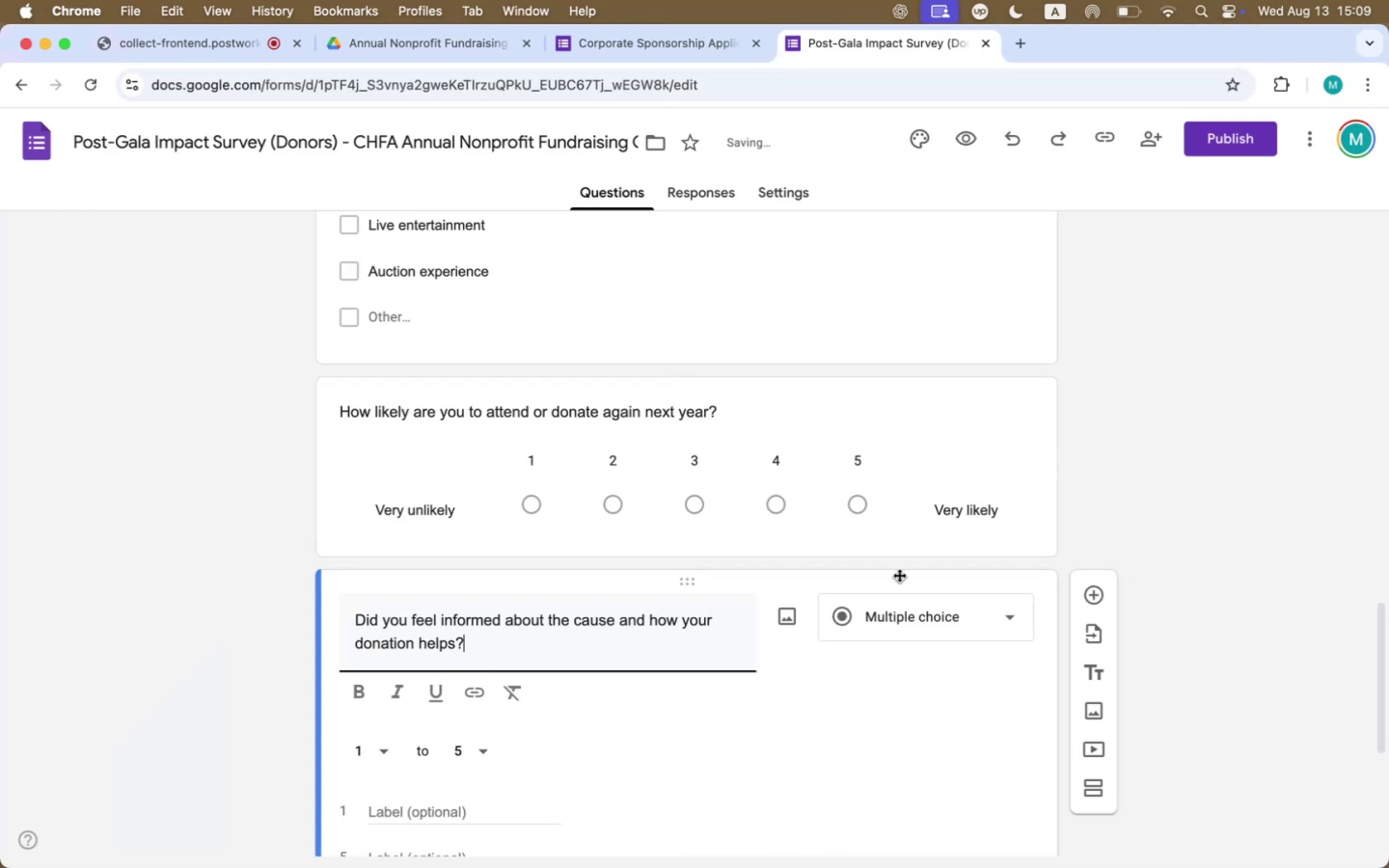 
scroll: coordinate [698, 744], scroll_direction: down, amount: 17.0
 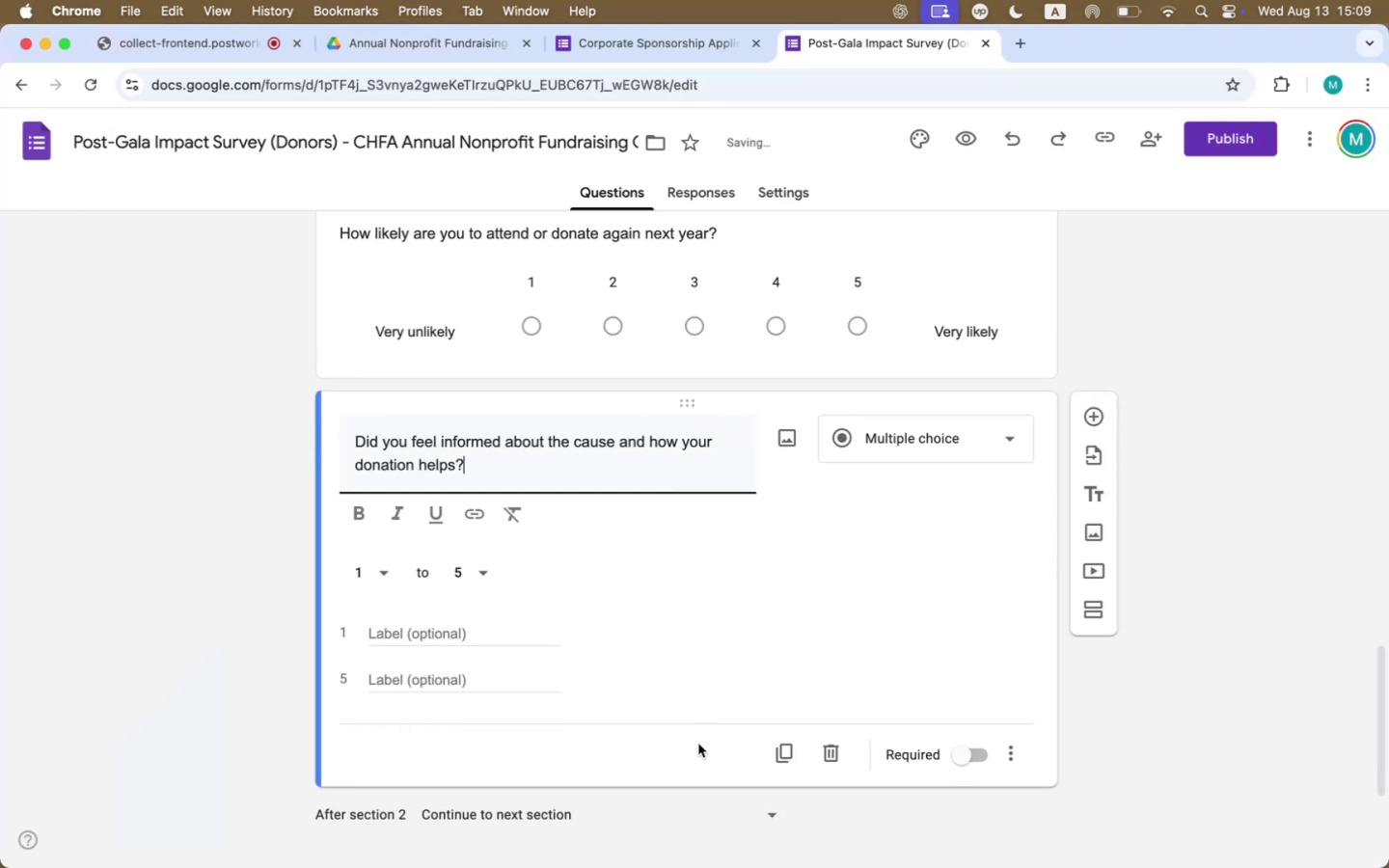 
key(Meta+CommandLeft)
 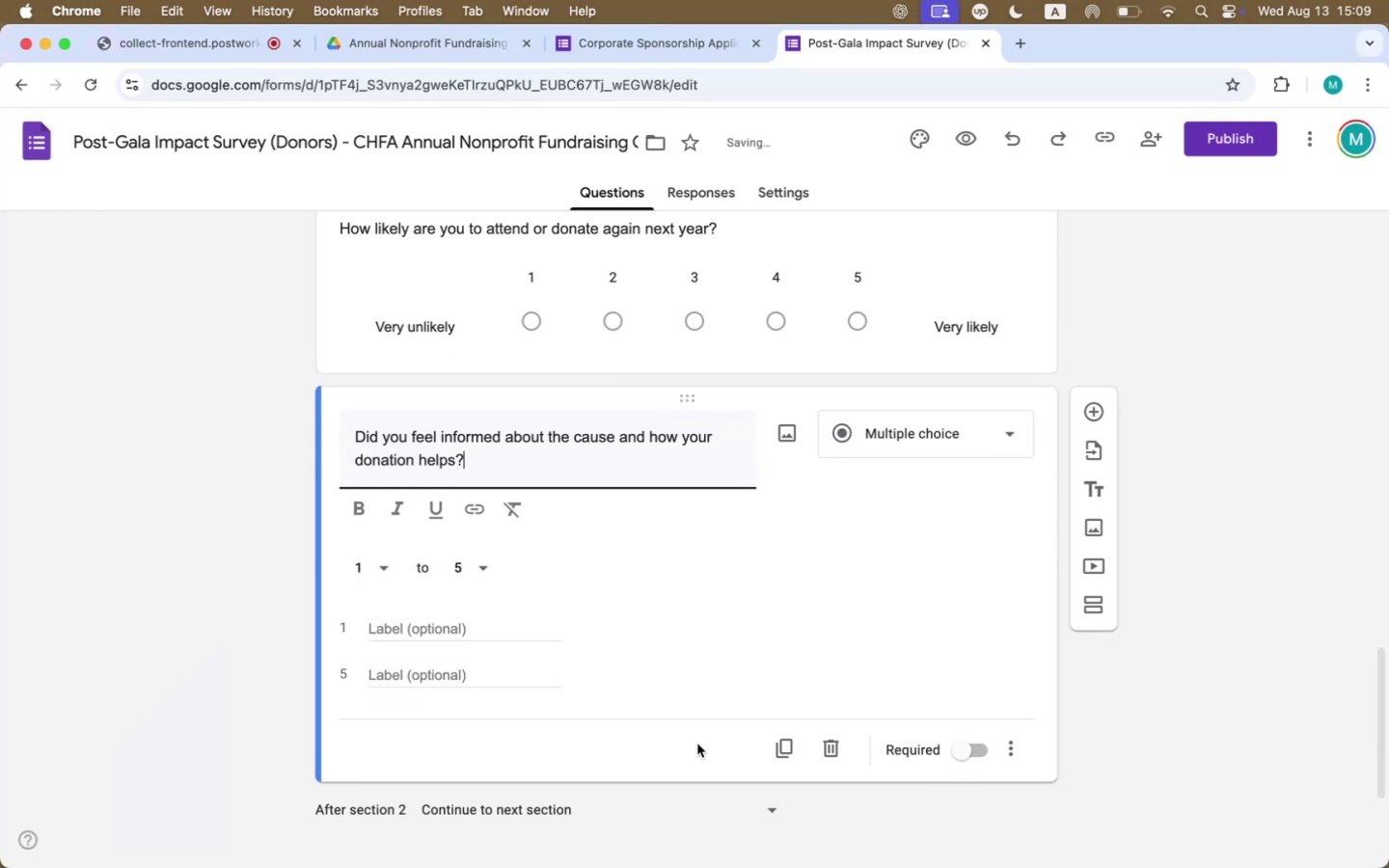 
key(Meta+Tab)
 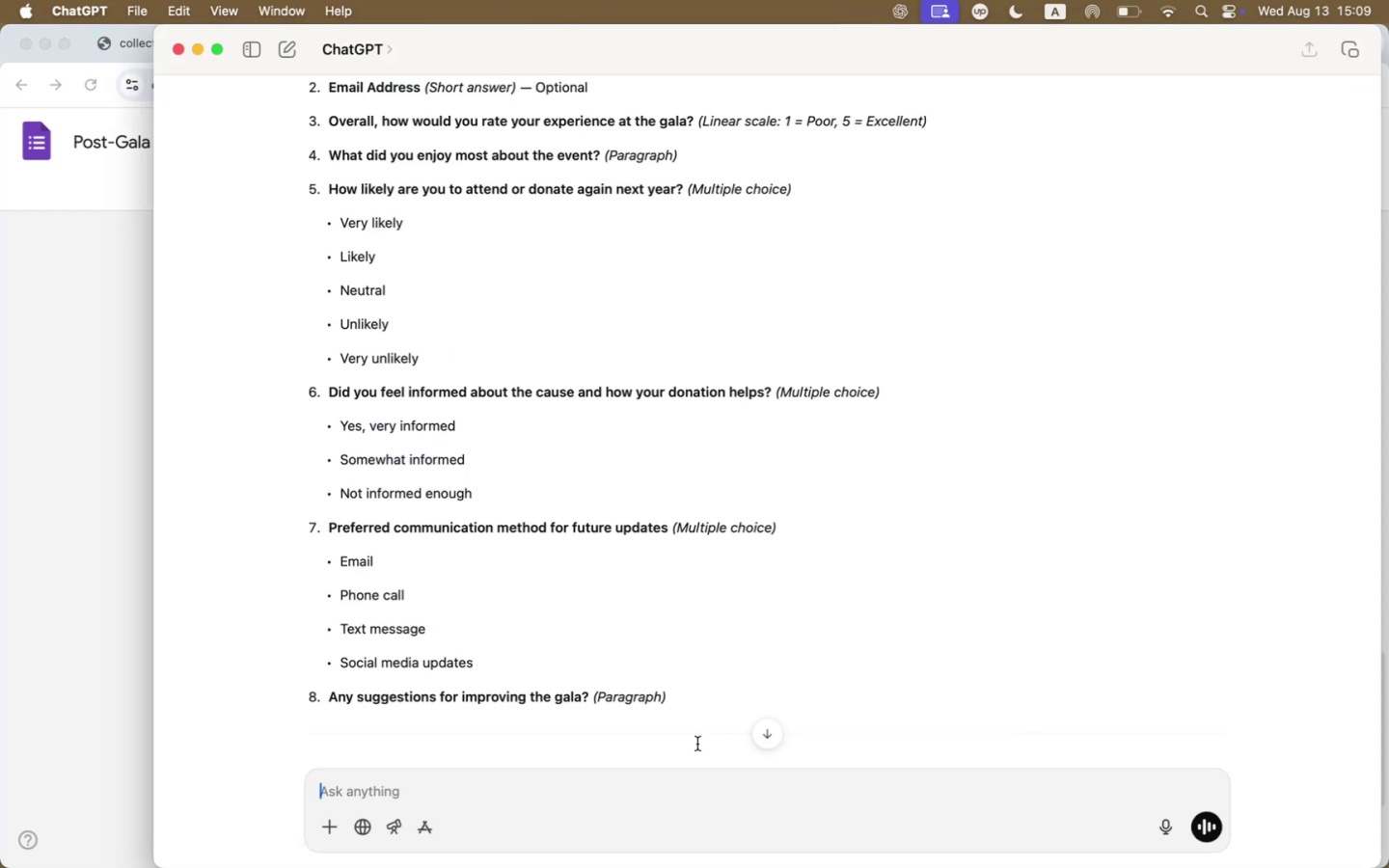 
key(Meta+CommandLeft)
 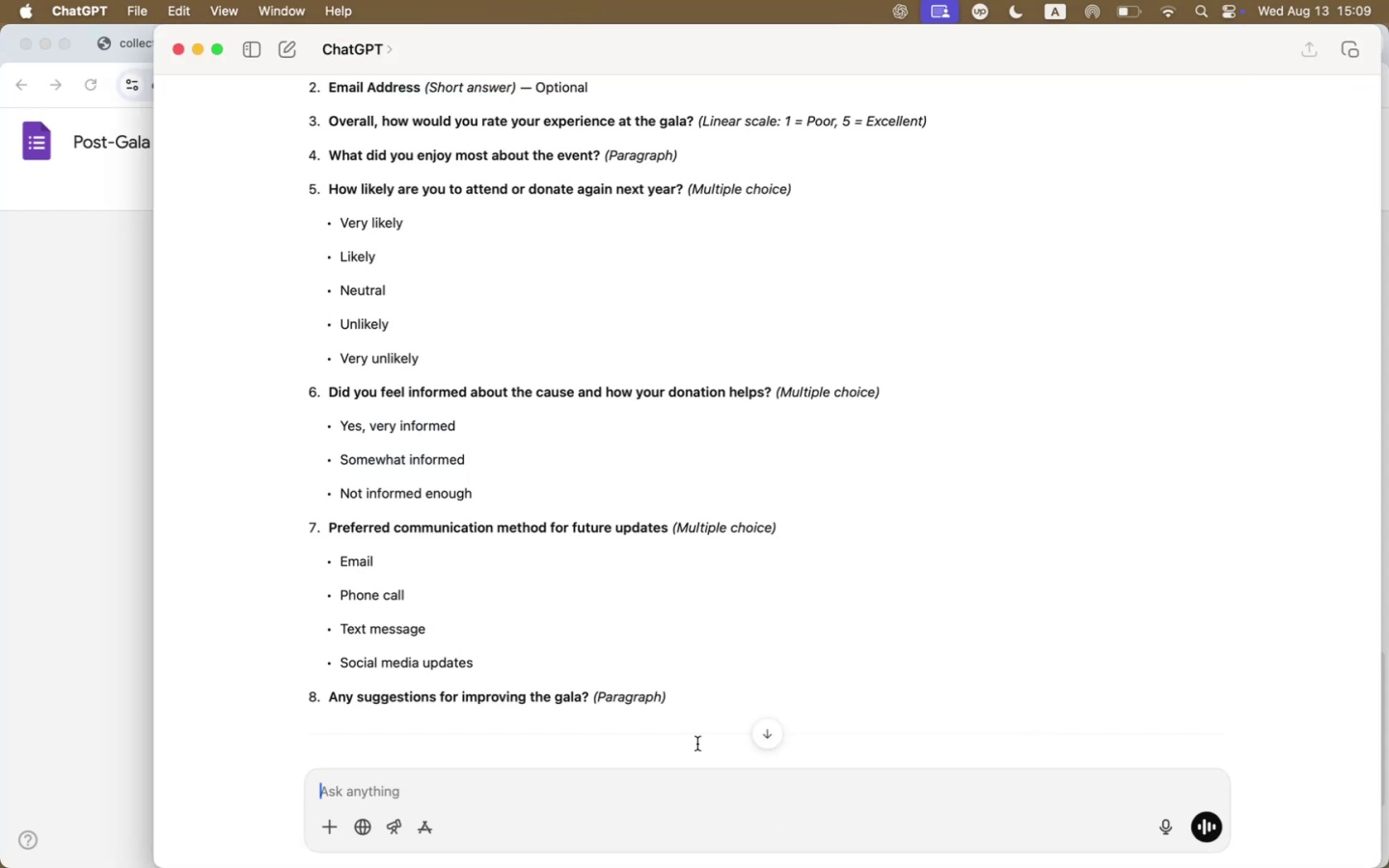 
key(Meta+Tab)
 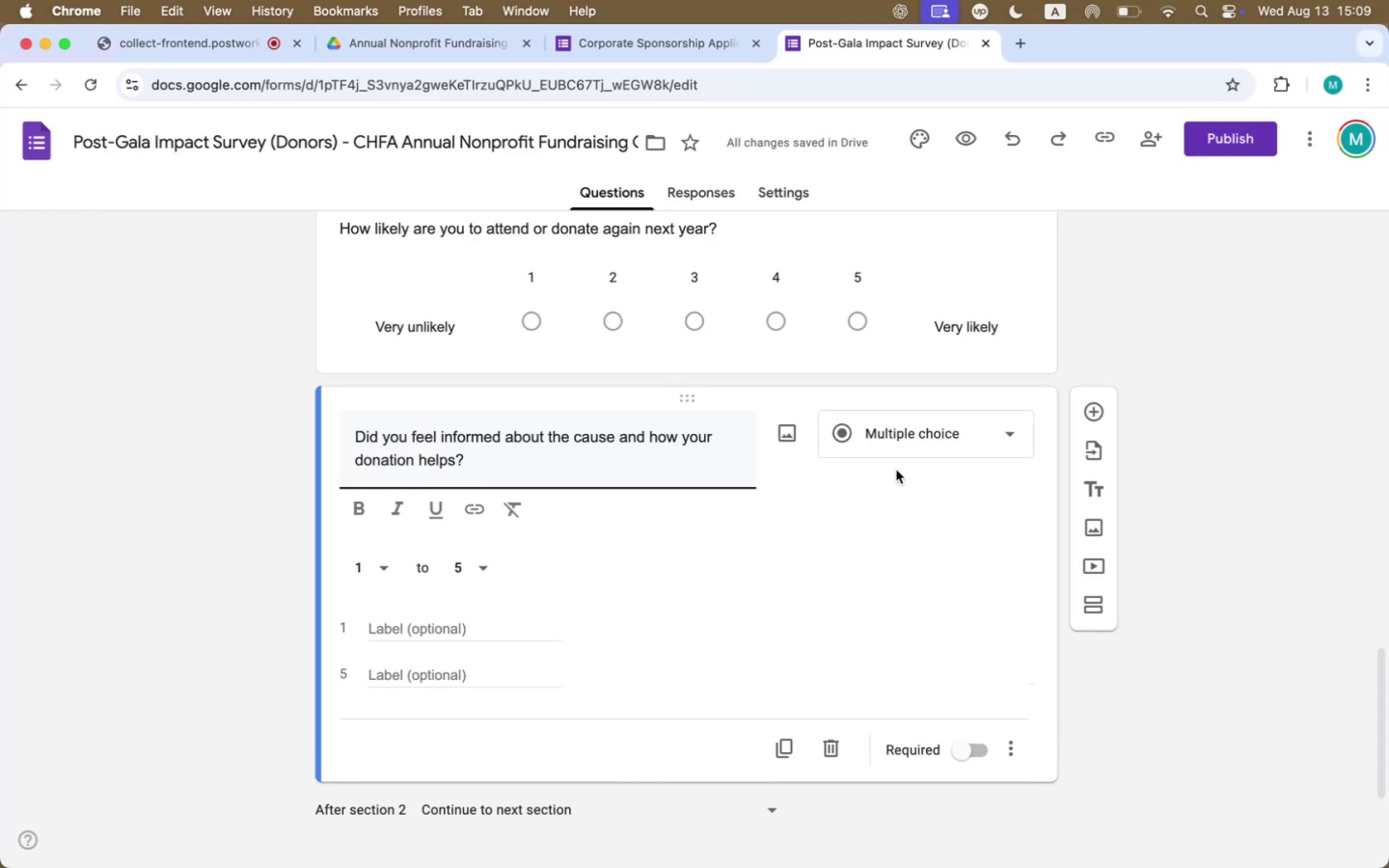 
left_click([903, 430])
 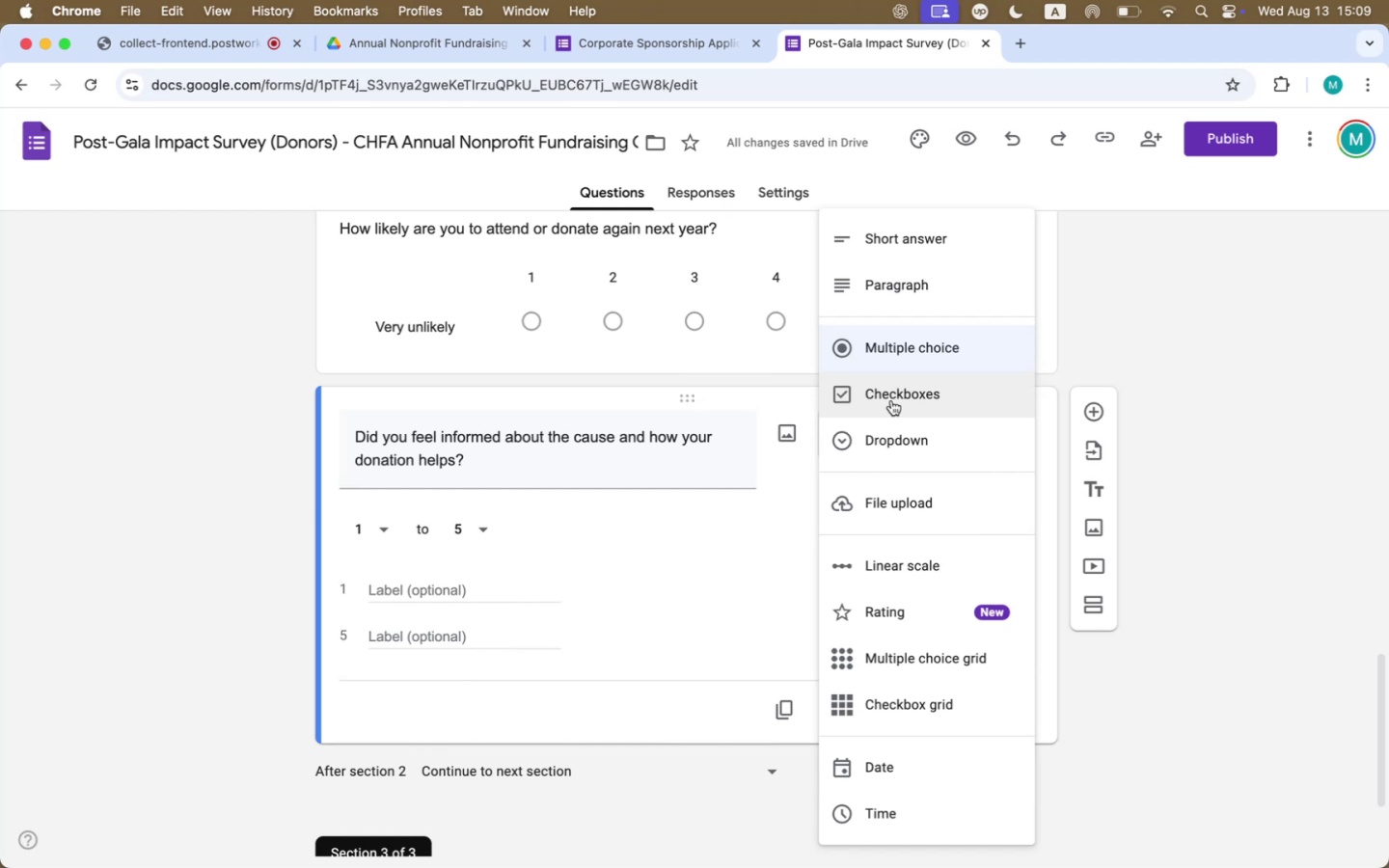 
left_click([895, 349])
 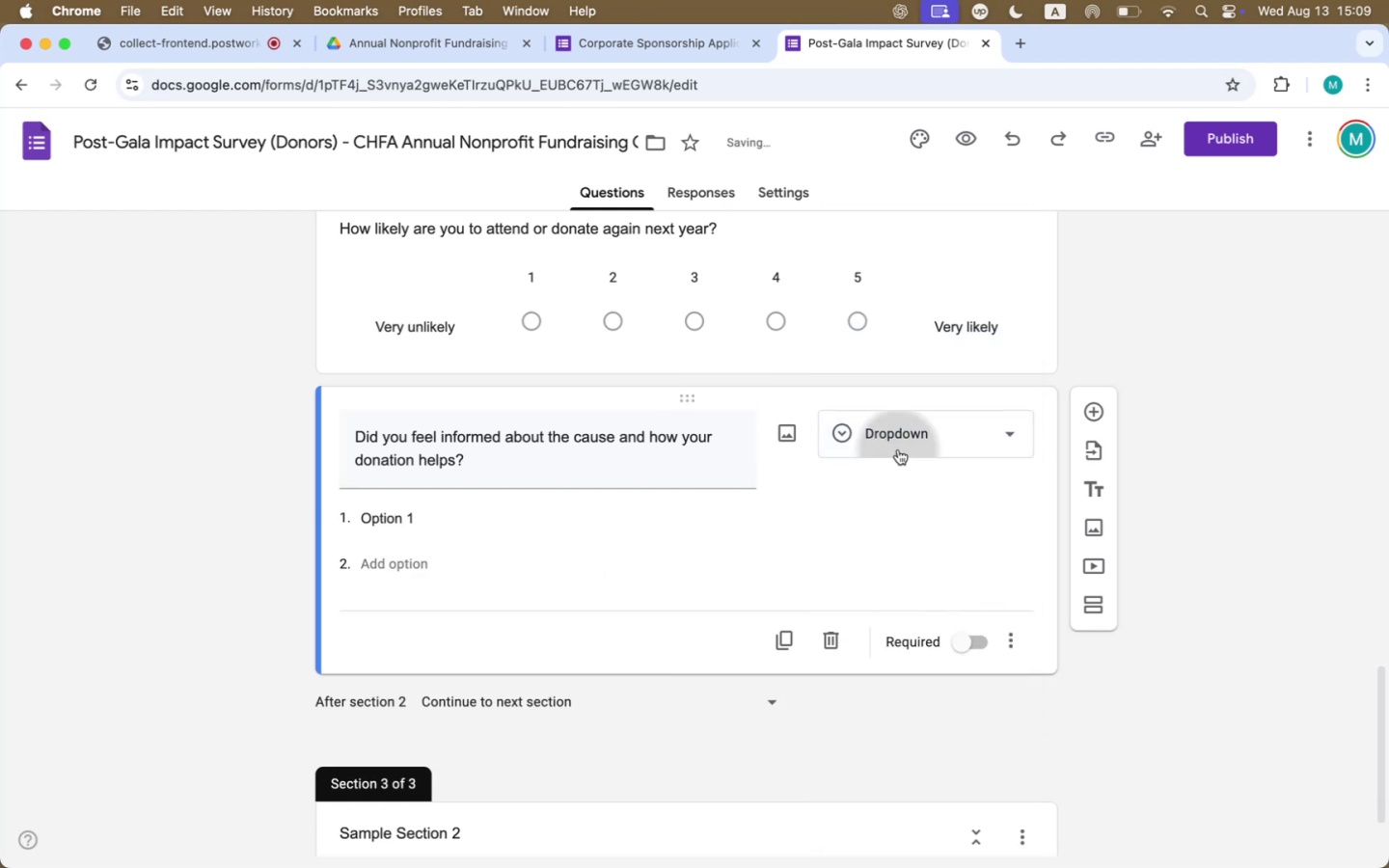 
left_click([907, 338])
 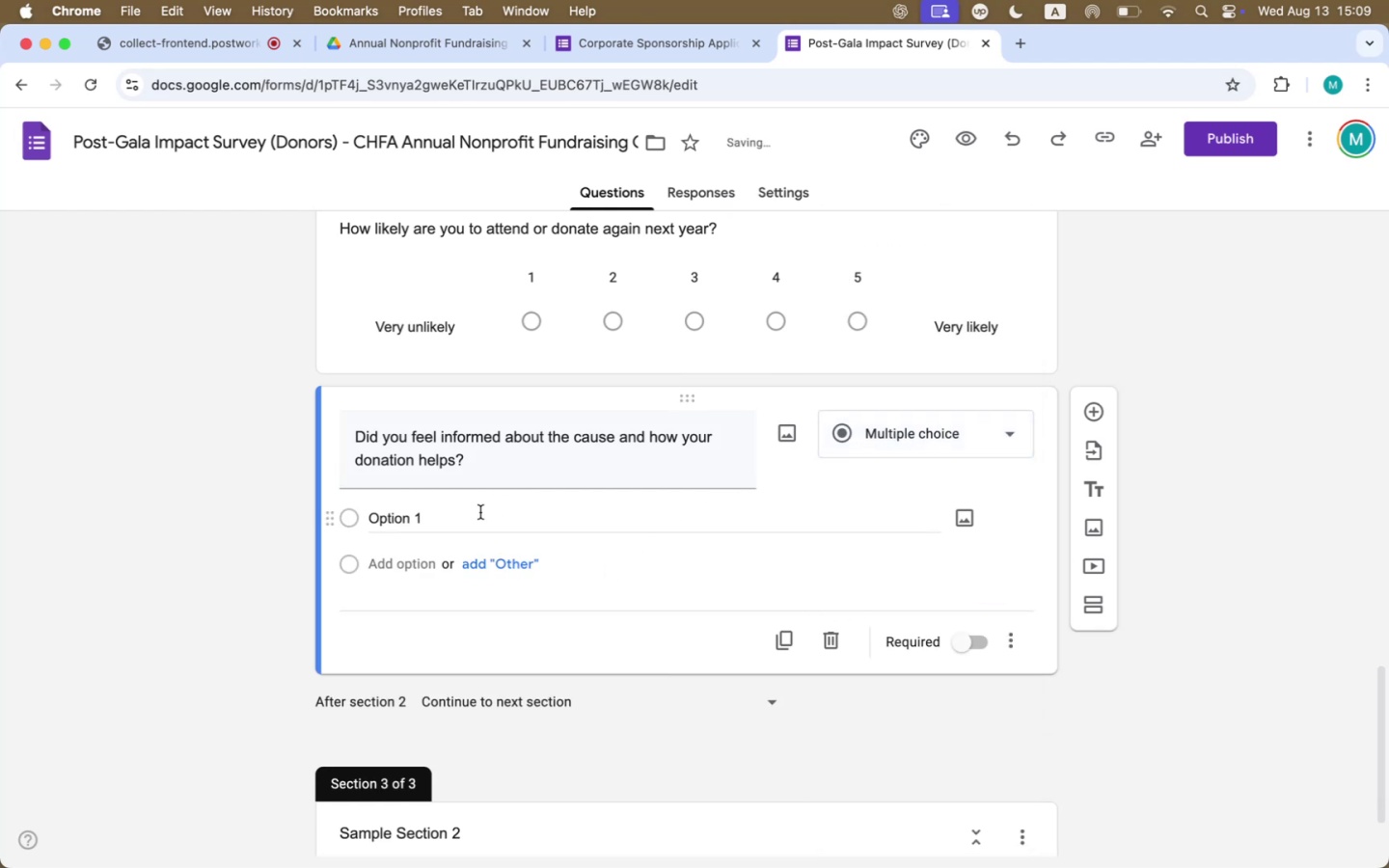 
left_click([480, 512])
 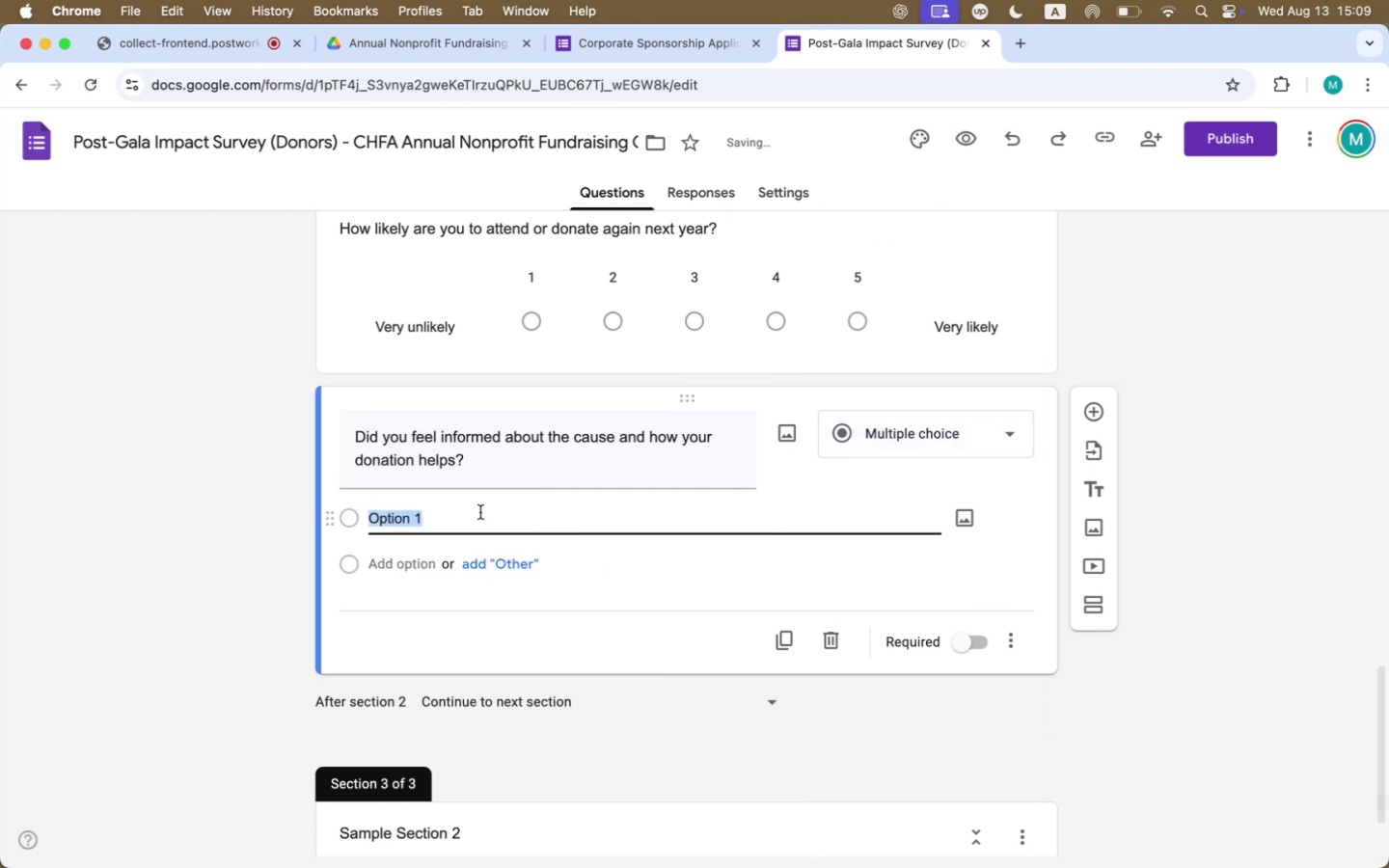 
type(Yes, very informa)
key(Backspace)
type(ed)
 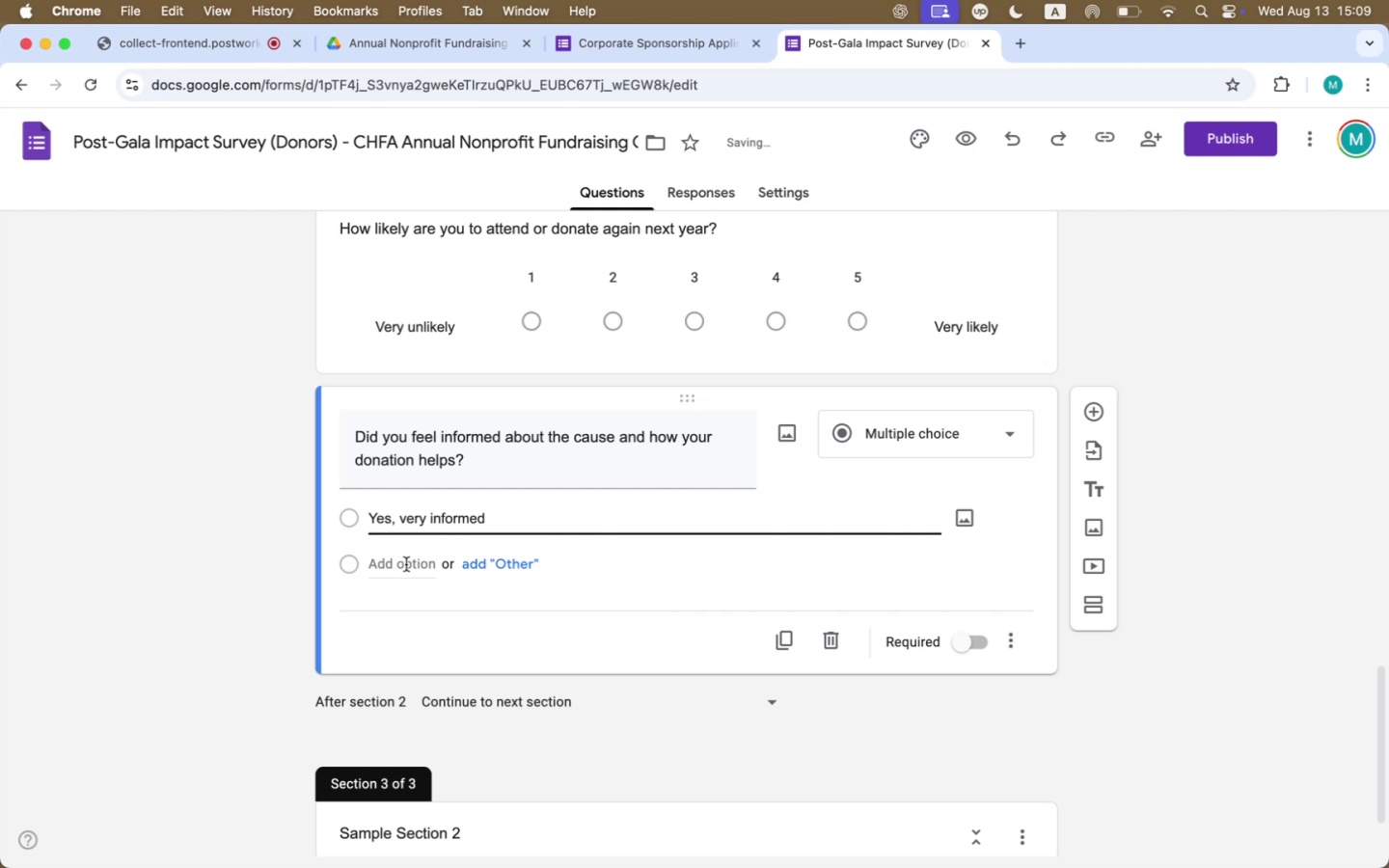 
left_click([406, 564])
 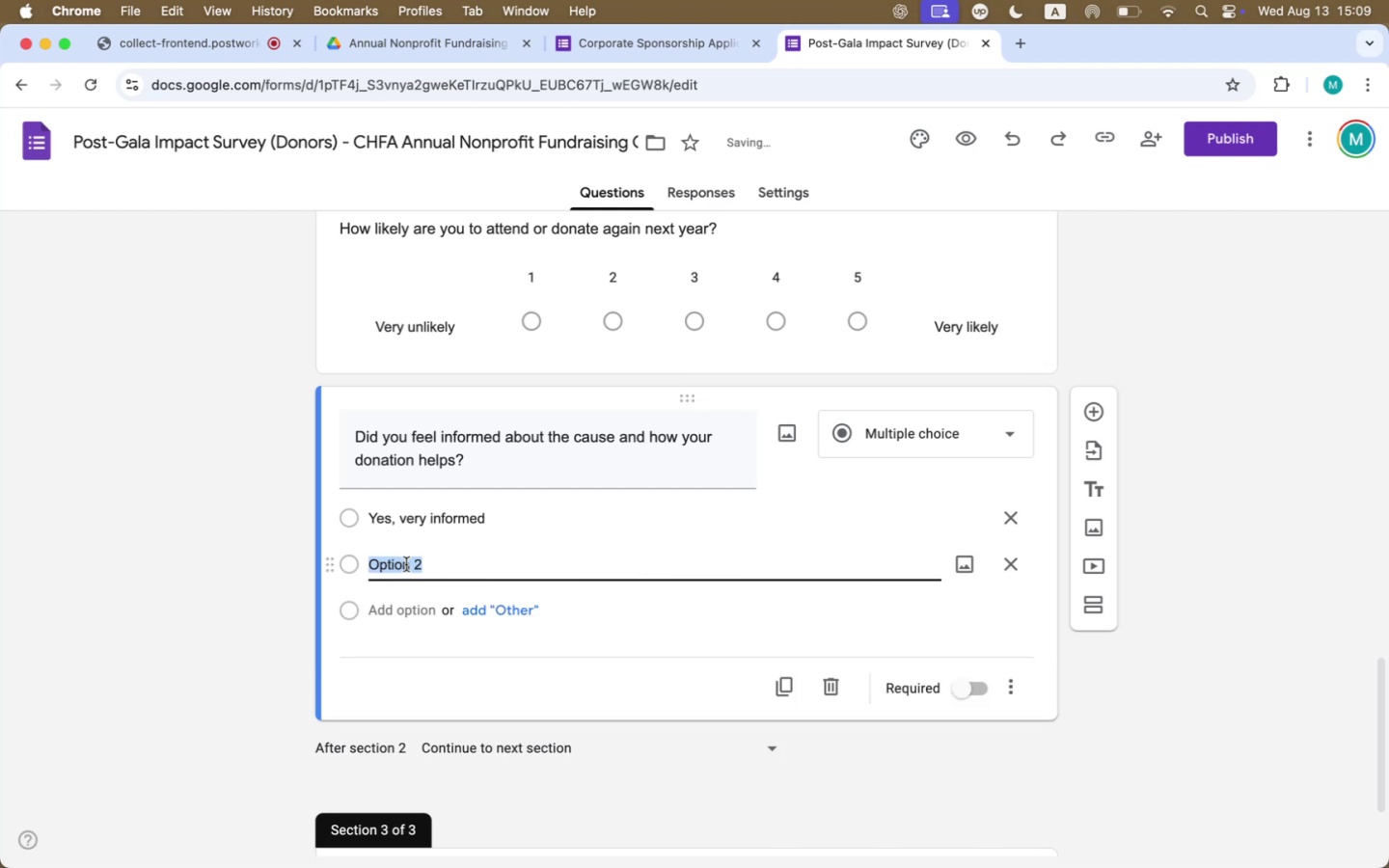 
type(Someh)
key(Backspace)
type(what informed)
 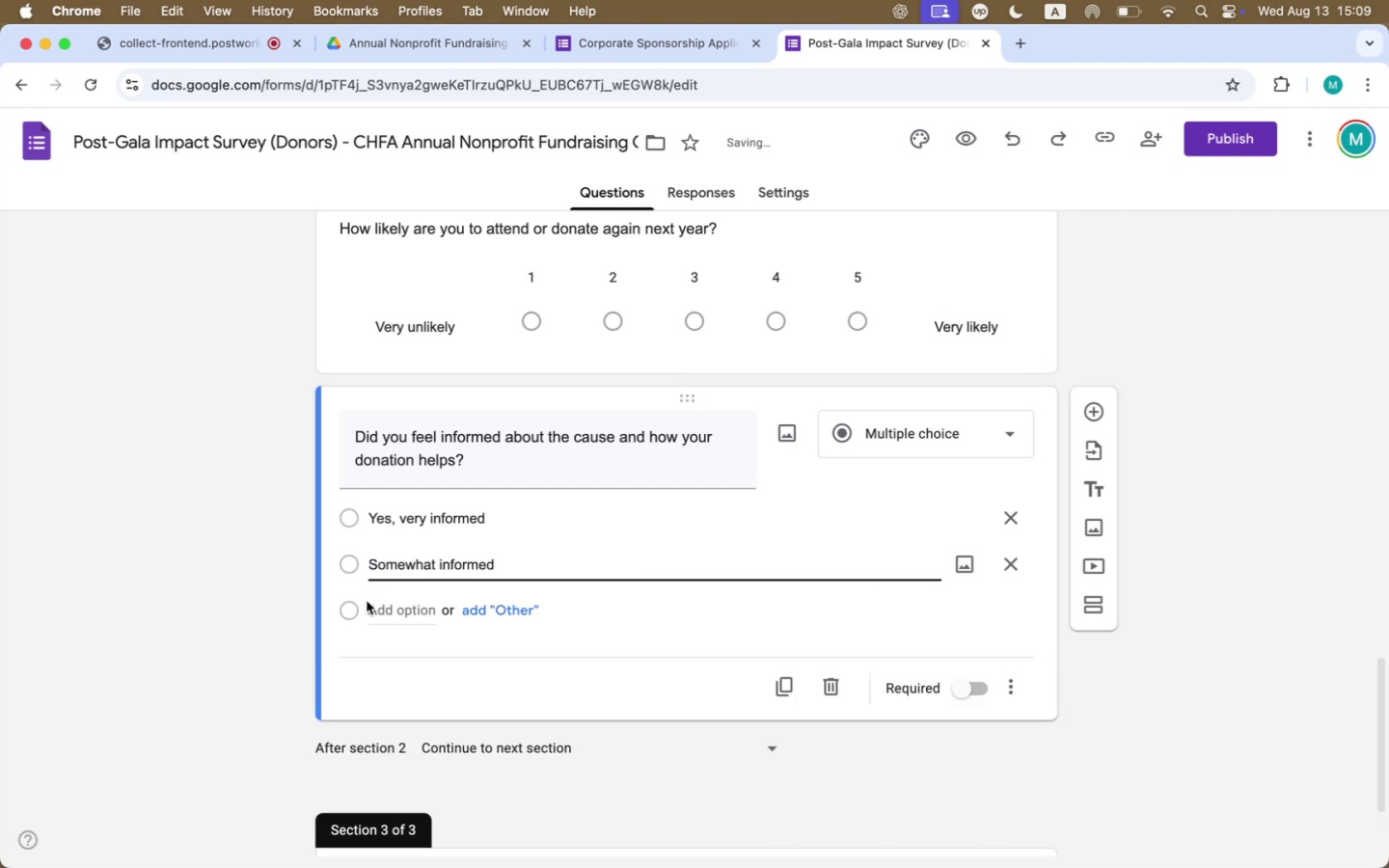 
left_click([385, 614])
 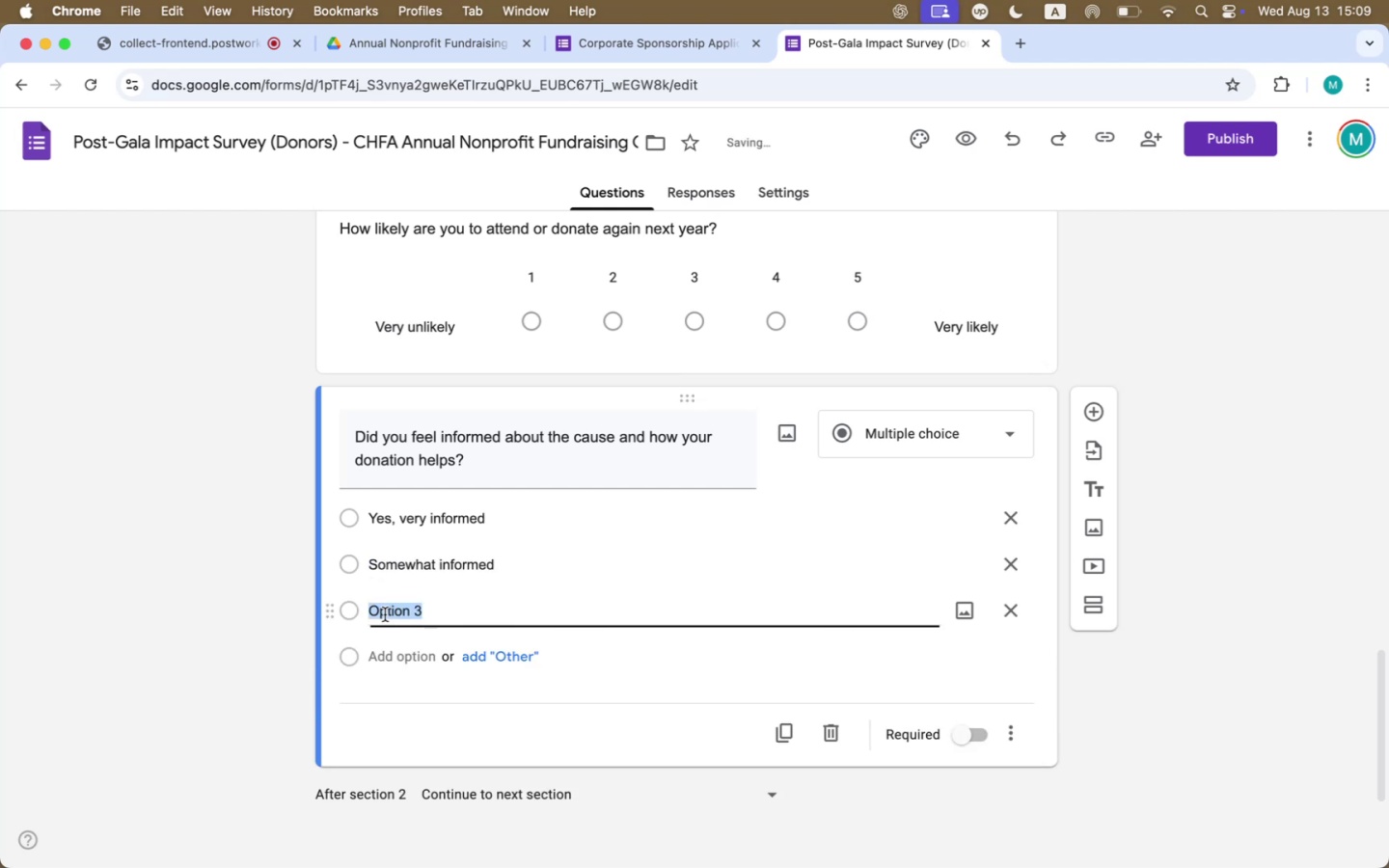 
key(Meta+Tab)
 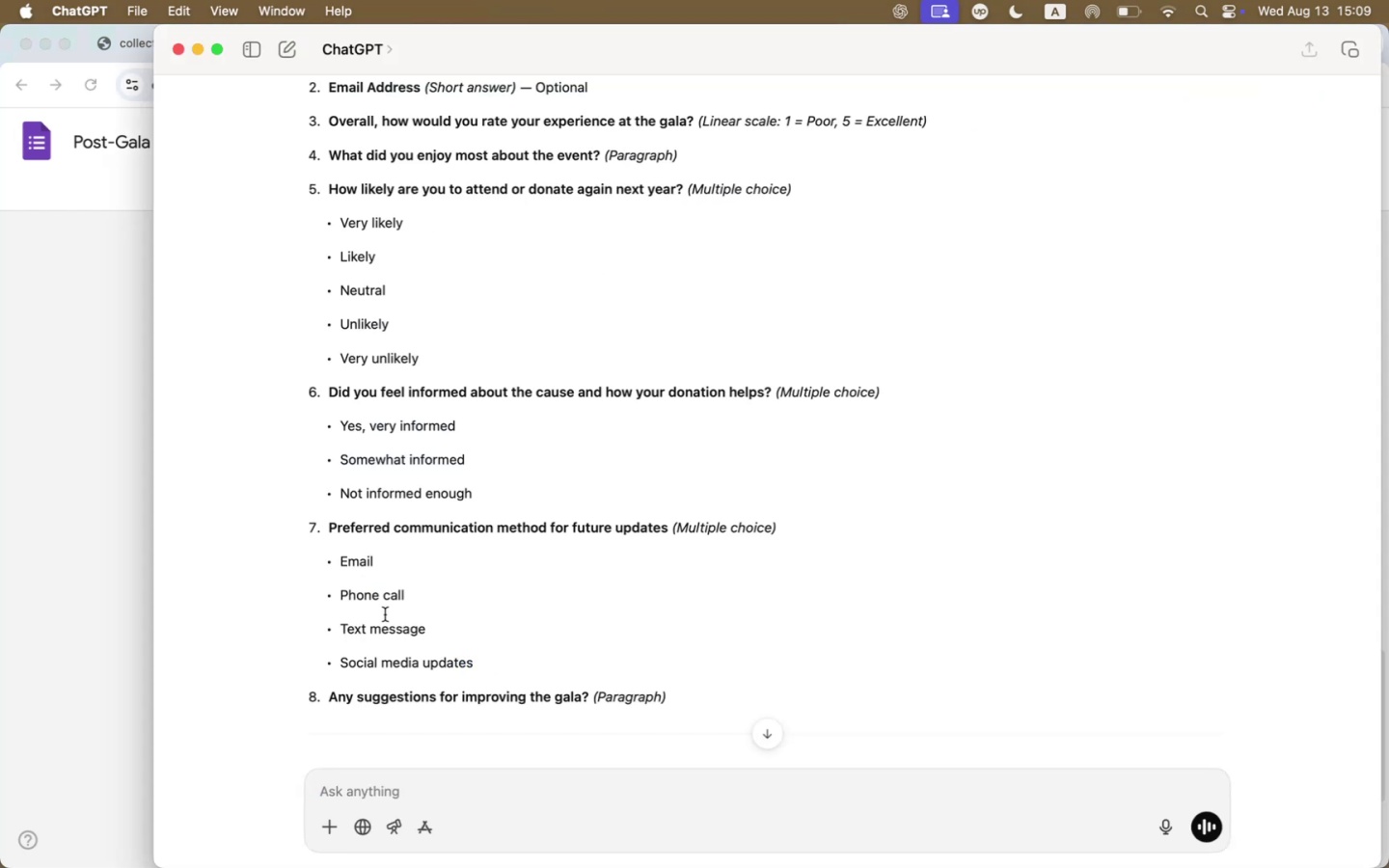 
key(Meta+CommandLeft)
 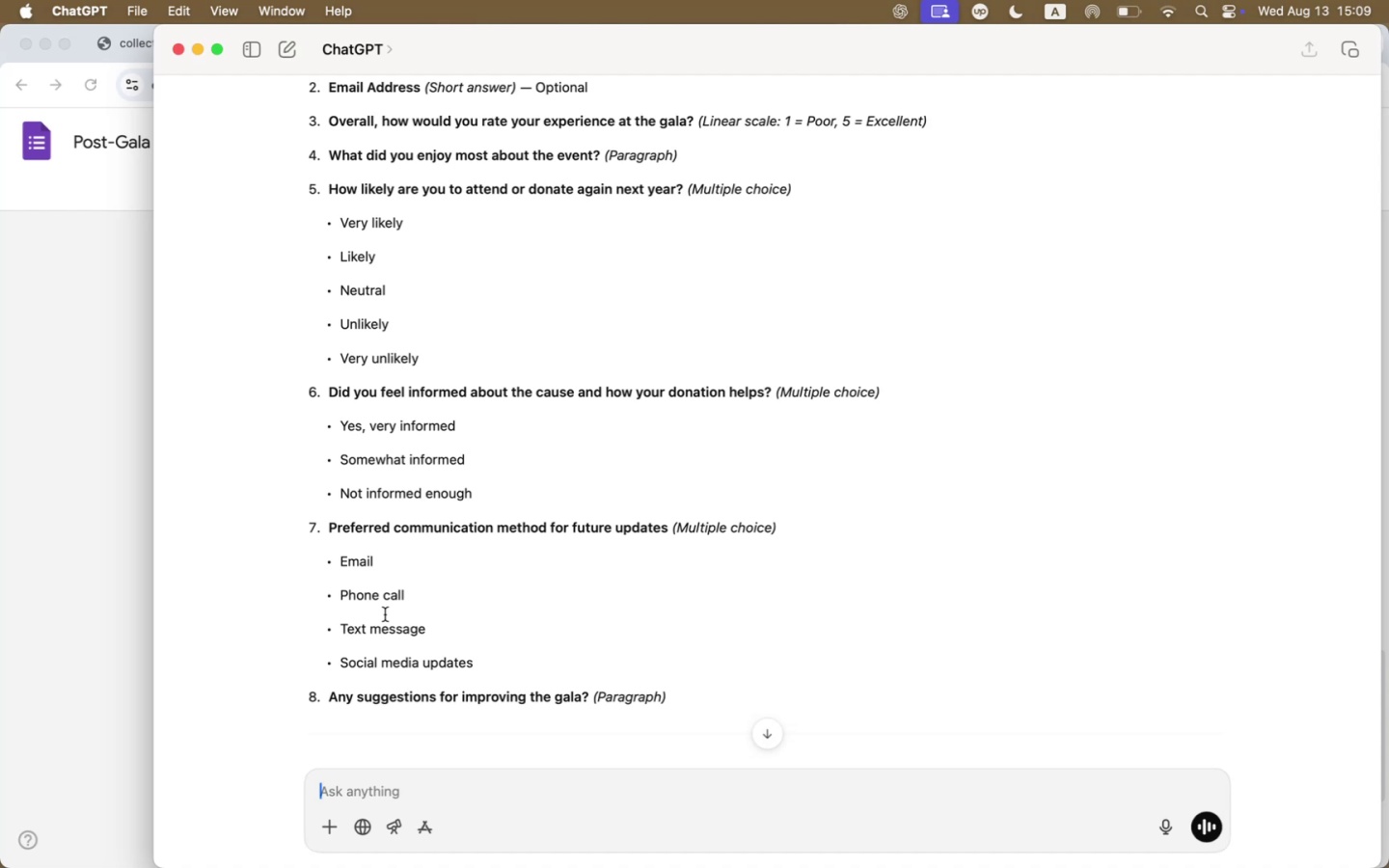 
key(Meta+Tab)
 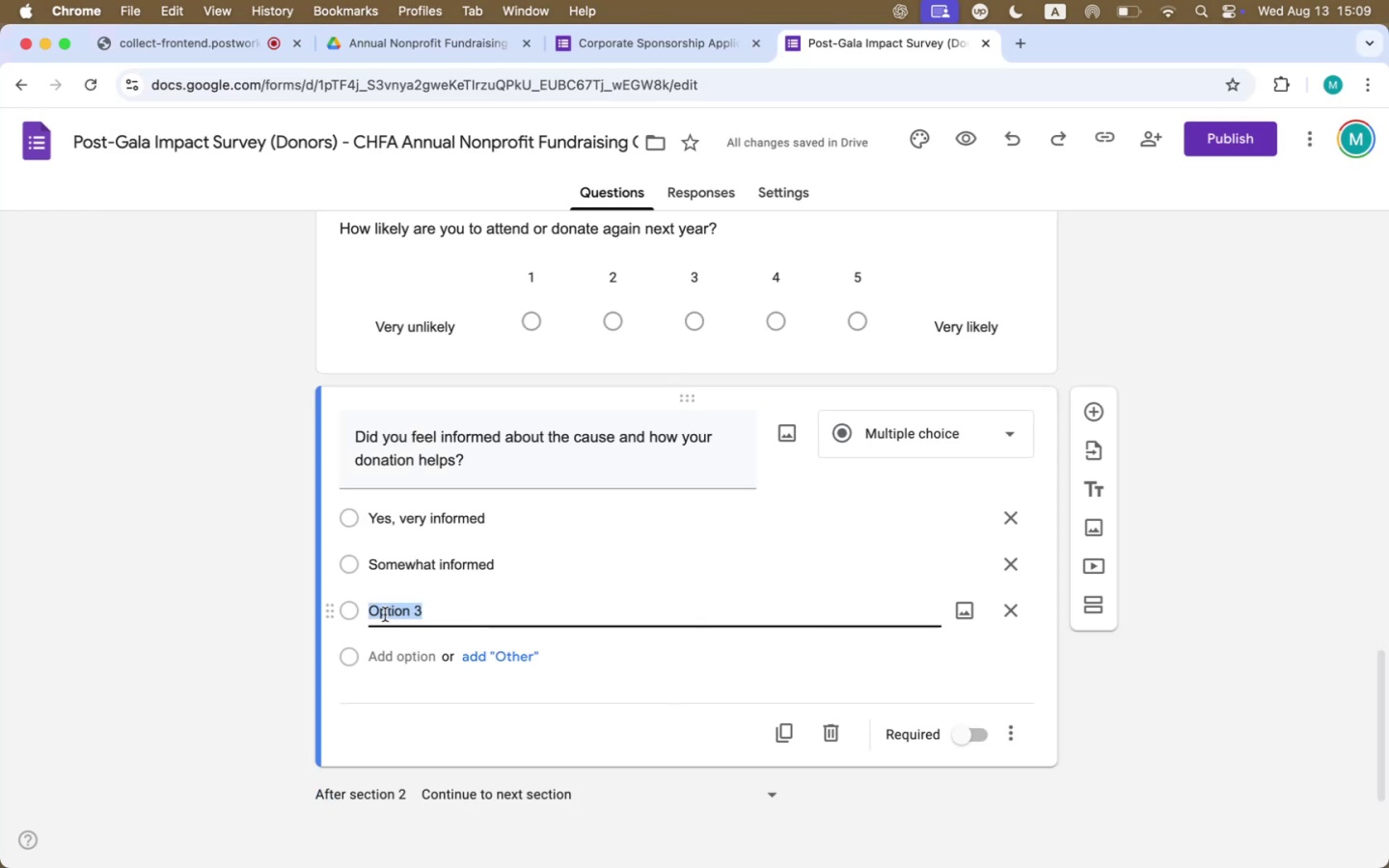 
type(ot )
key(Backspace)
key(Backspace)
key(Backspace)
type(o)
key(Backspace)
type(Not e)
key(Backspace)
type(informed enough)
 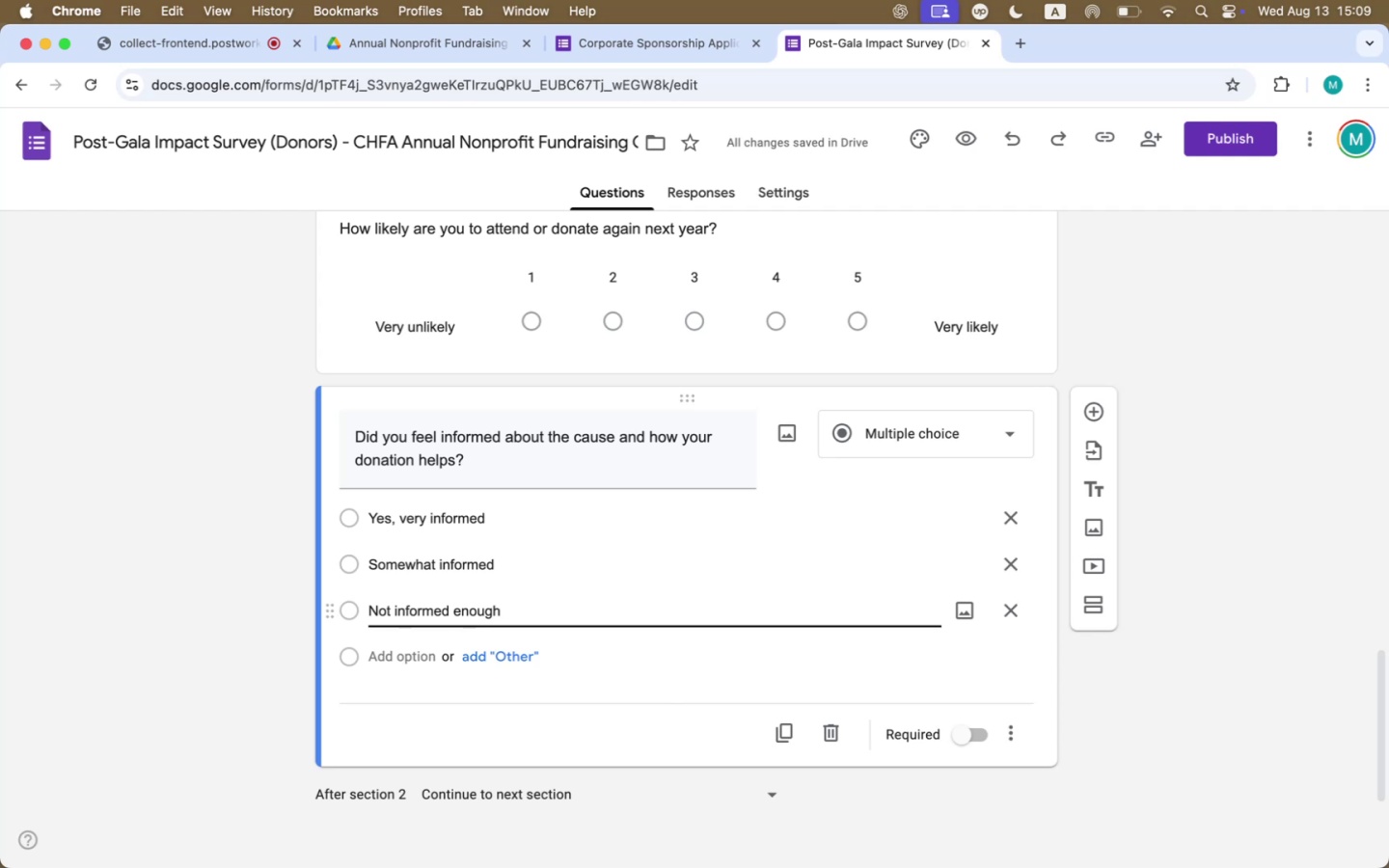 
wait(6.45)
 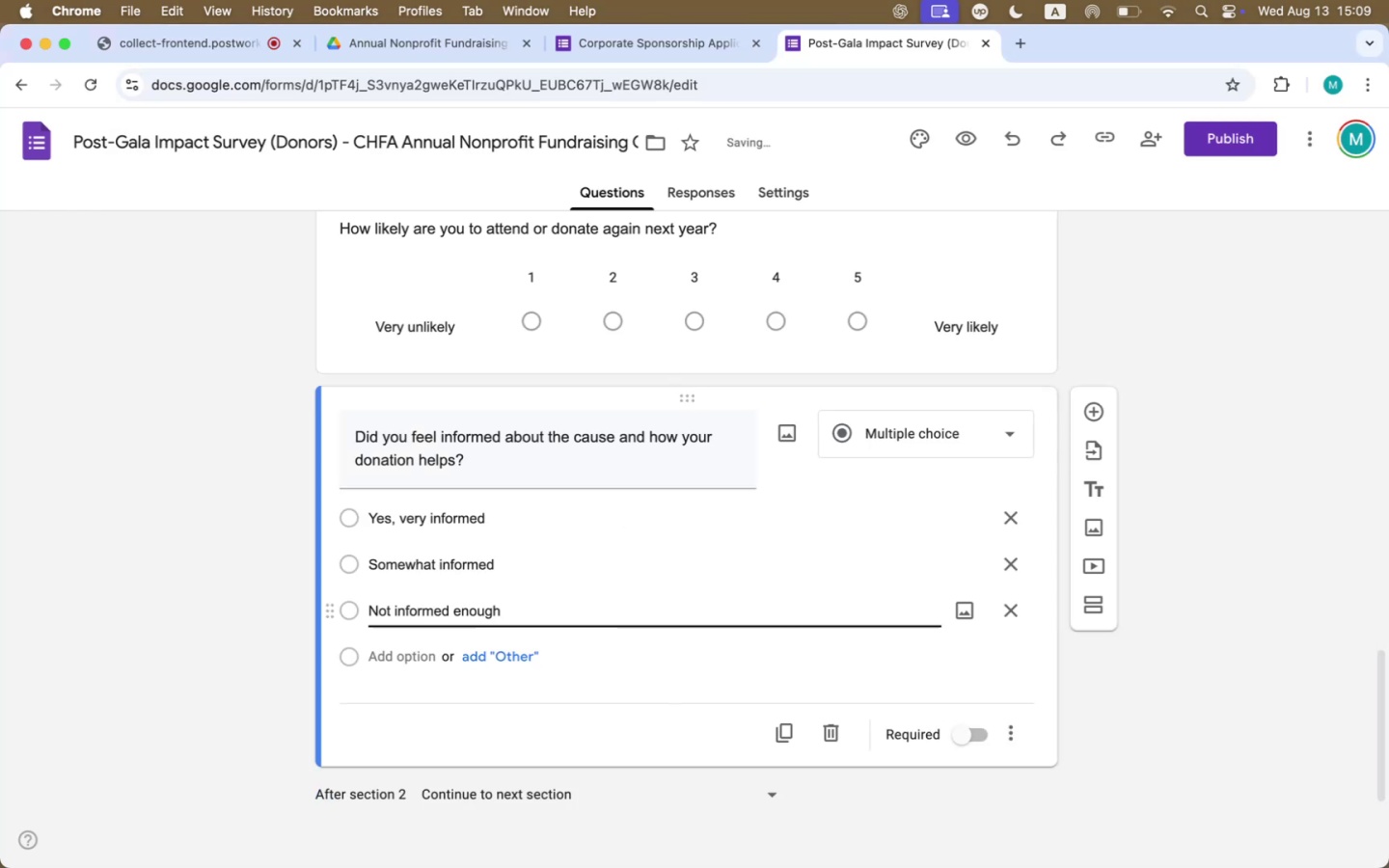 
scroll: coordinate [385, 618], scroll_direction: up, amount: 10.0
 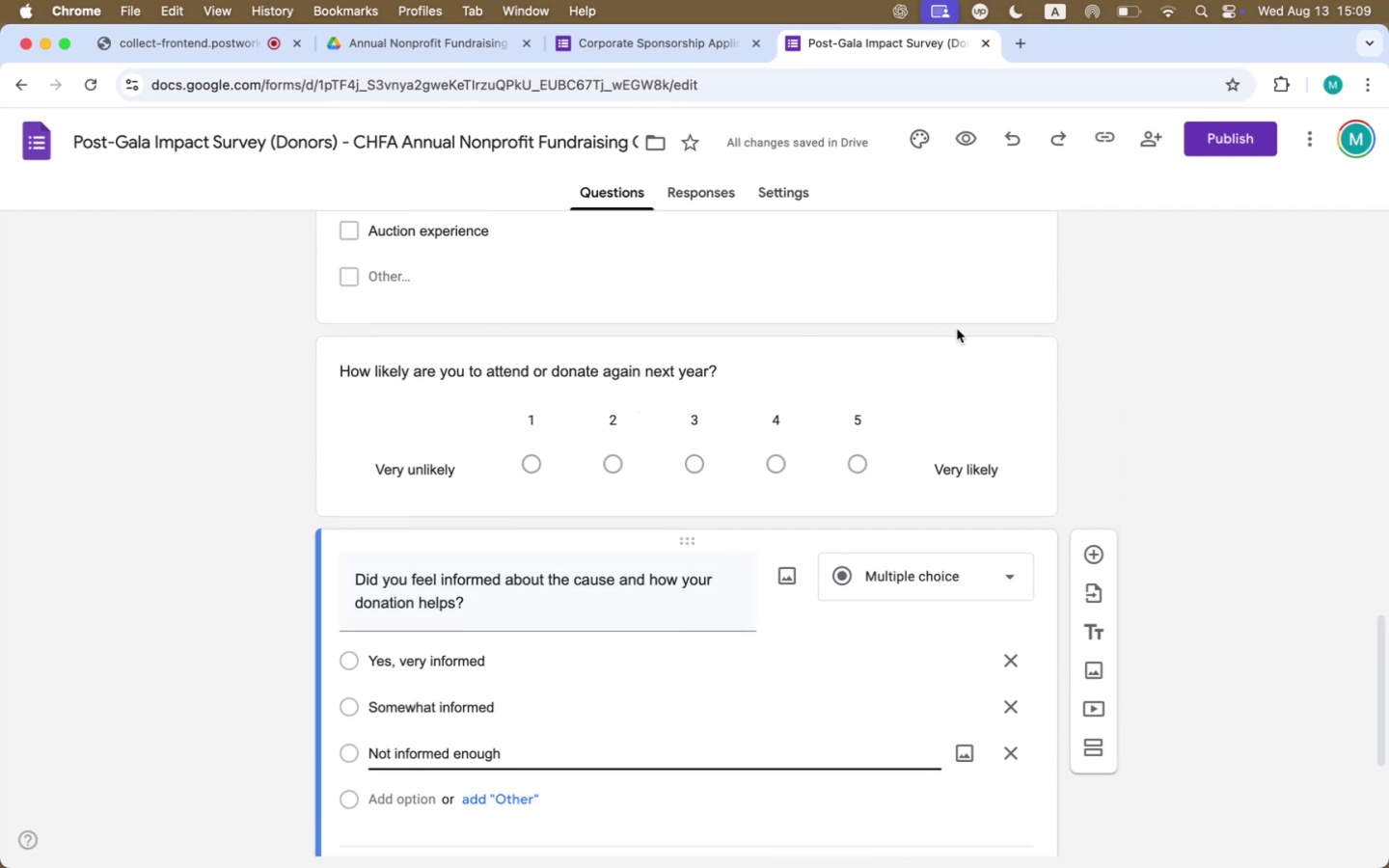 
left_click([957, 365])
 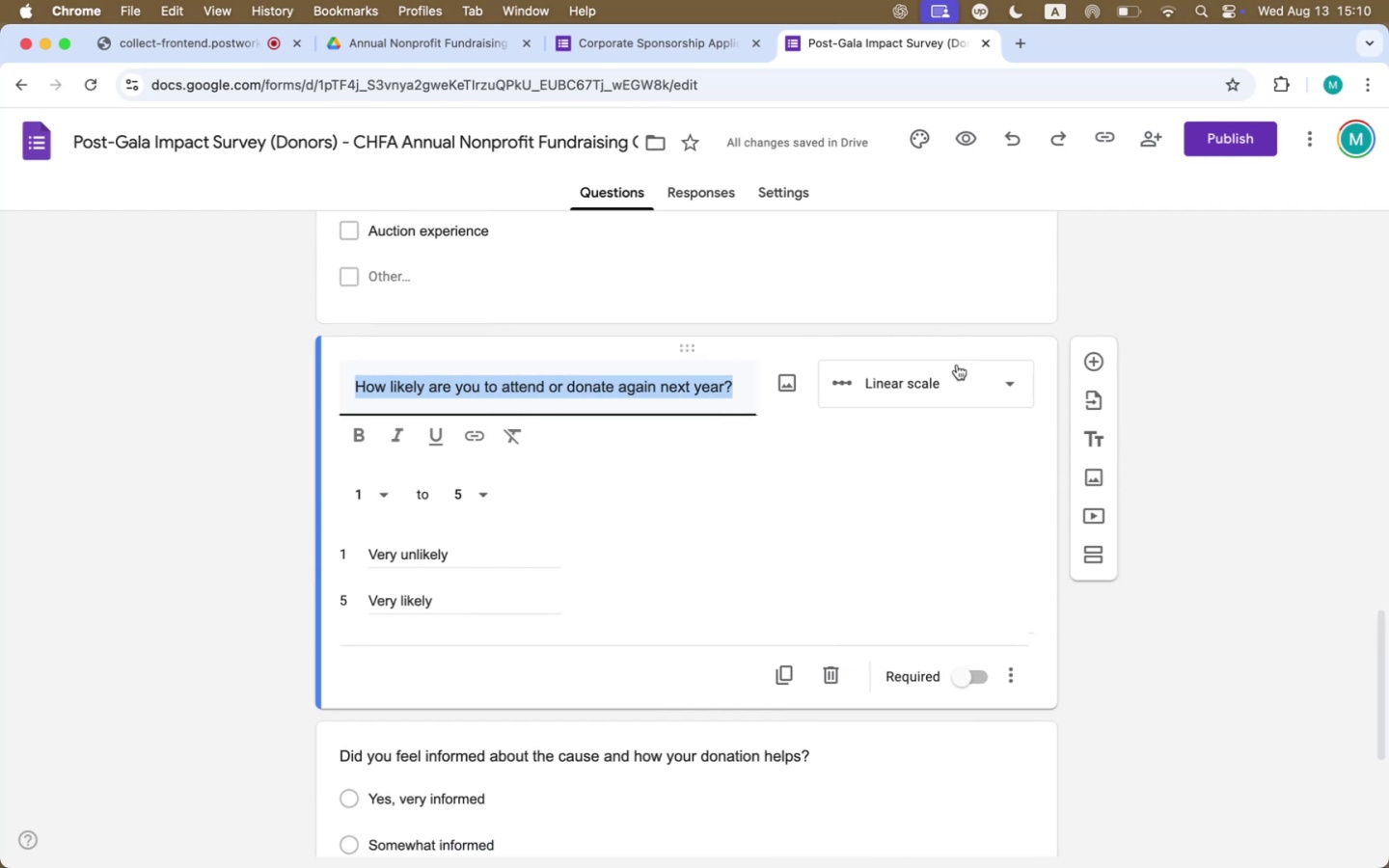 
left_click([950, 379])
 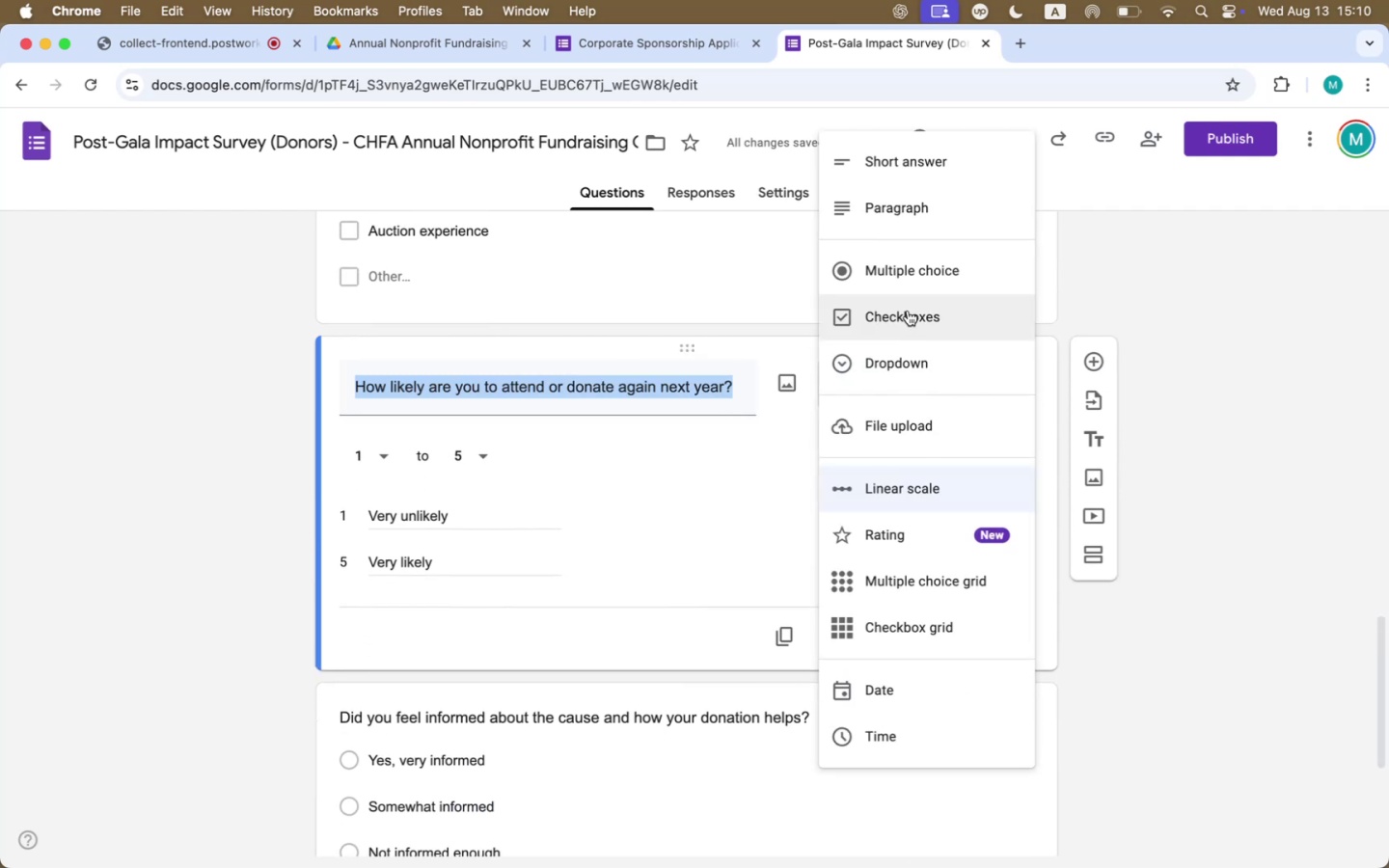 
left_click([912, 276])
 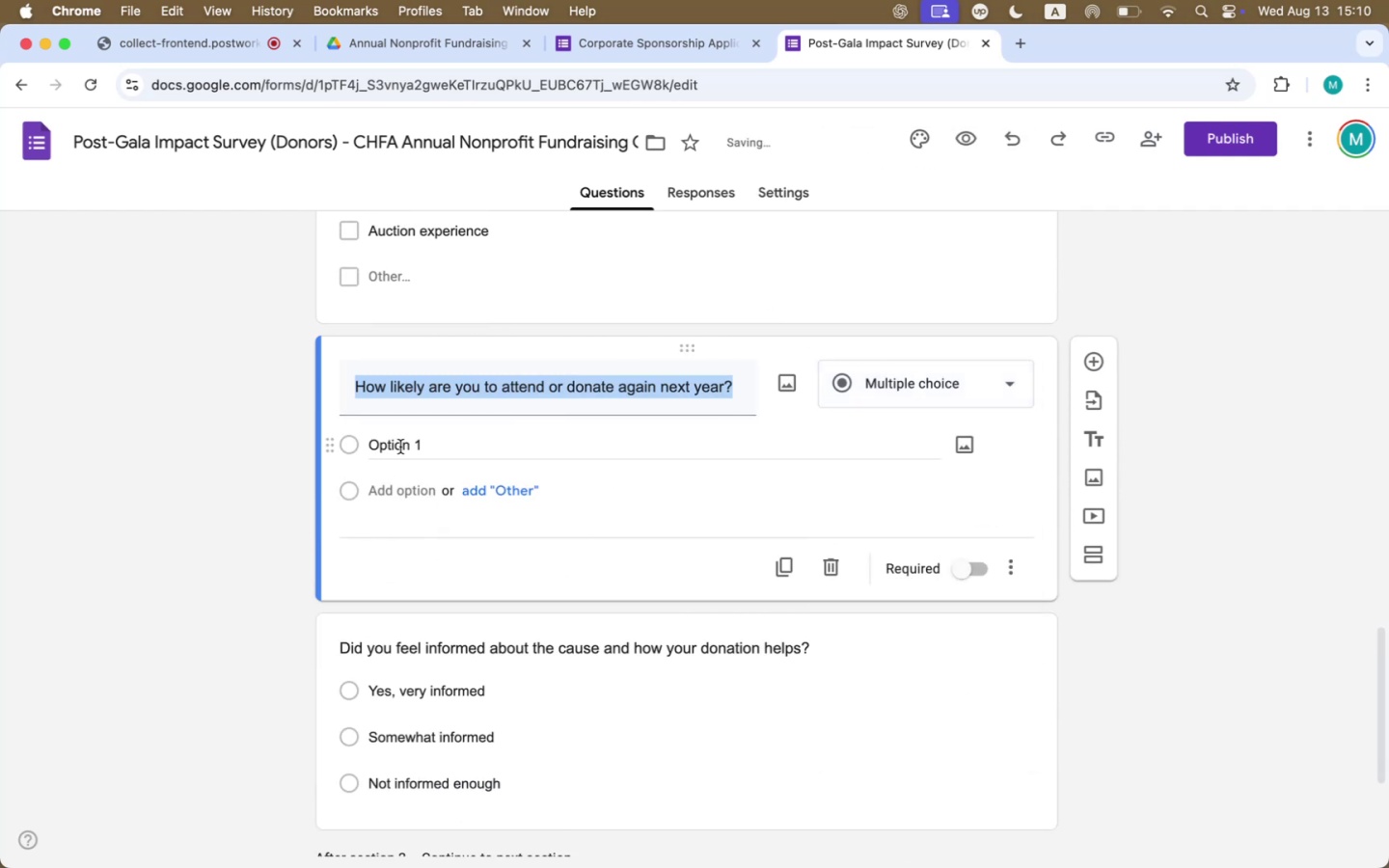 
double_click([401, 443])
 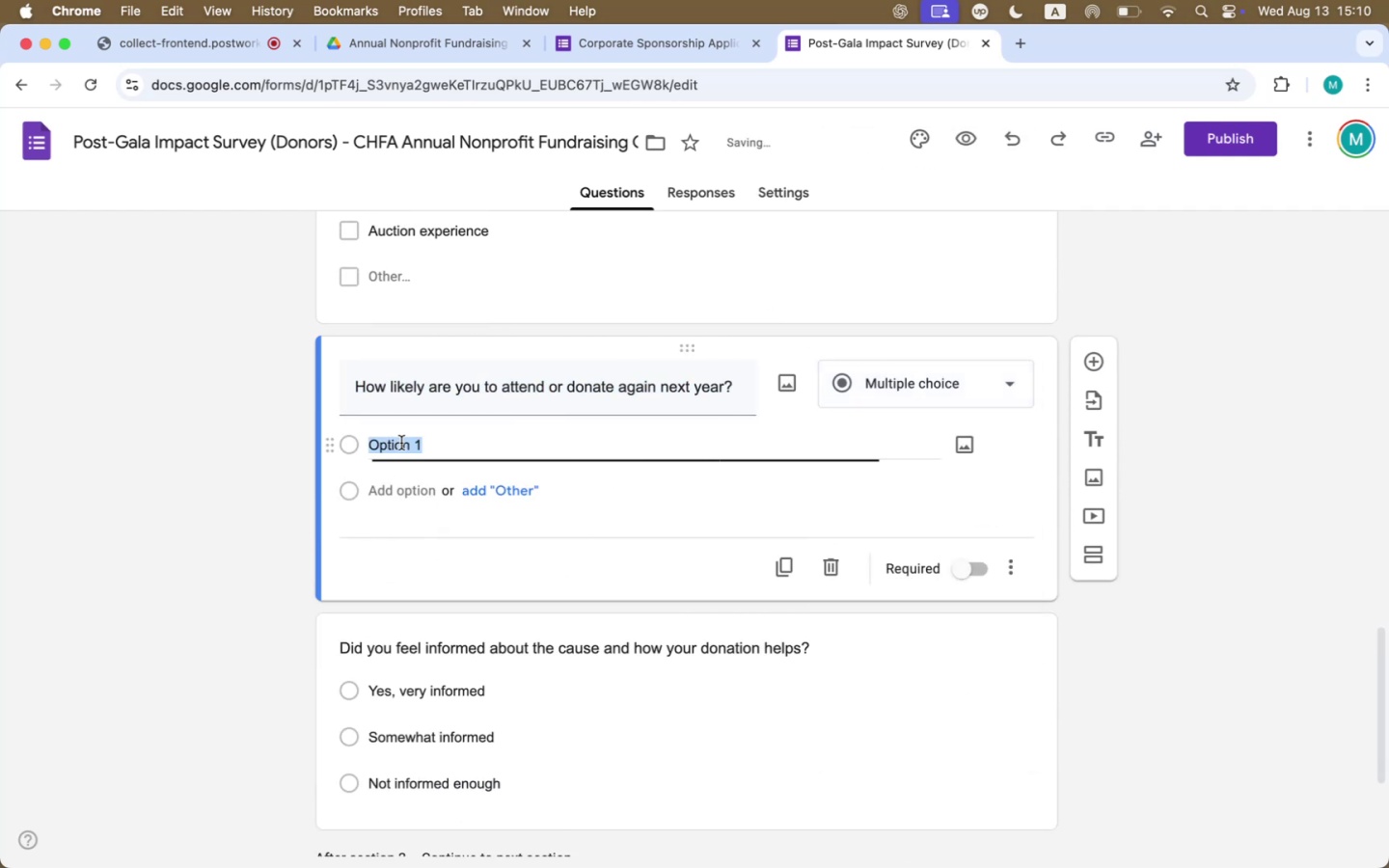 
triple_click([401, 443])
 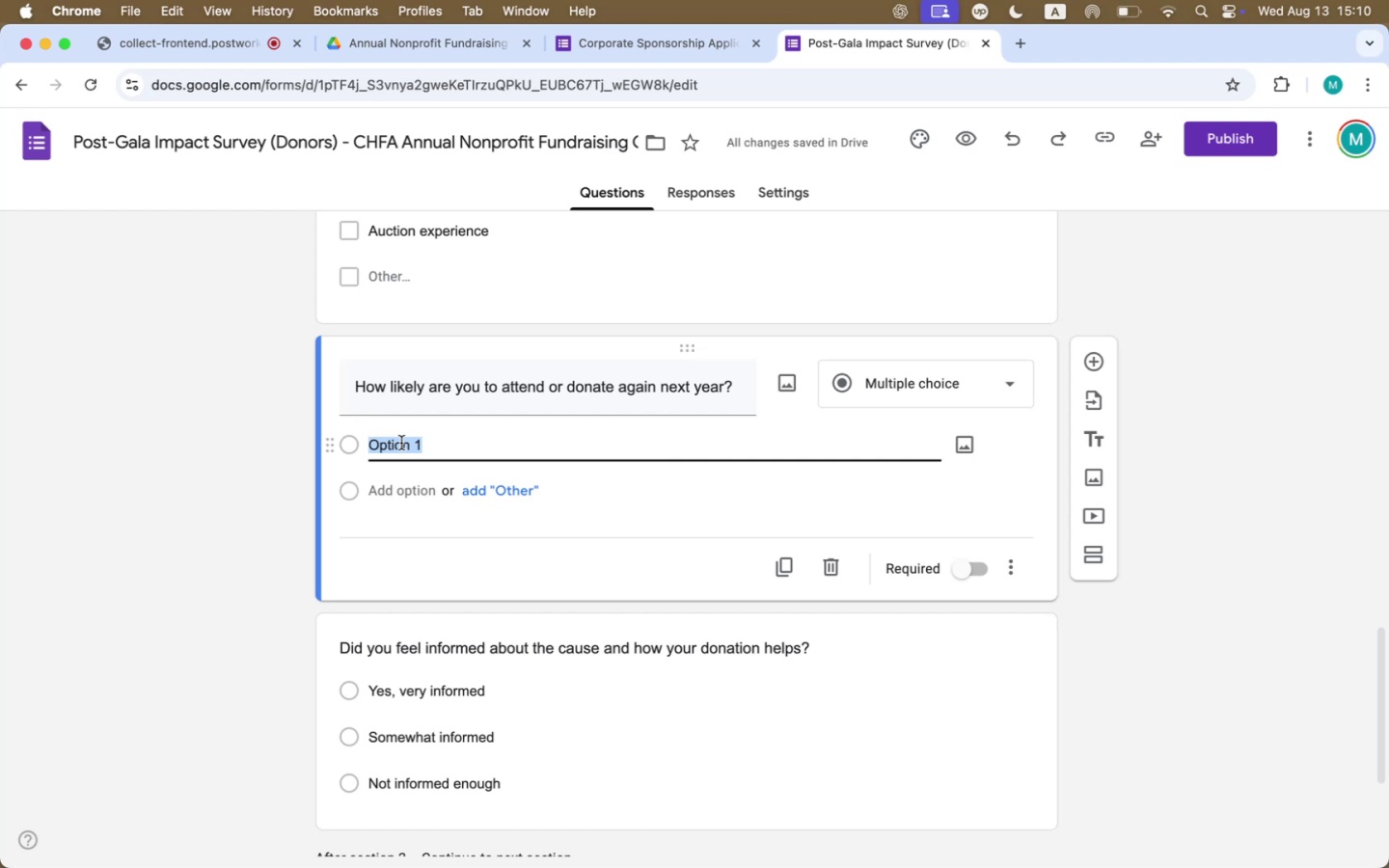 
type(Very life)
key(Backspace)
key(Backspace)
type(kely)
 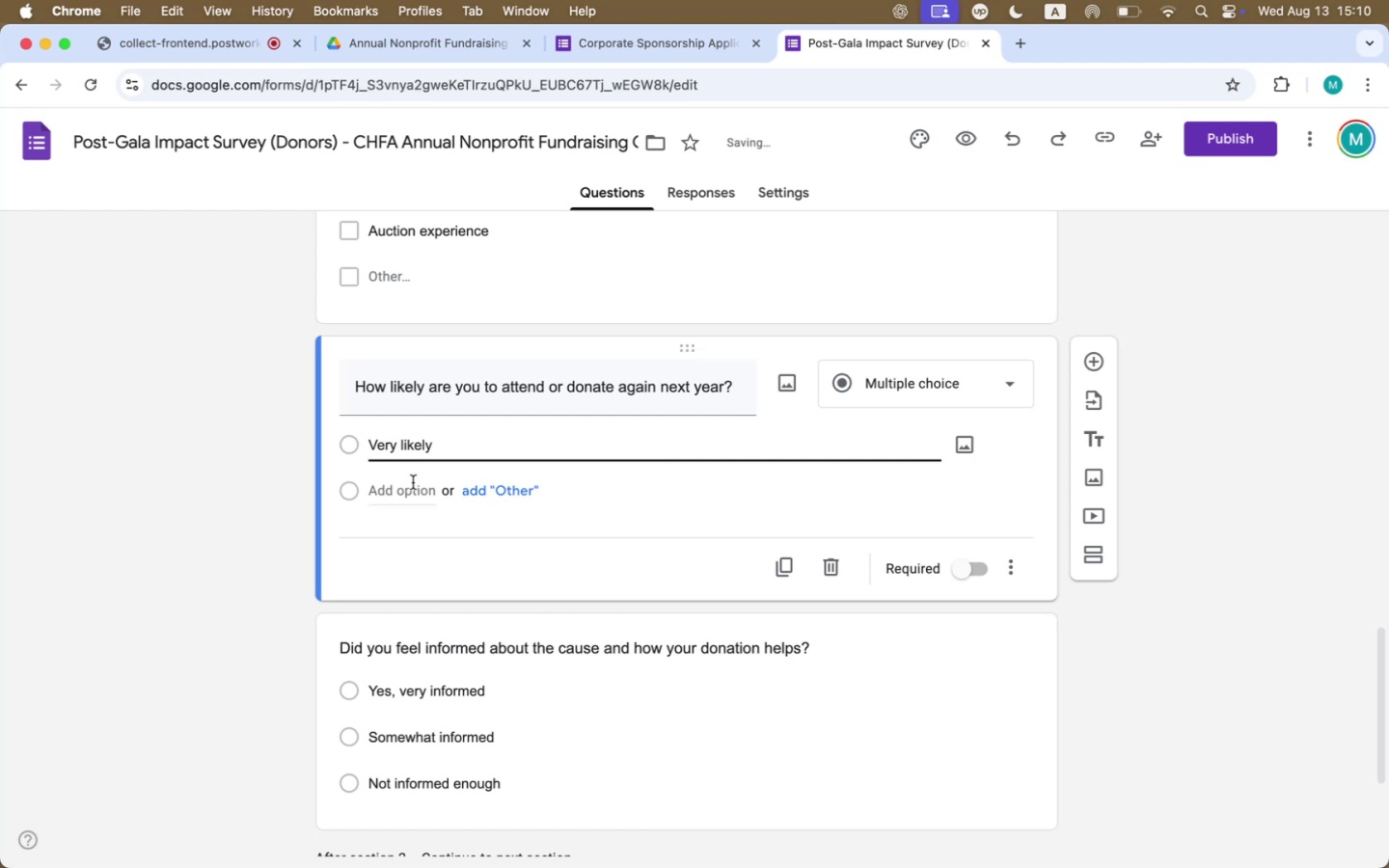 
left_click([407, 493])
 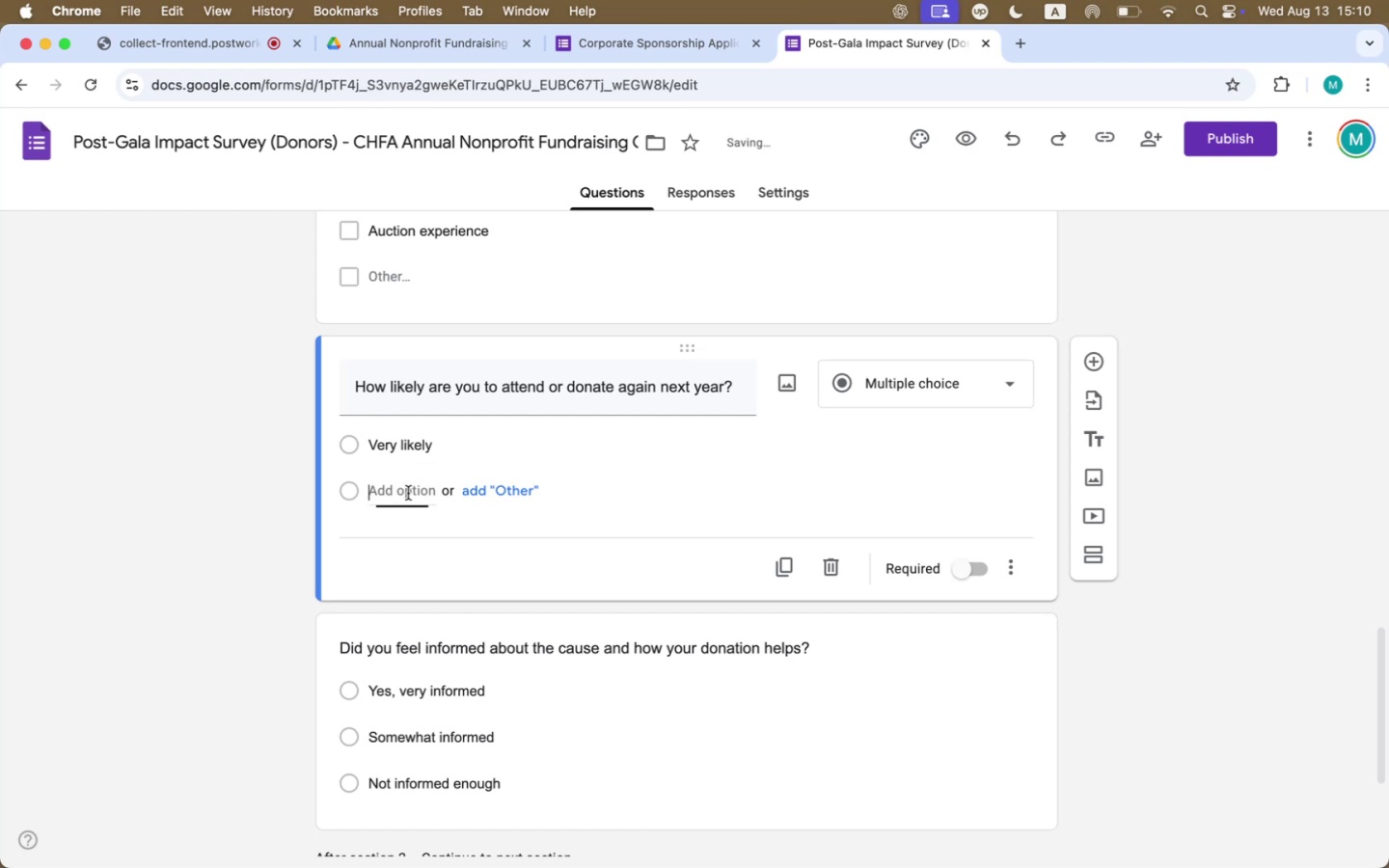 
scroll: coordinate [407, 493], scroll_direction: up, amount: 4.0
 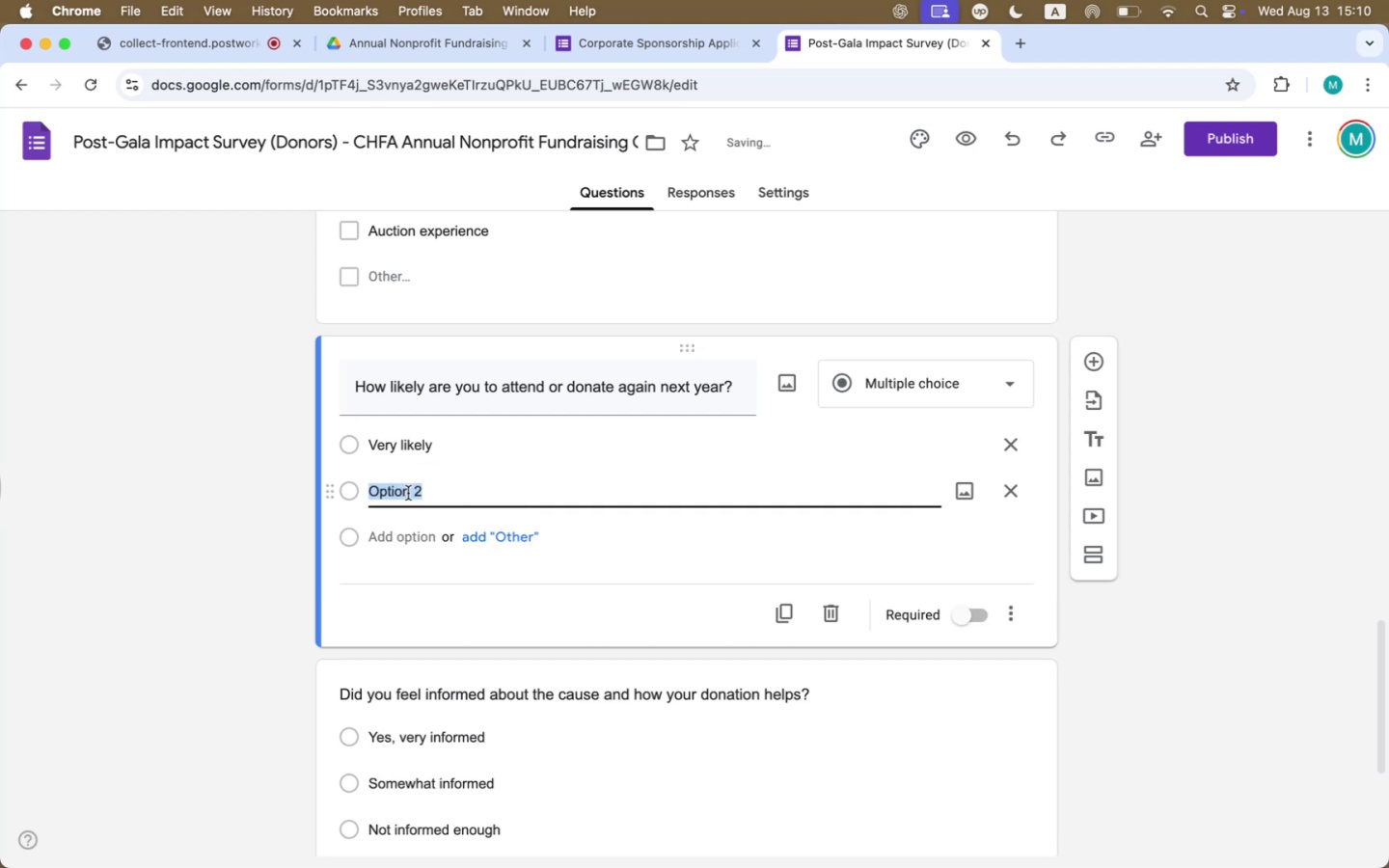 
type(Very unlikely)
 